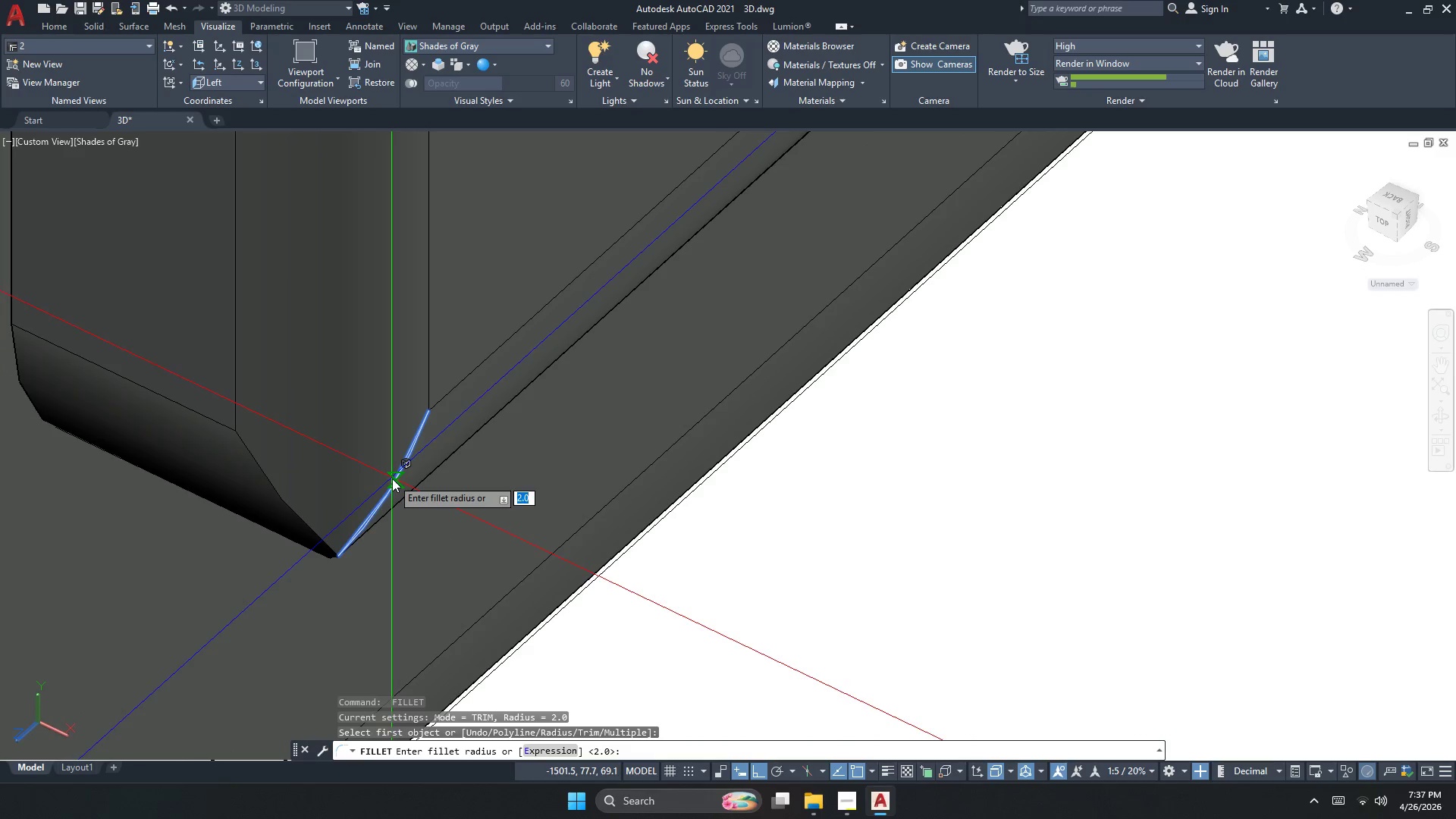 
scroll: coordinate [372, 471], scroll_direction: up, amount: 2.0
 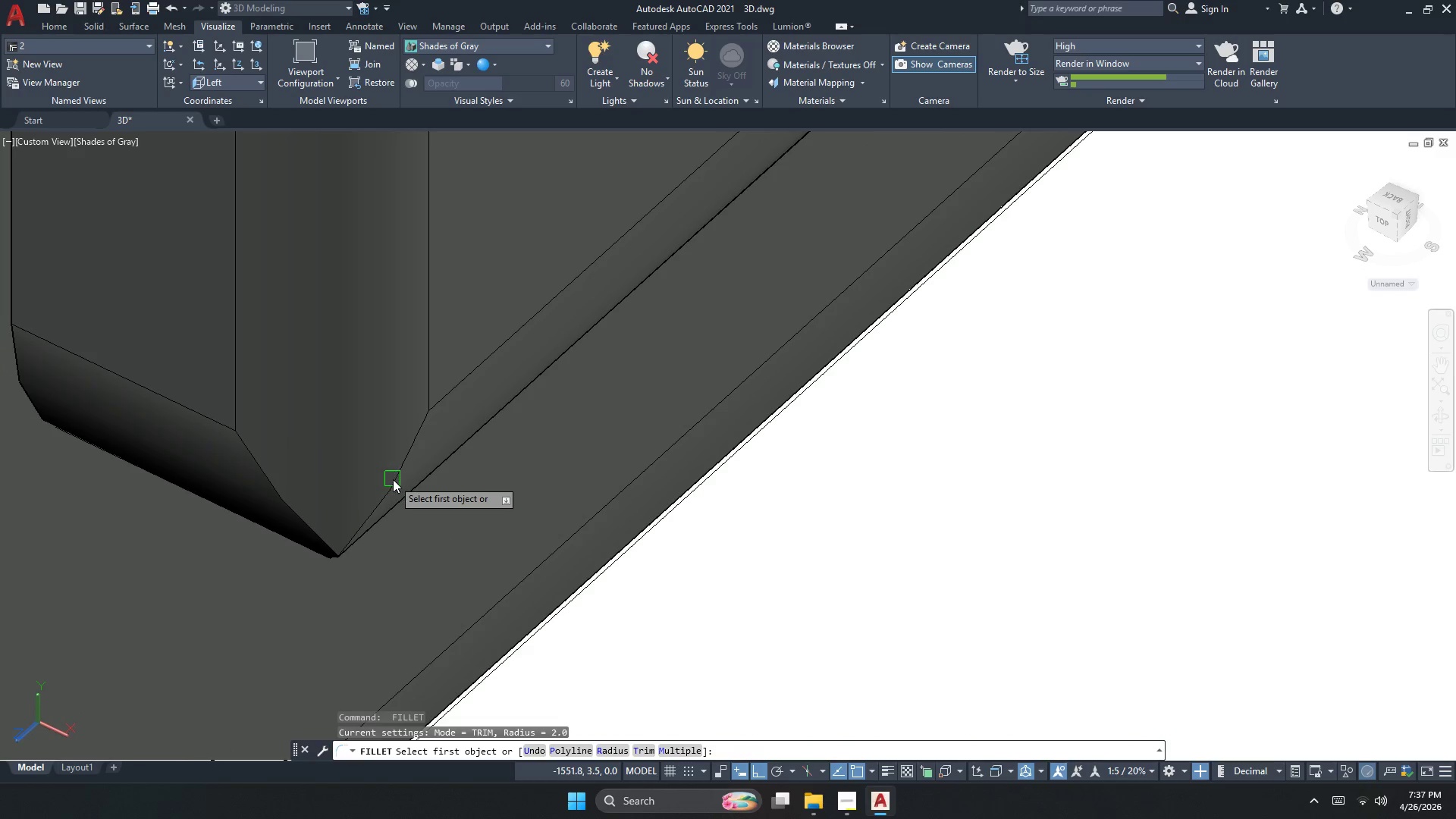 
key(Space)
 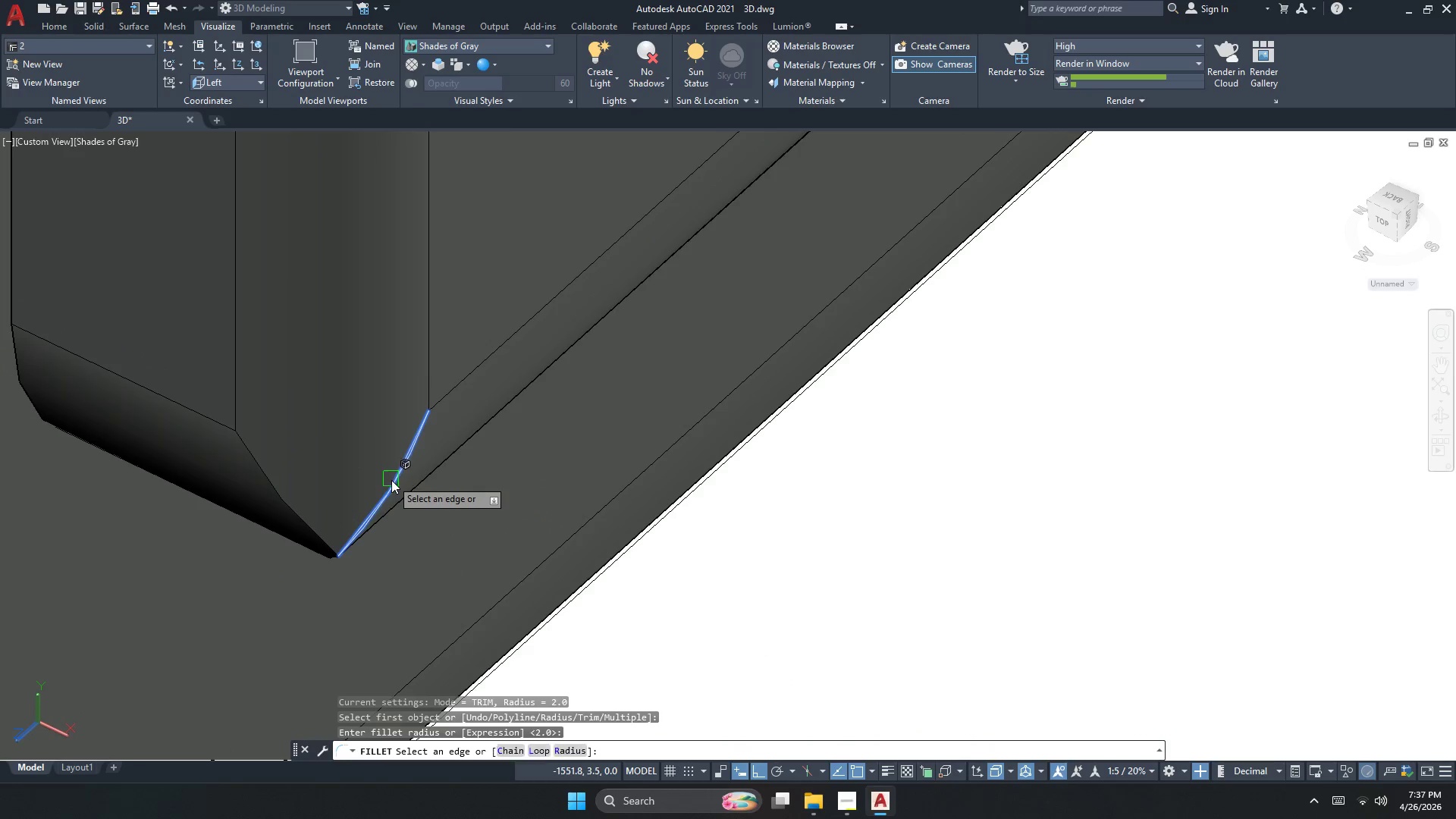 
key(Space)
 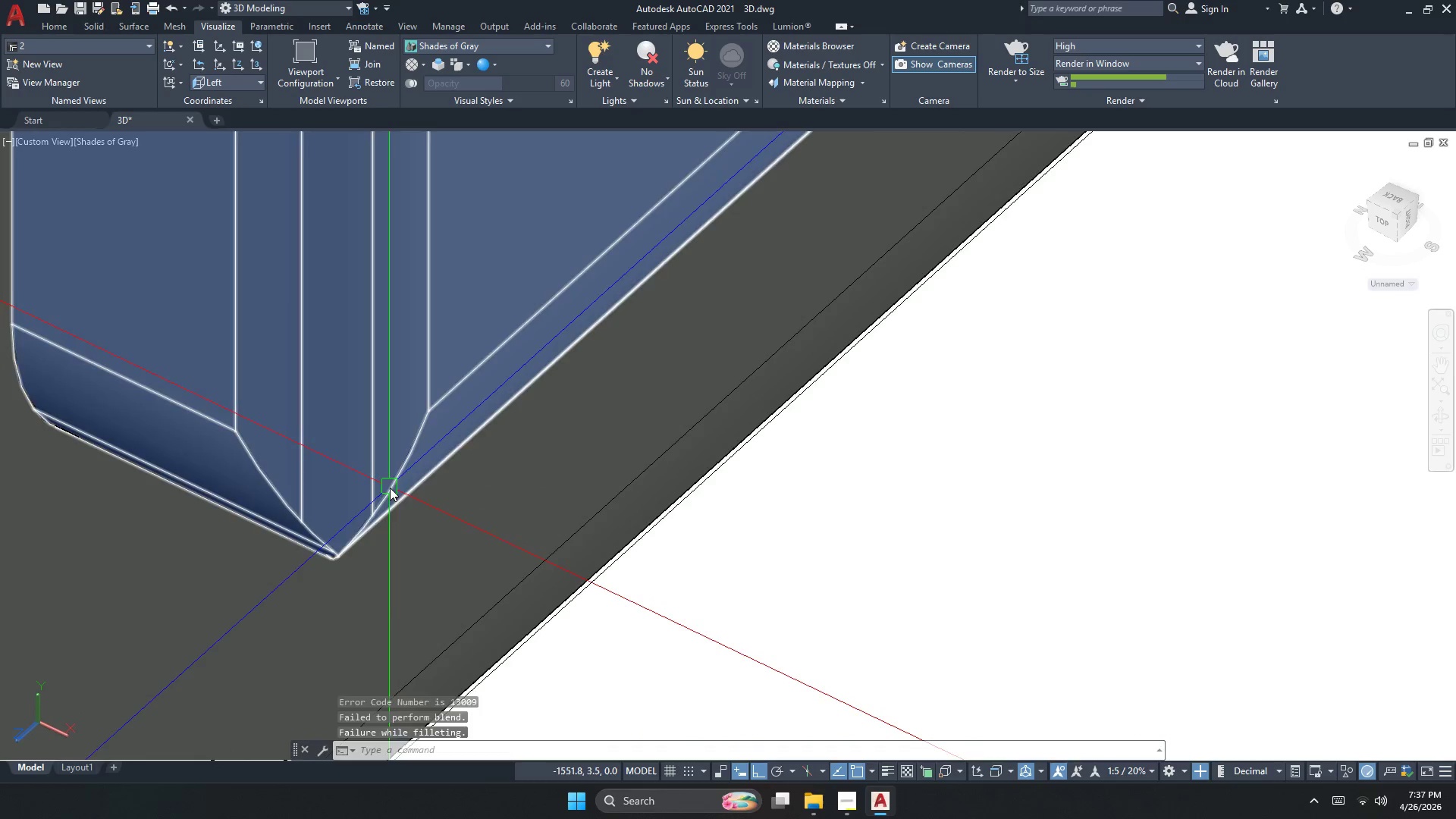 
scroll: coordinate [389, 488], scroll_direction: down, amount: 4.0
 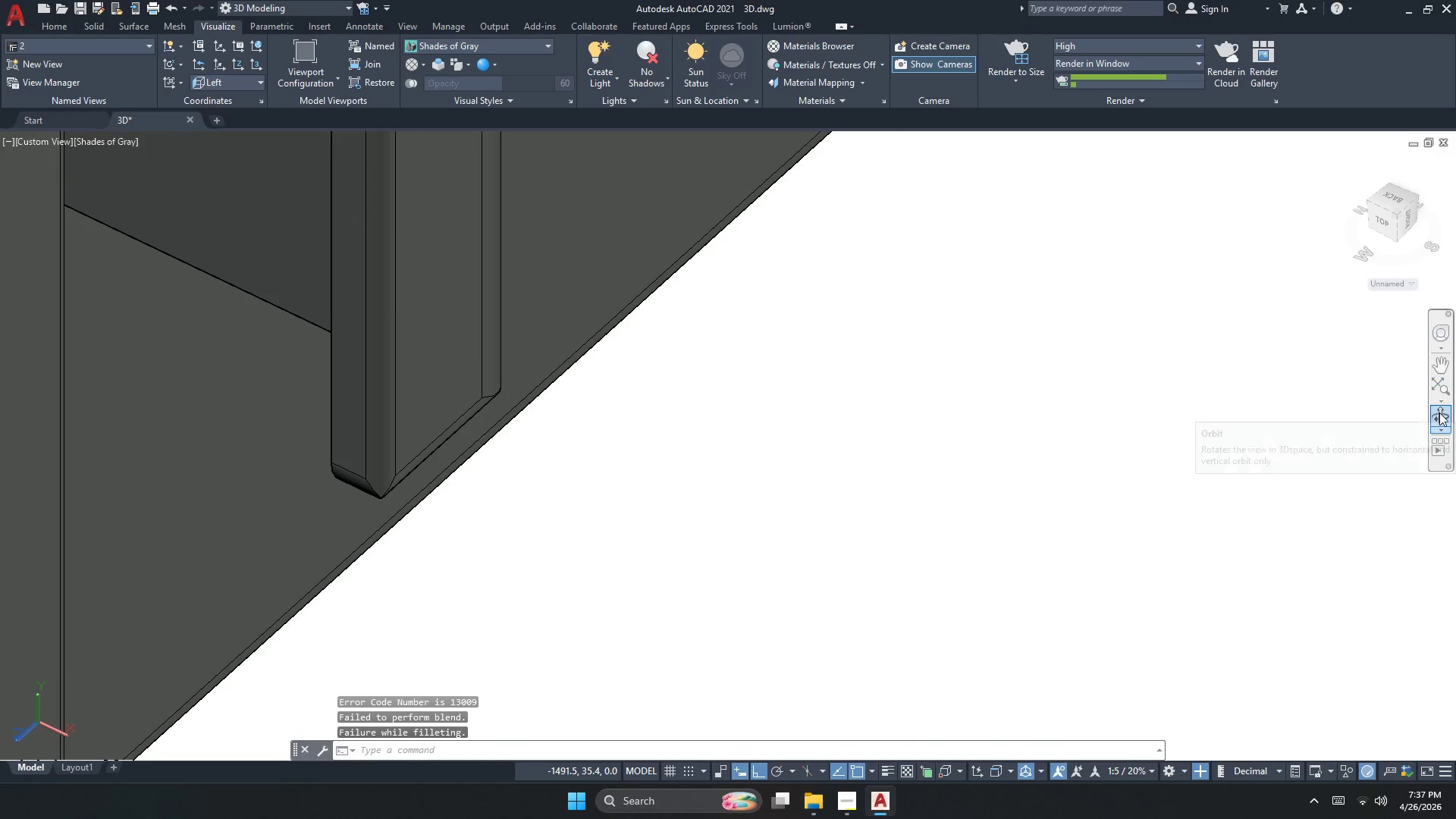 
left_click_drag(start_coordinate=[876, 629], to_coordinate=[866, 342])
 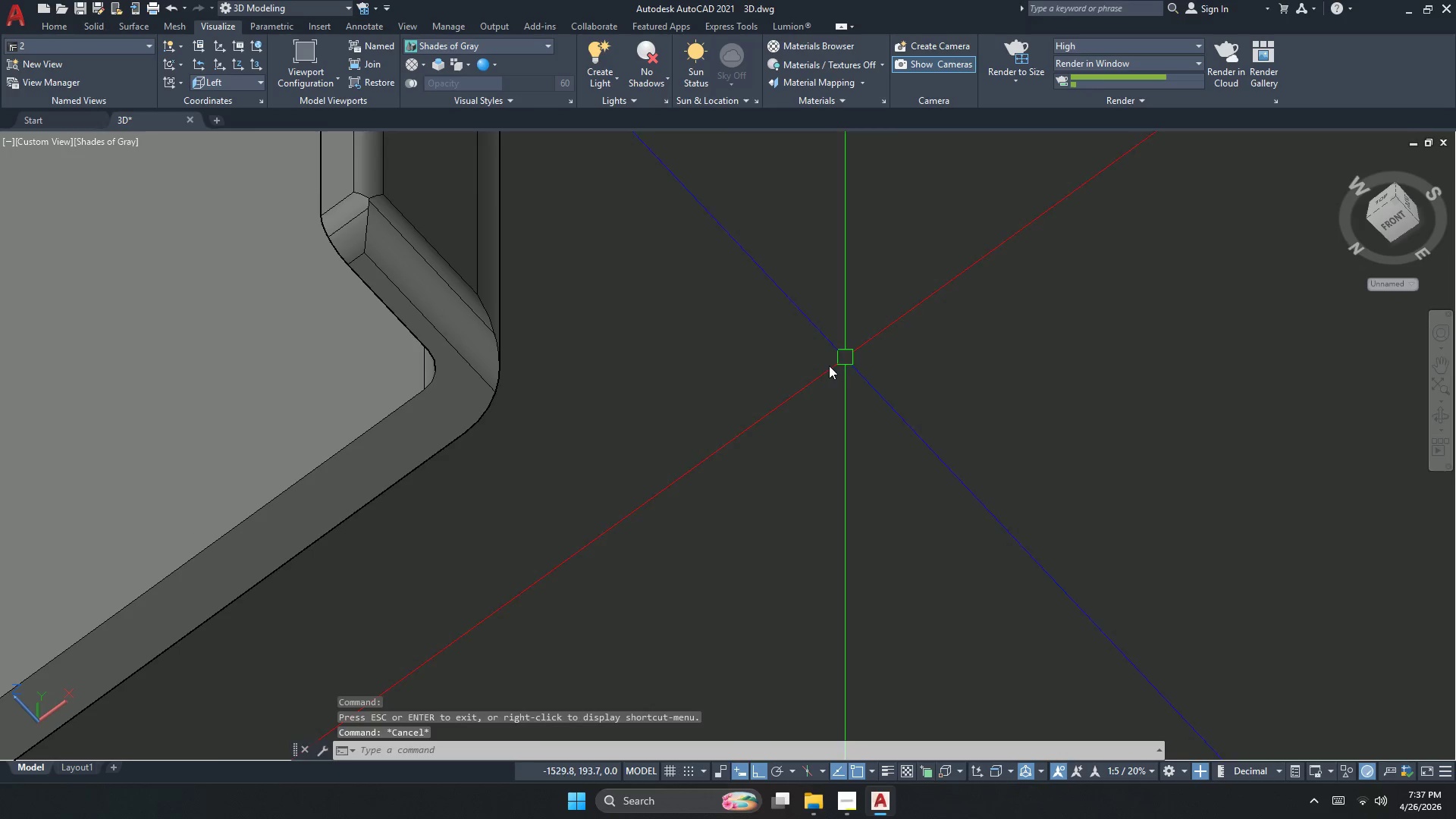 
key(Escape)
 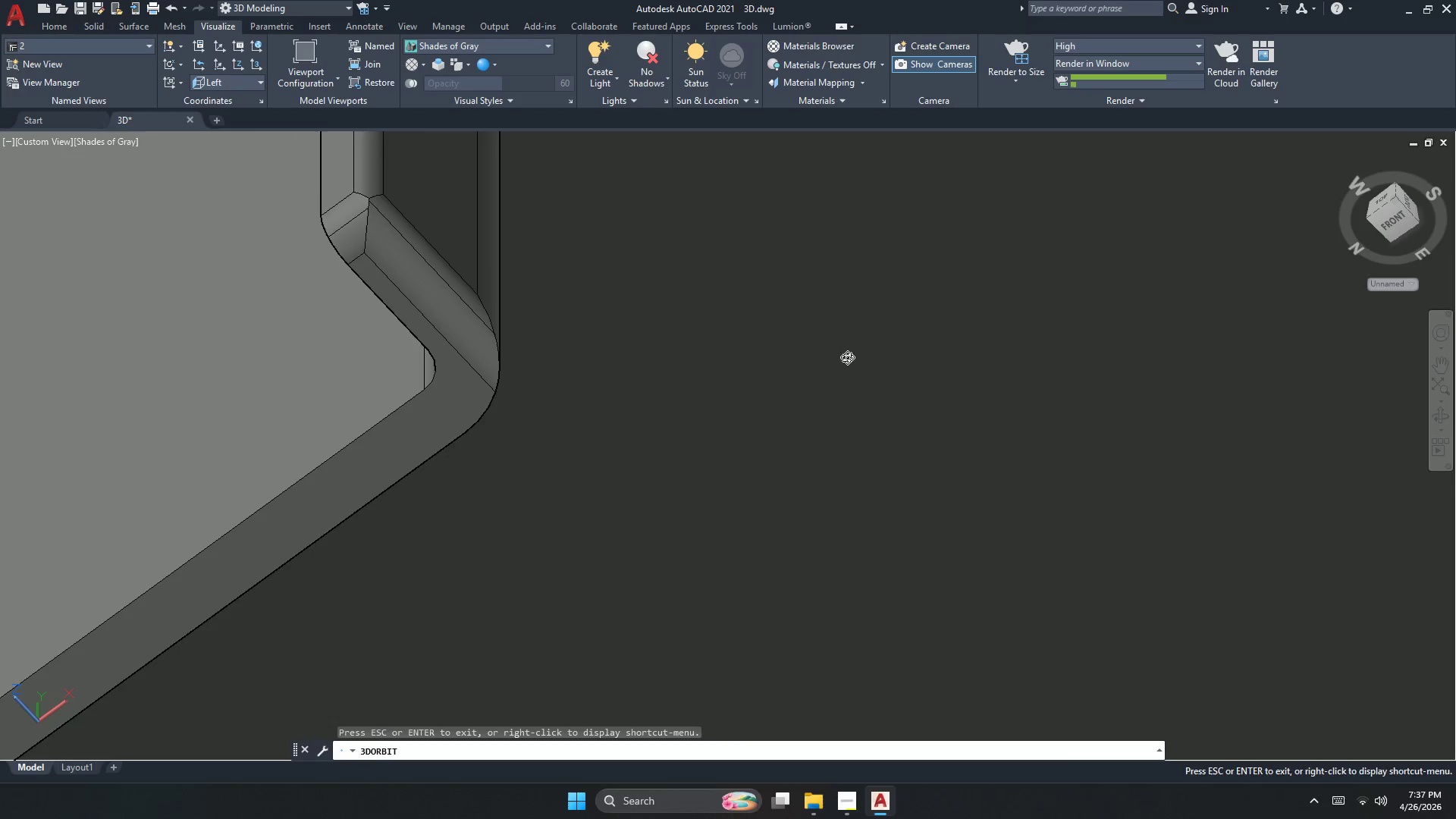 
key(Escape)
 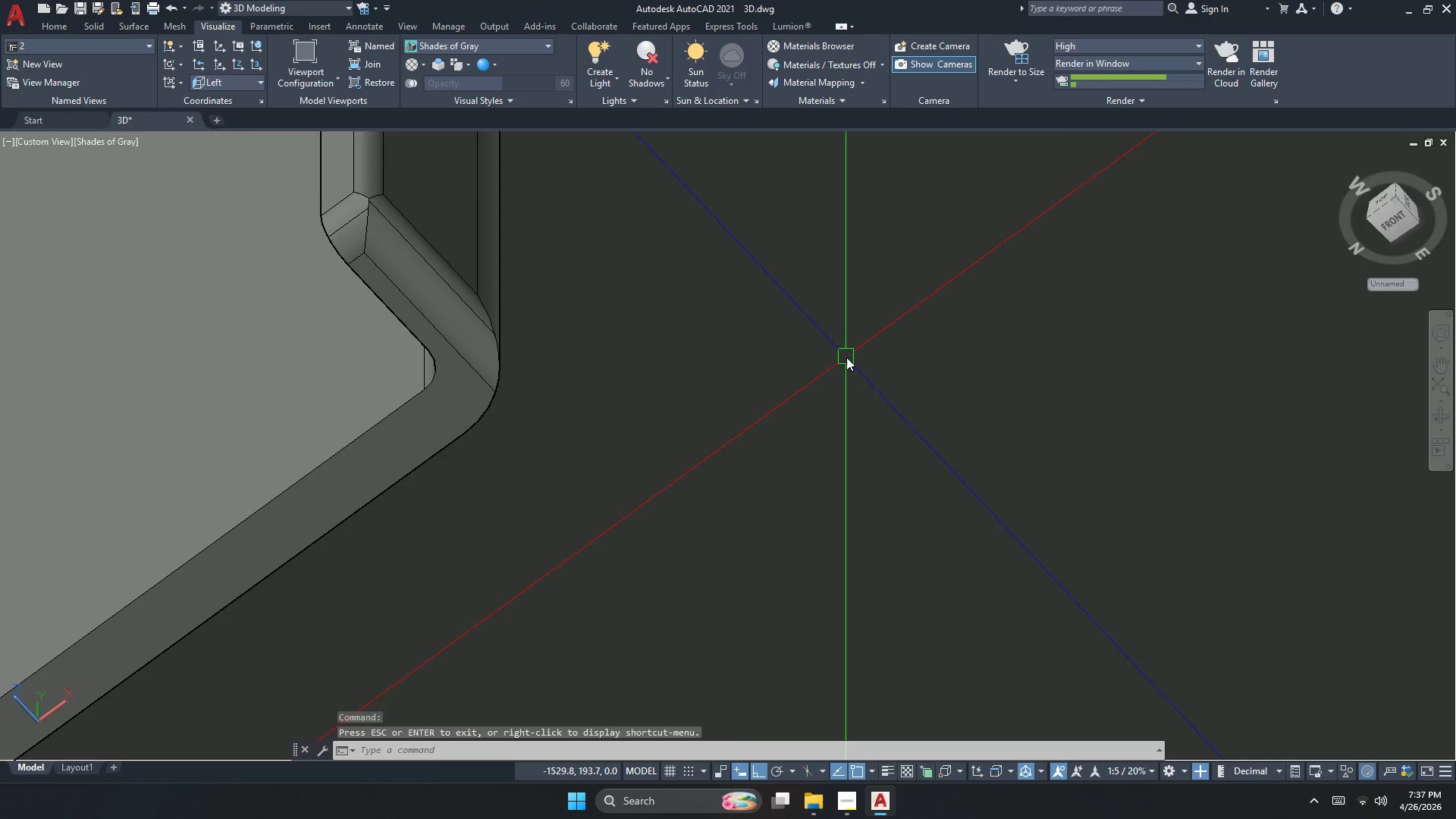 
key(Escape)
 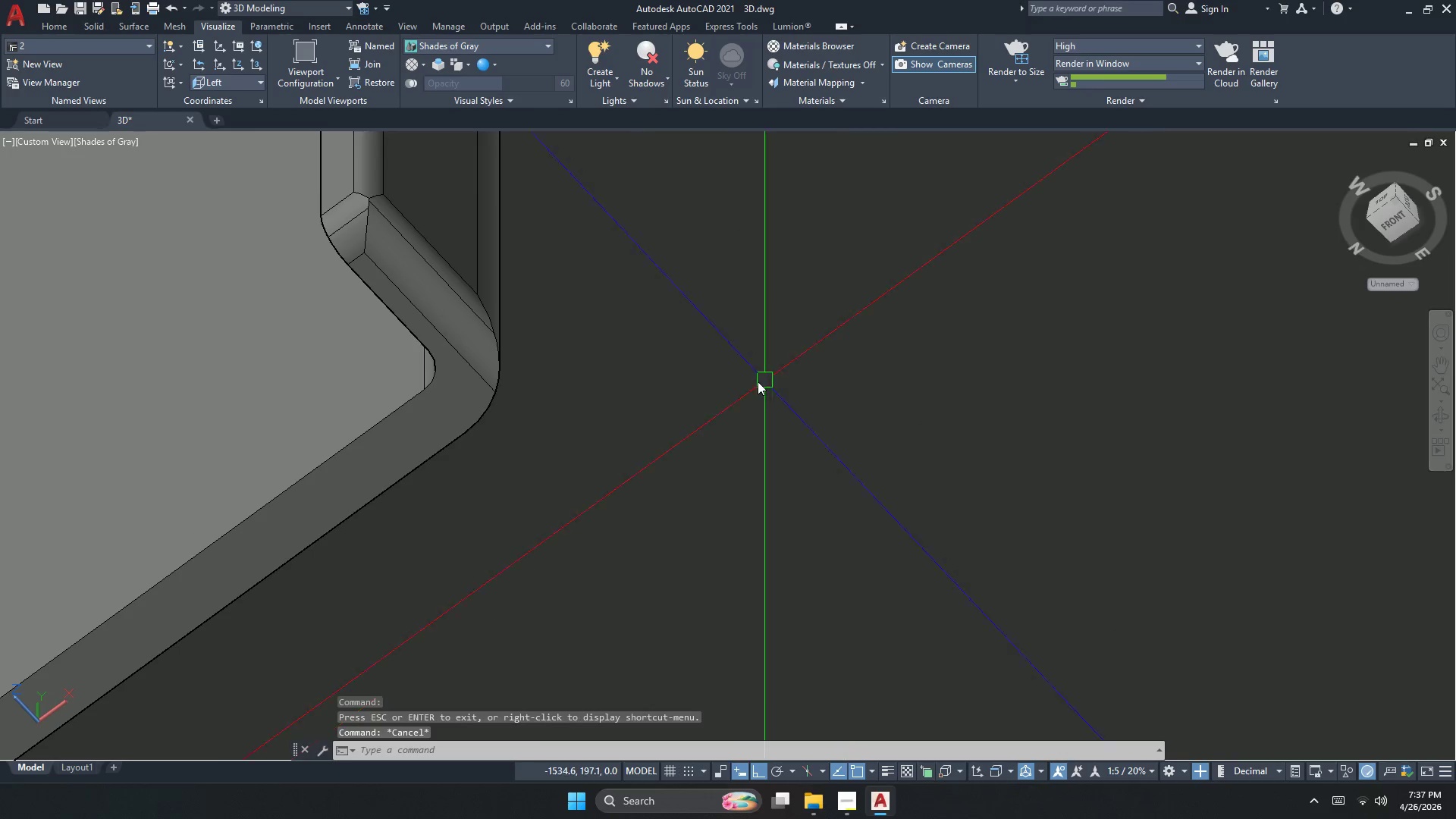 
key(F)
 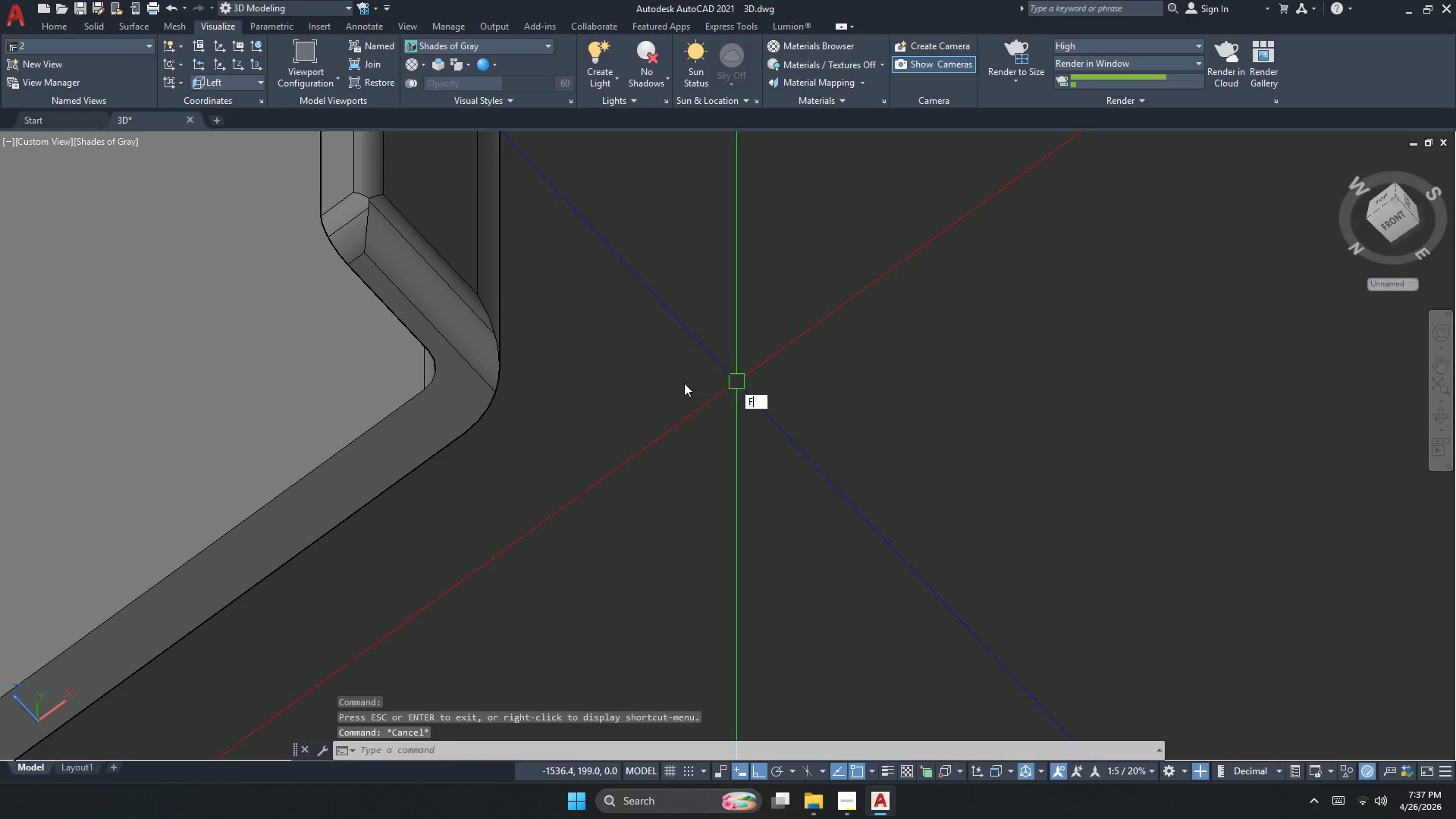 
key(Space)
 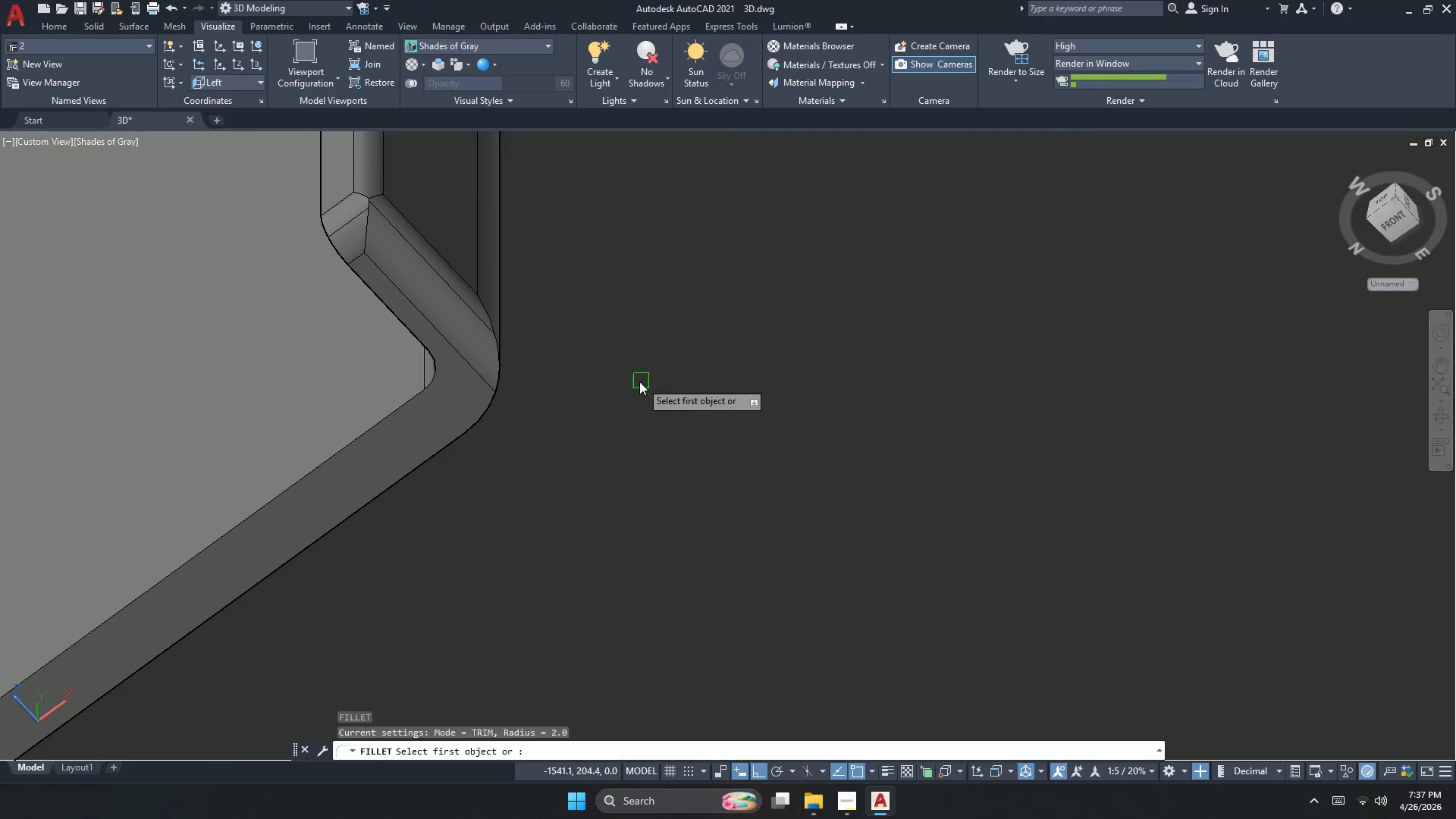 
key(R)
 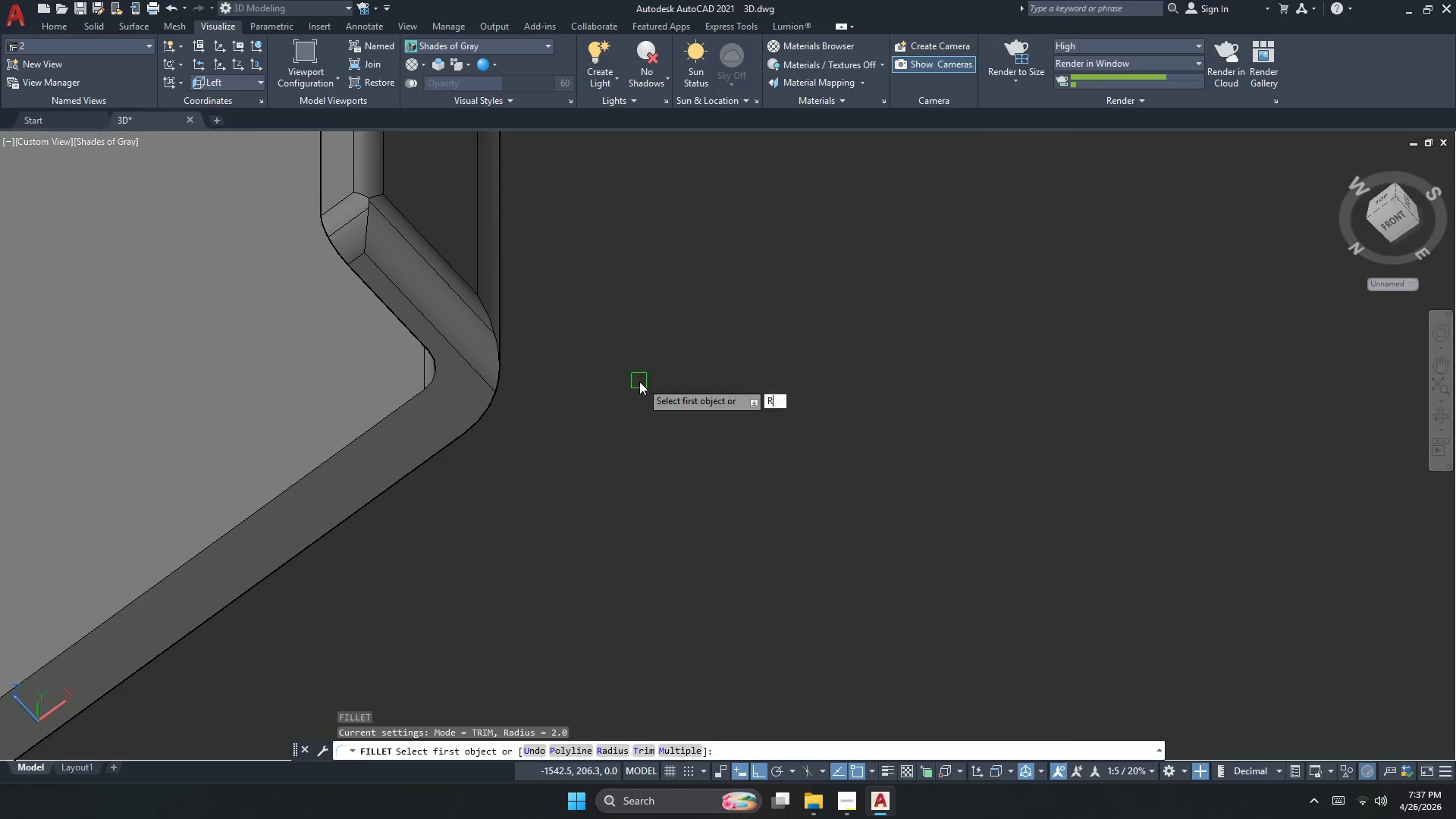 
key(Space)
 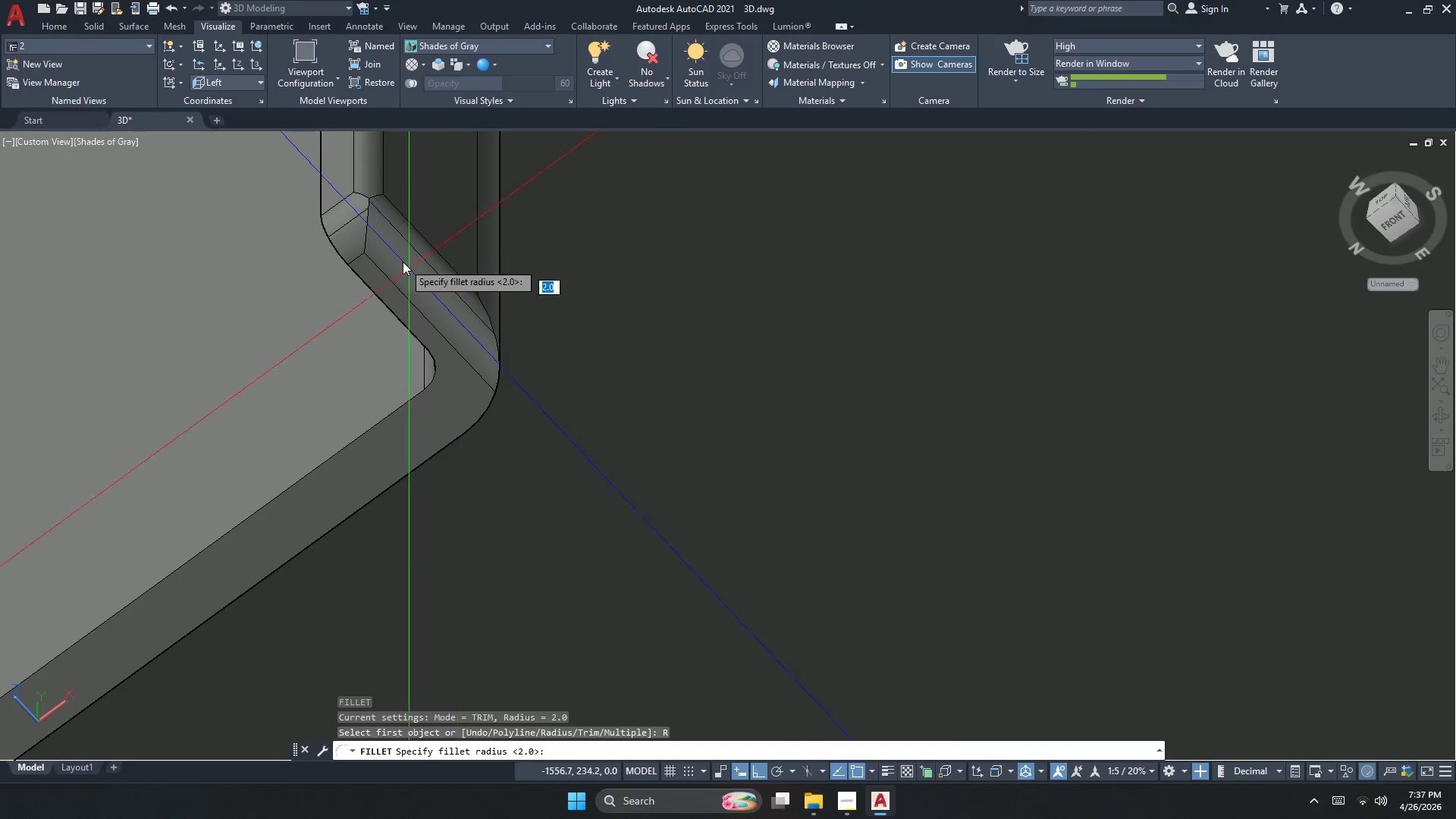 
key(Space)
 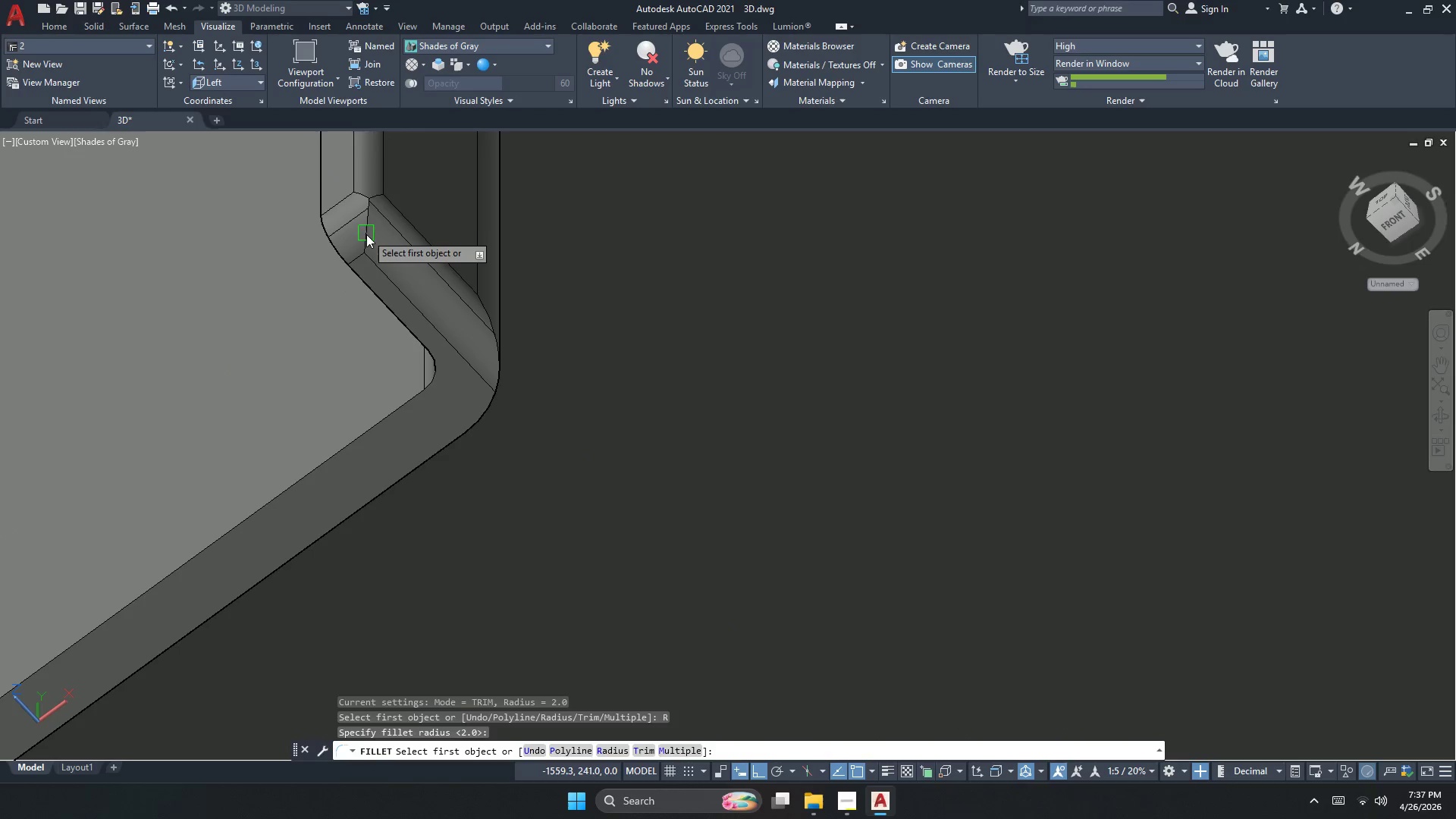 
left_click([367, 235])
 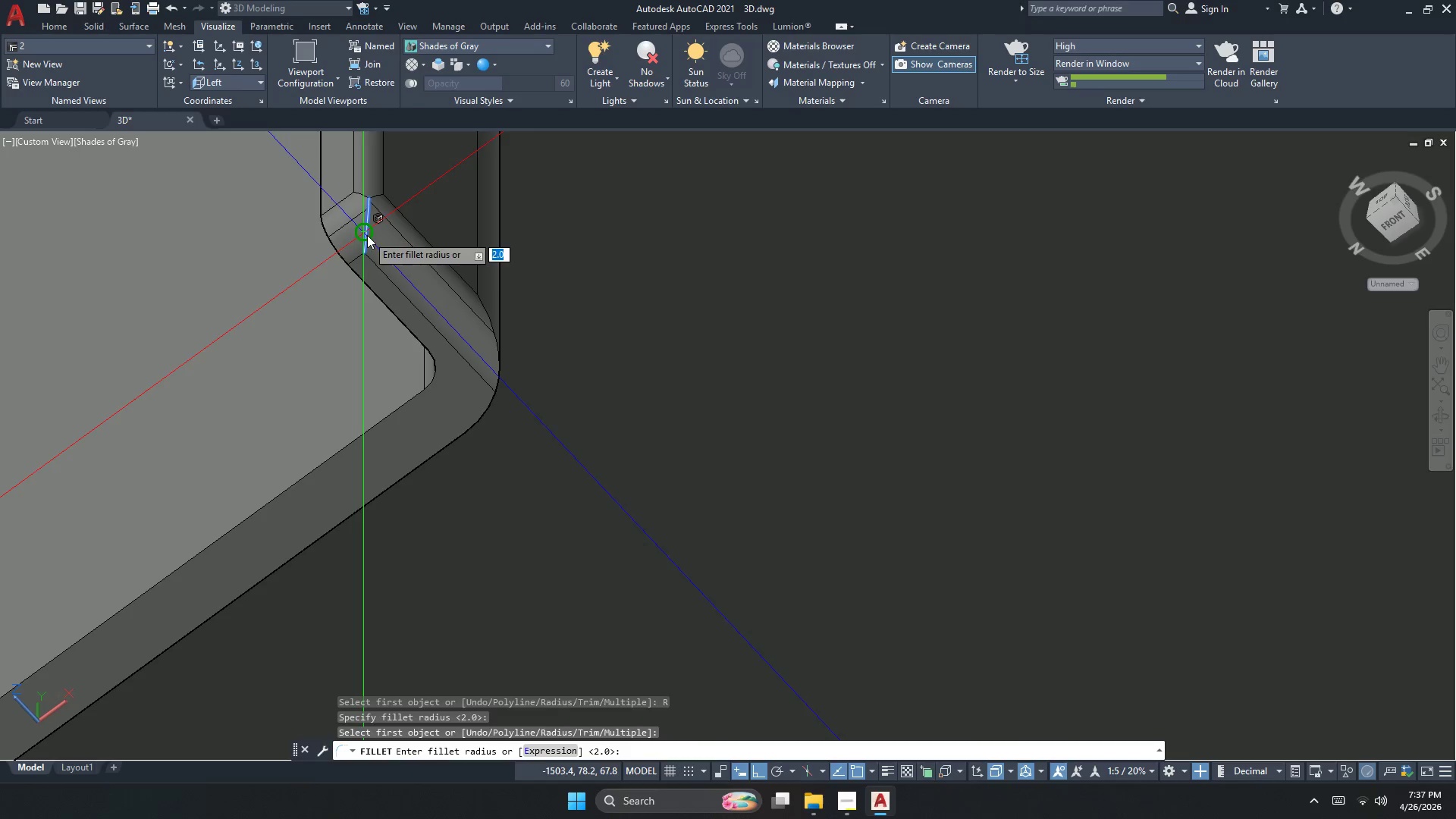 
key(Space)
 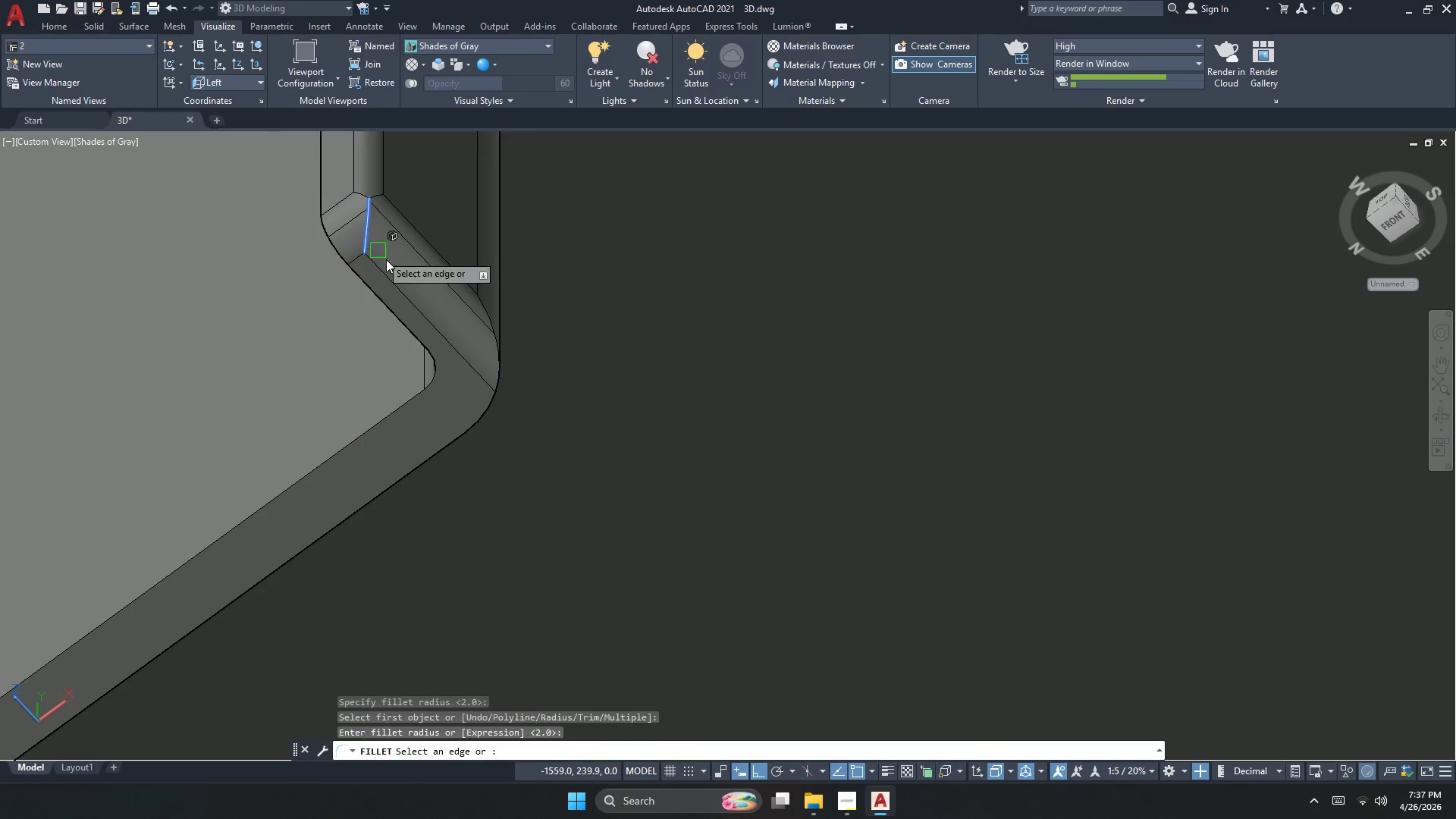 
key(Space)
 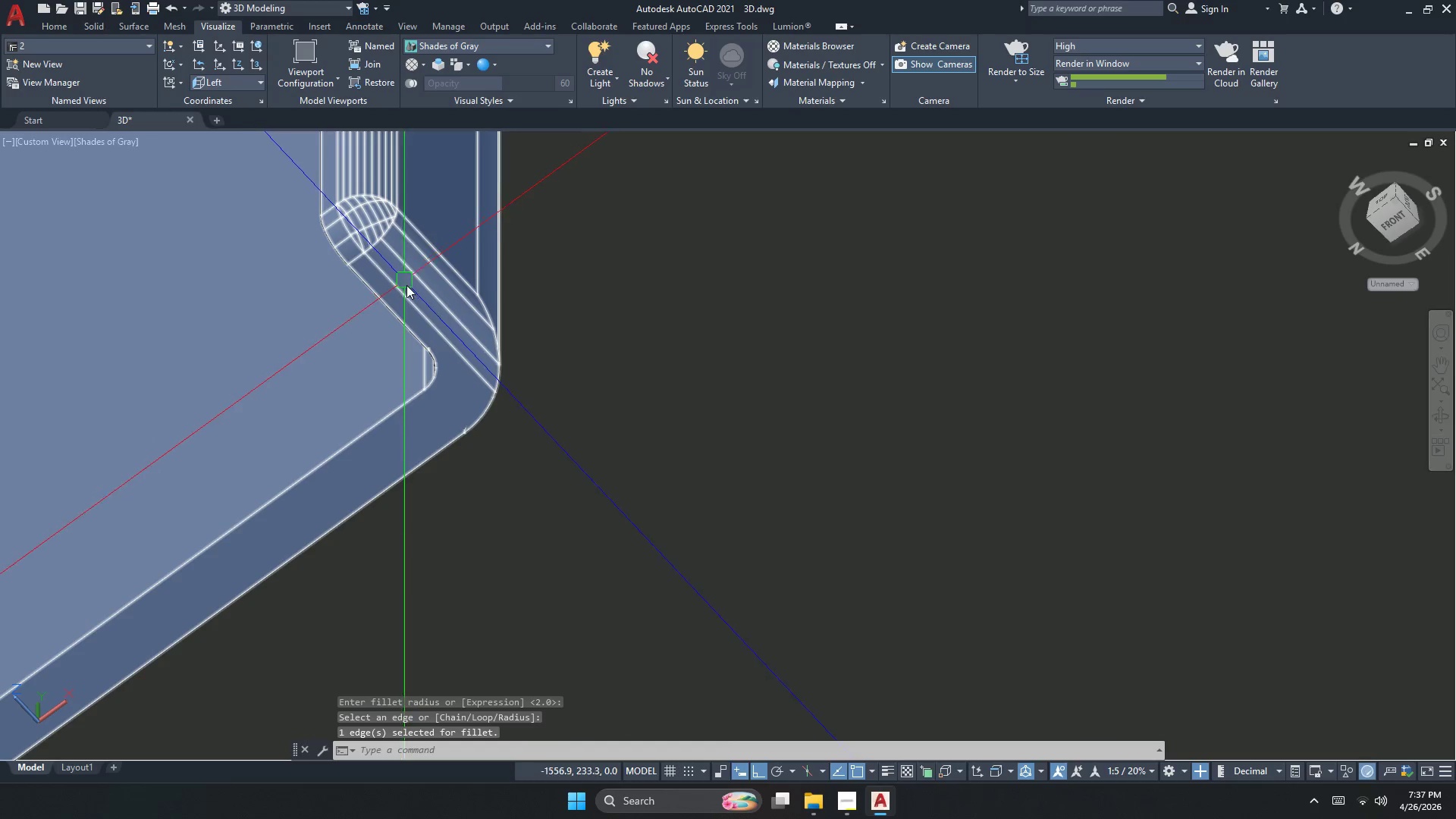 
scroll: coordinate [450, 387], scroll_direction: up, amount: 3.0
 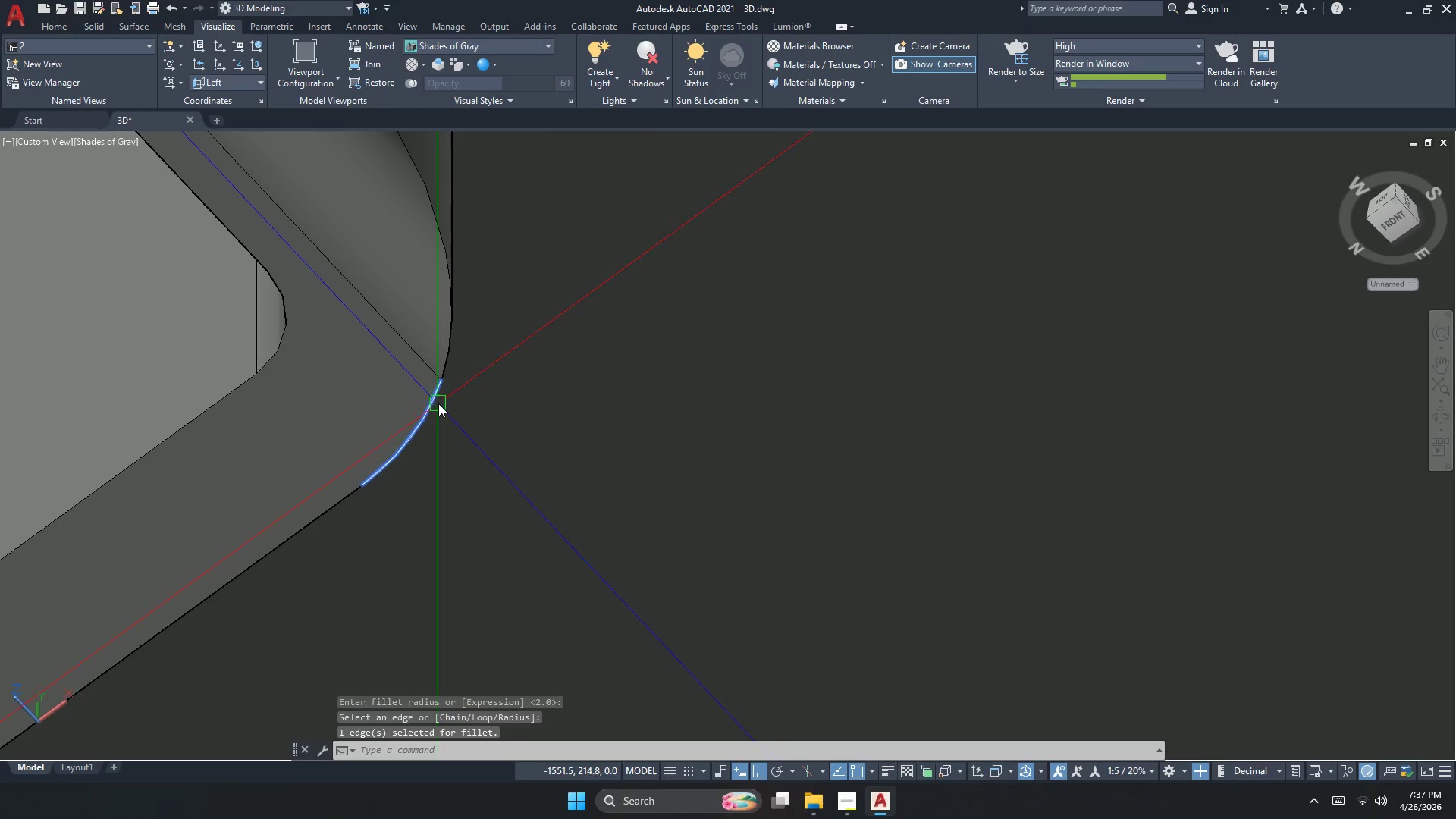 
key(Space)
 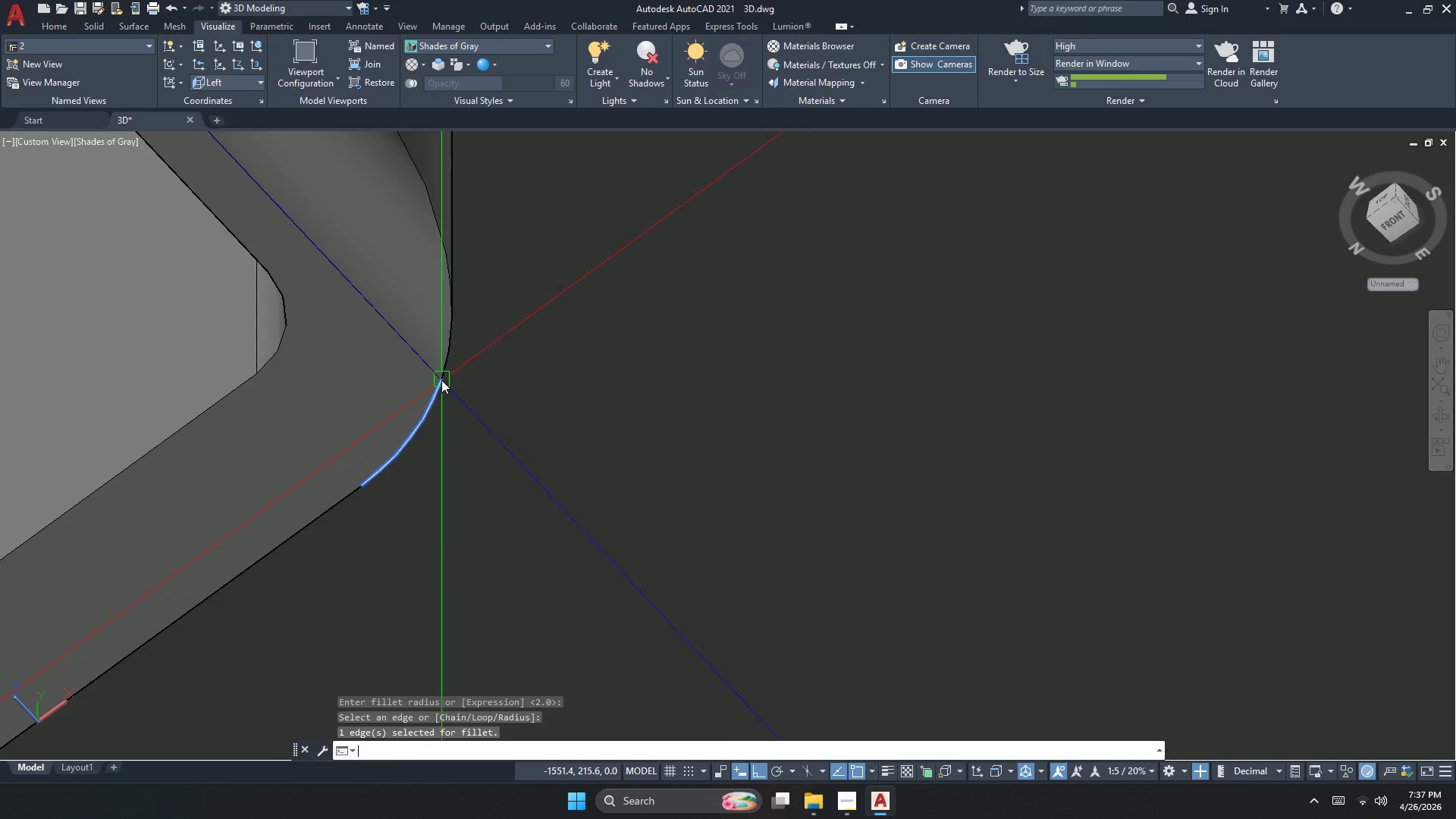 
scroll: coordinate [441, 380], scroll_direction: up, amount: 2.0
 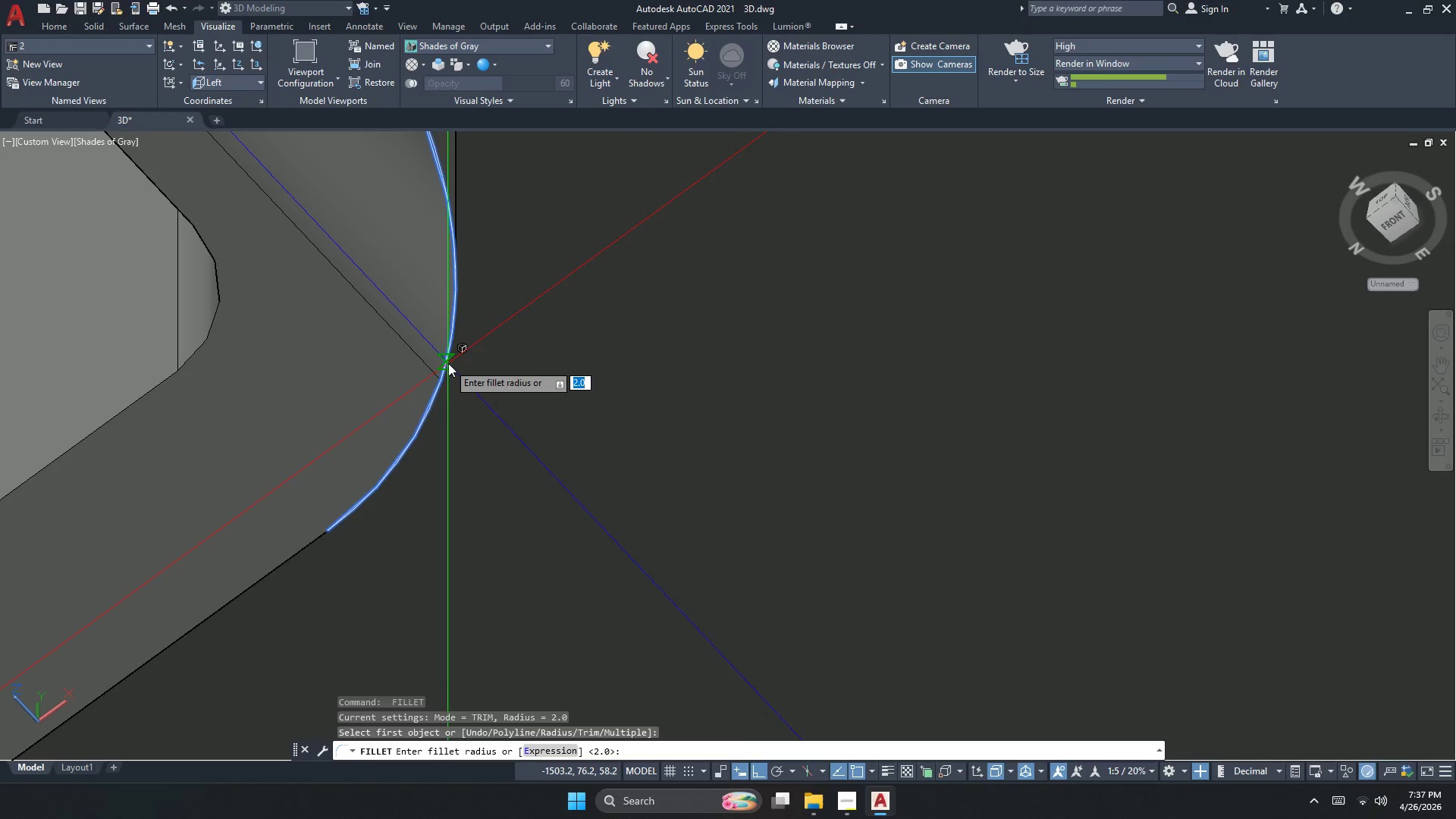 
key(Space)
 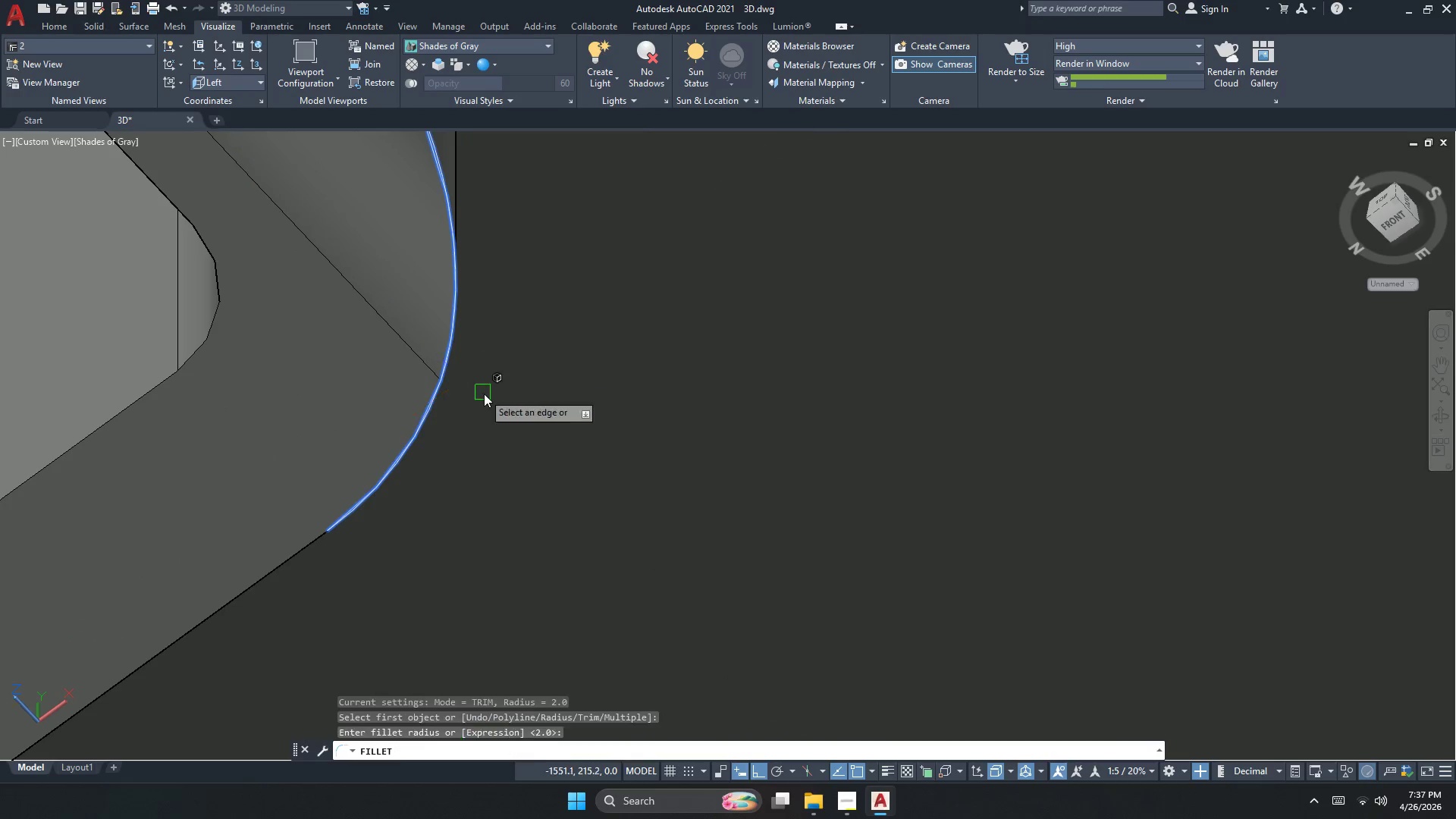 
key(Space)
 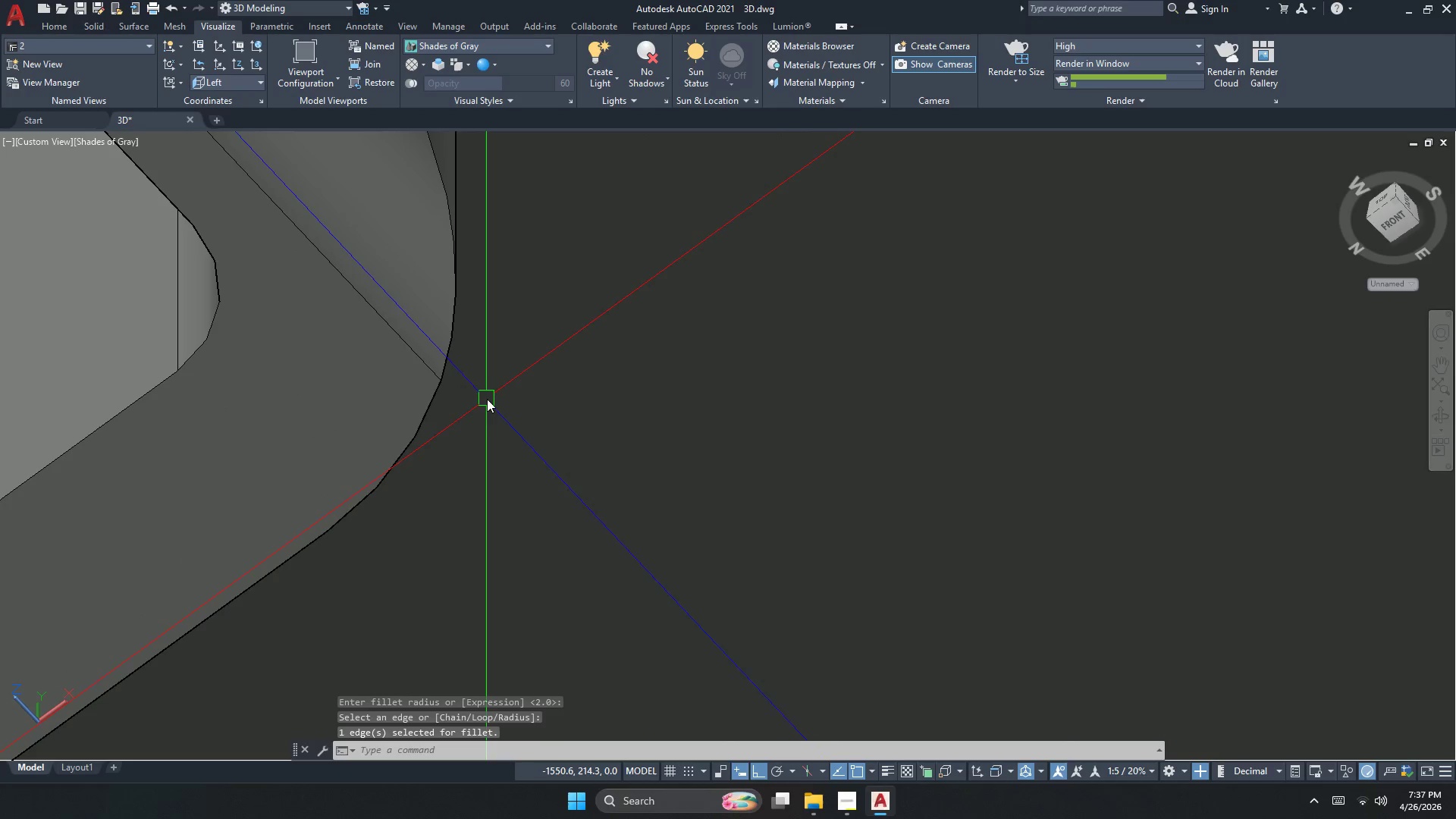 
scroll: coordinate [491, 391], scroll_direction: down, amount: 6.0
 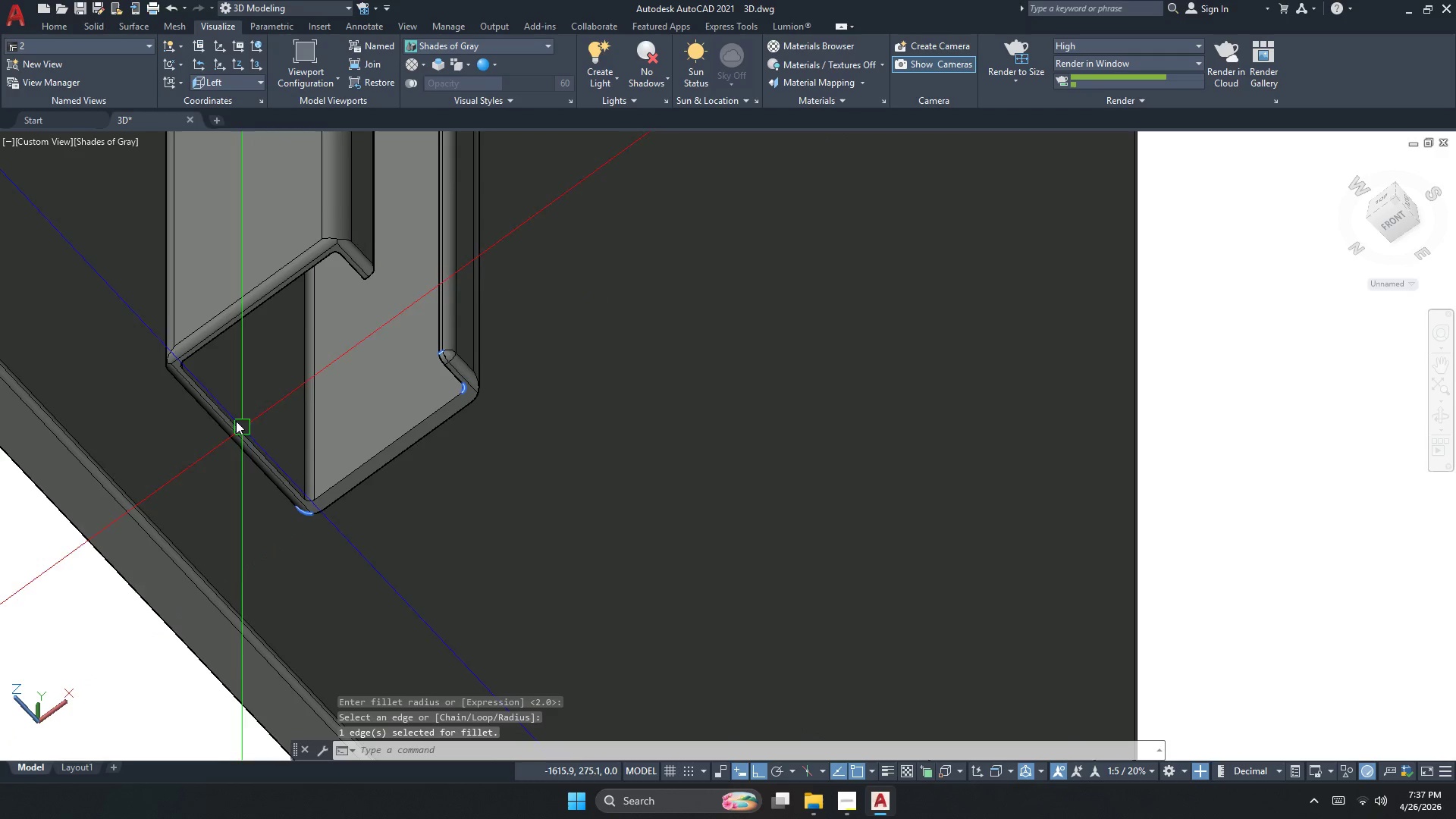 
scroll: coordinate [171, 379], scroll_direction: up, amount: 3.0
 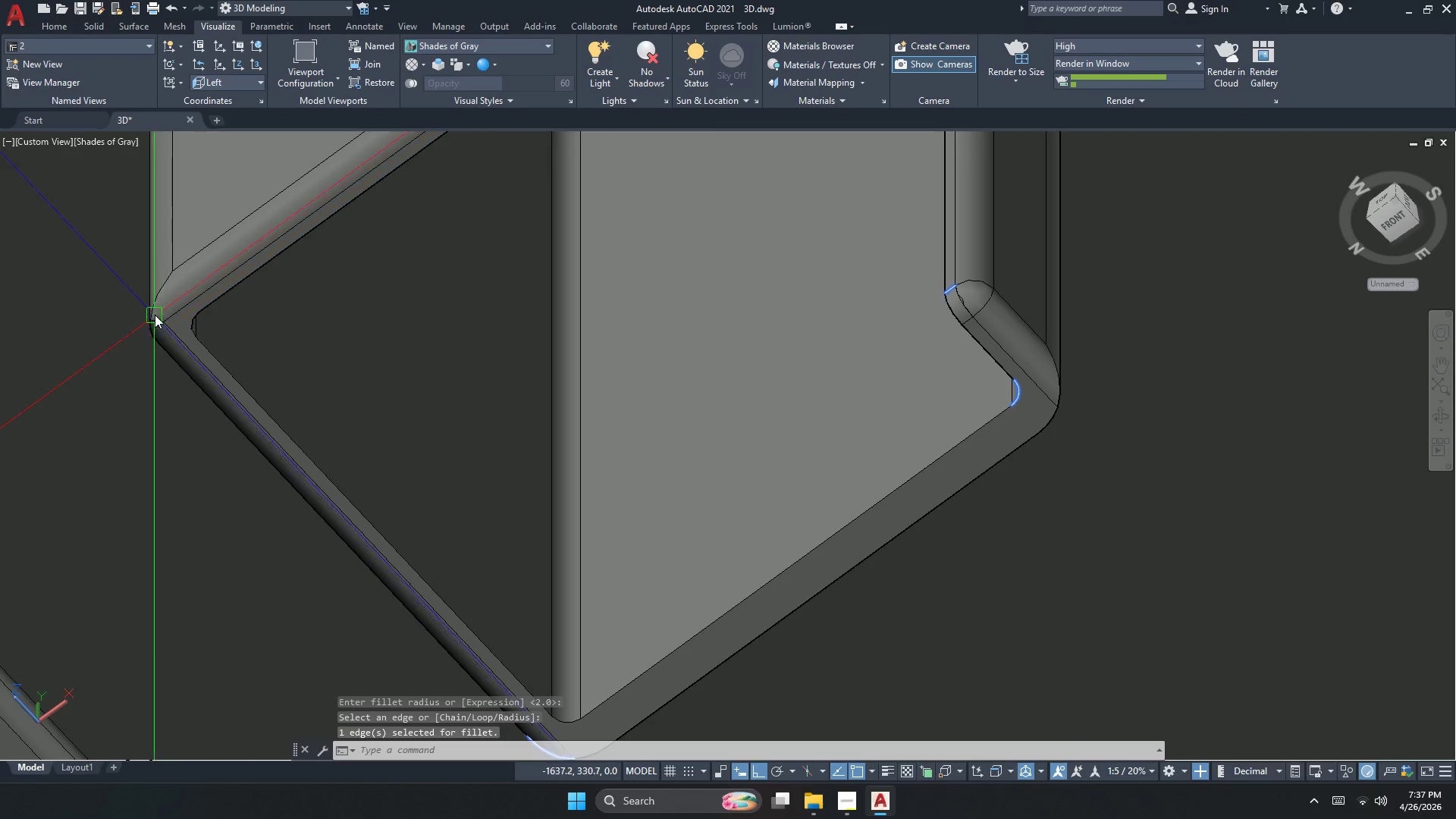 
key(Space)
 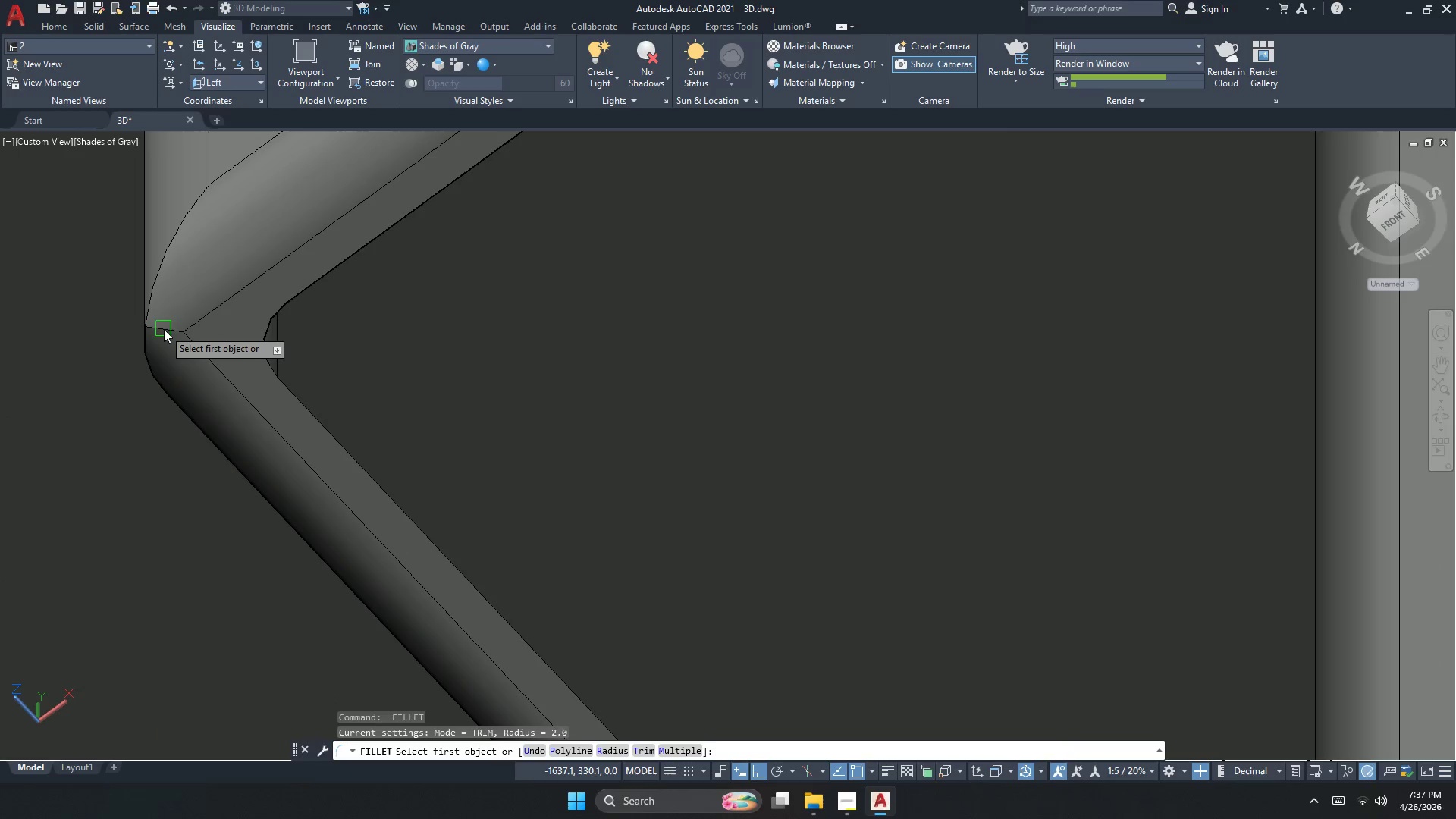 
left_click([164, 329])
 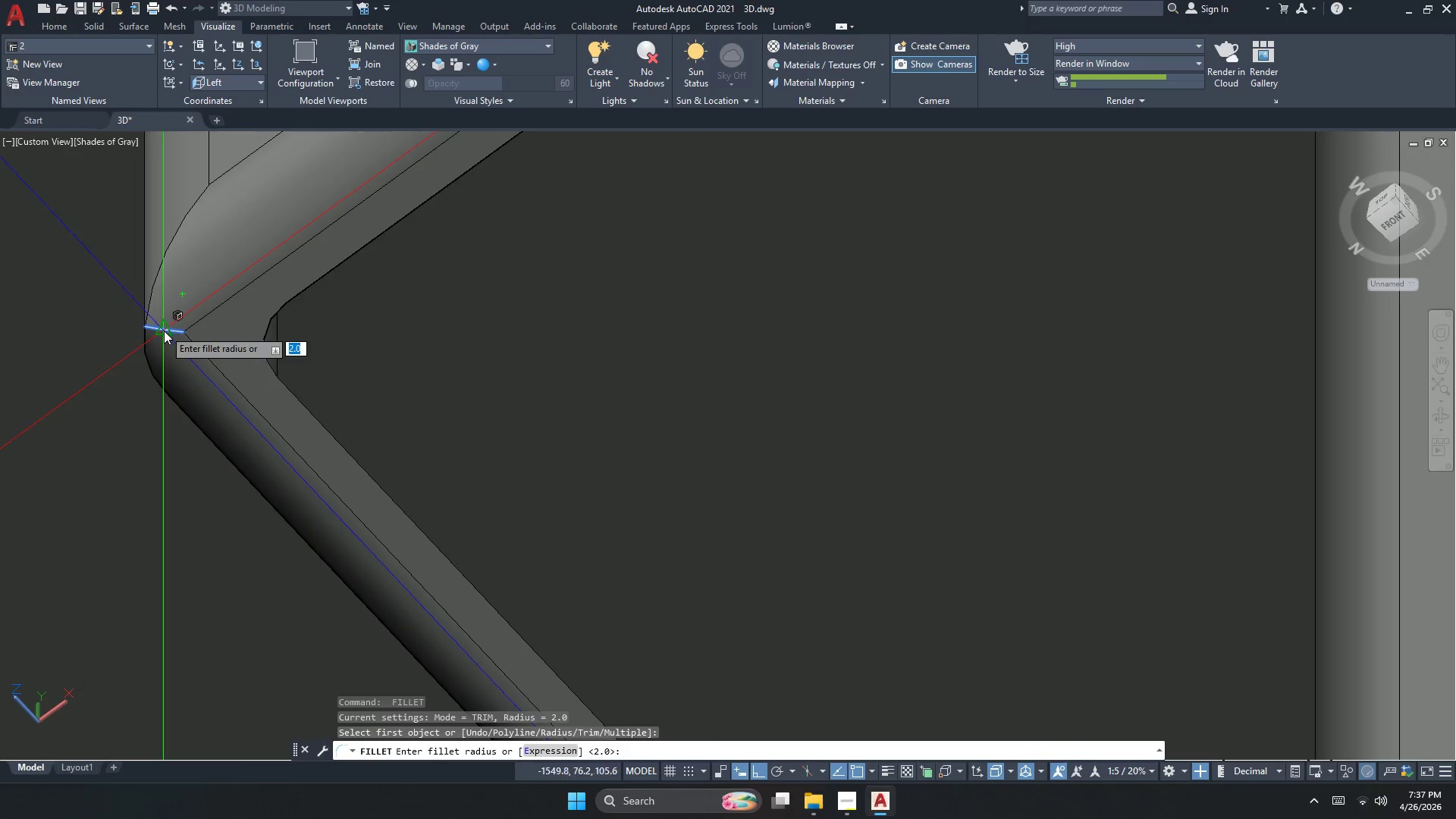 
key(Space)
 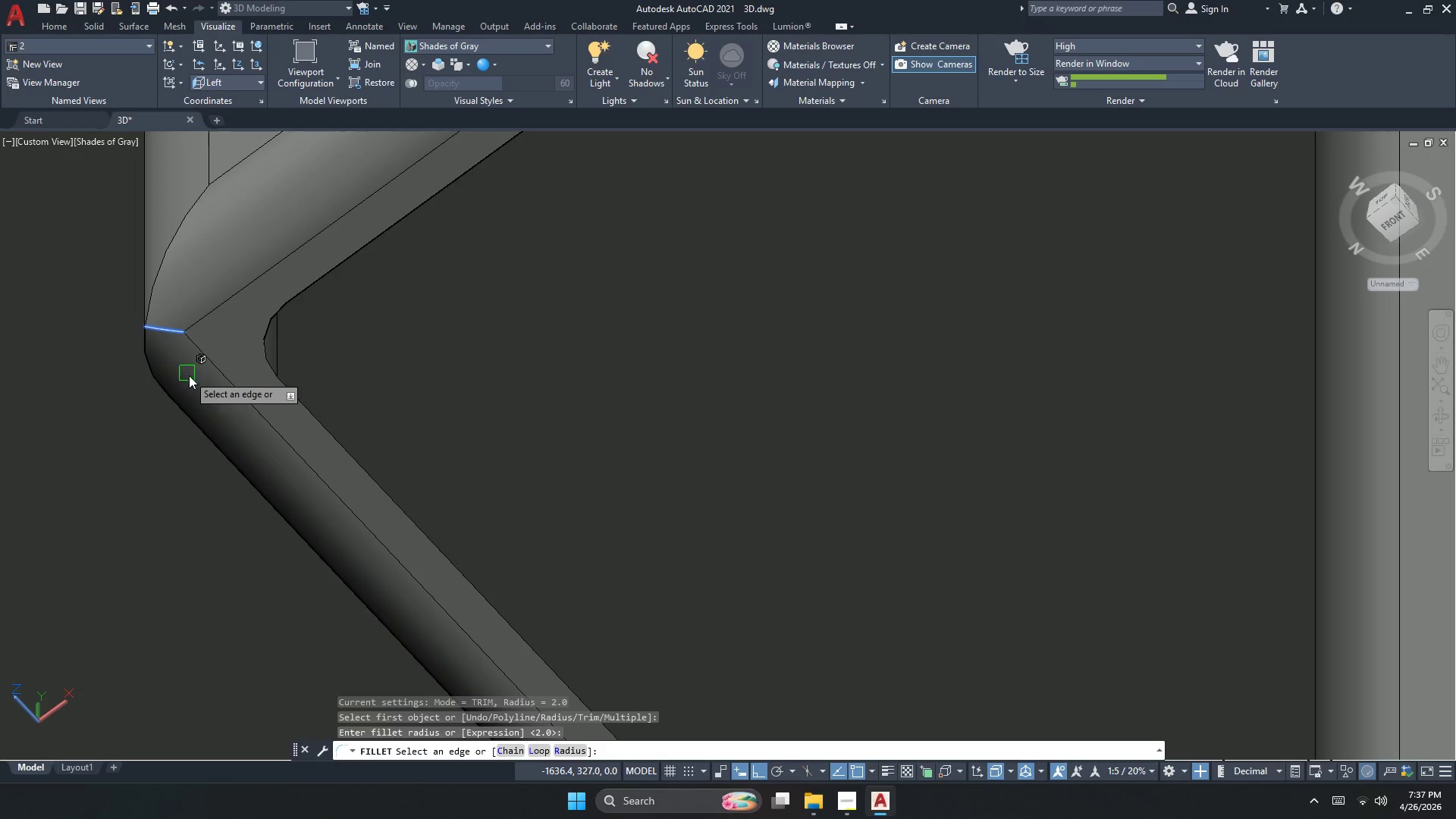 
scroll: coordinate [164, 330], scroll_direction: up, amount: 3.0
 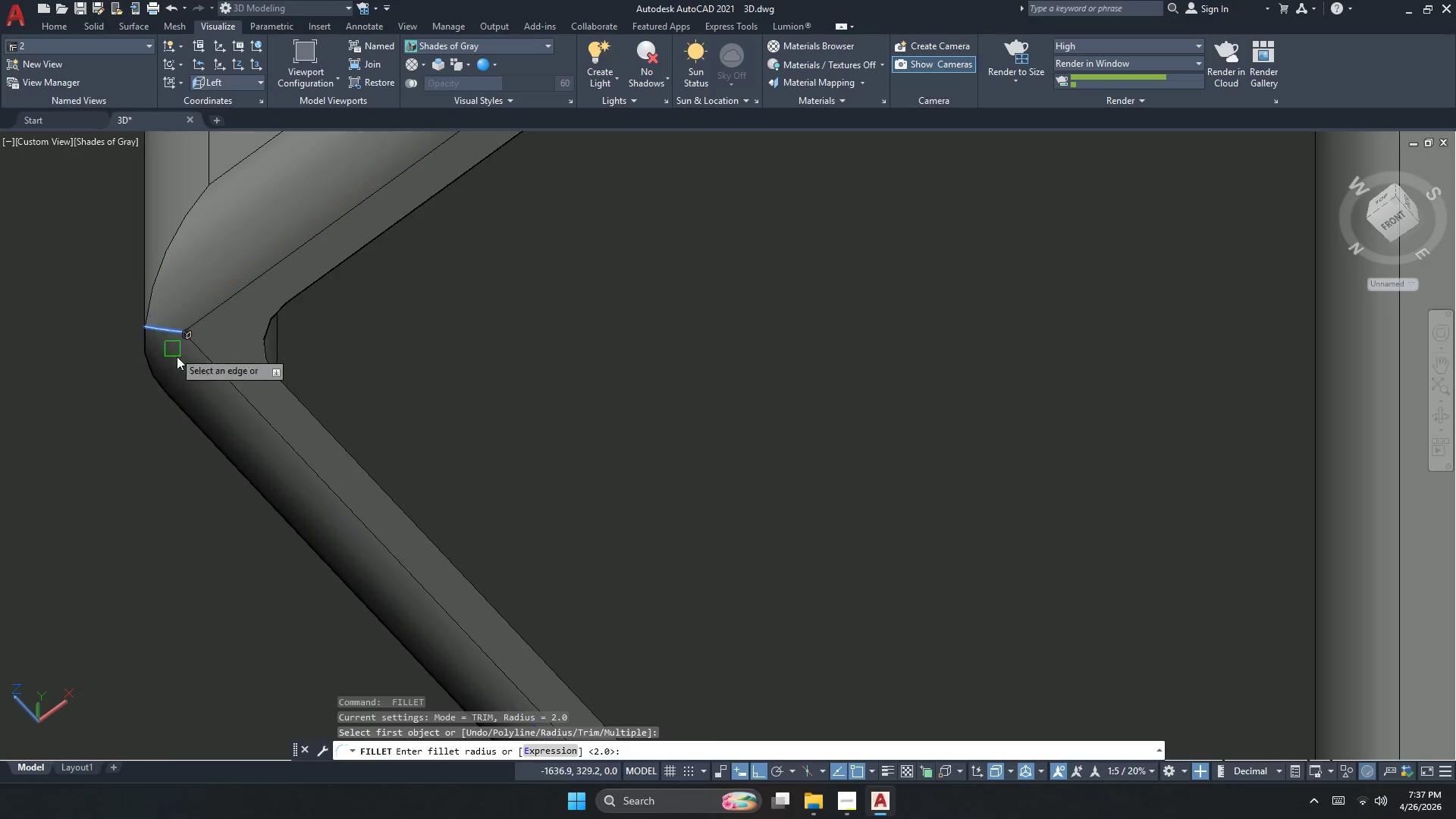 
key(Space)
 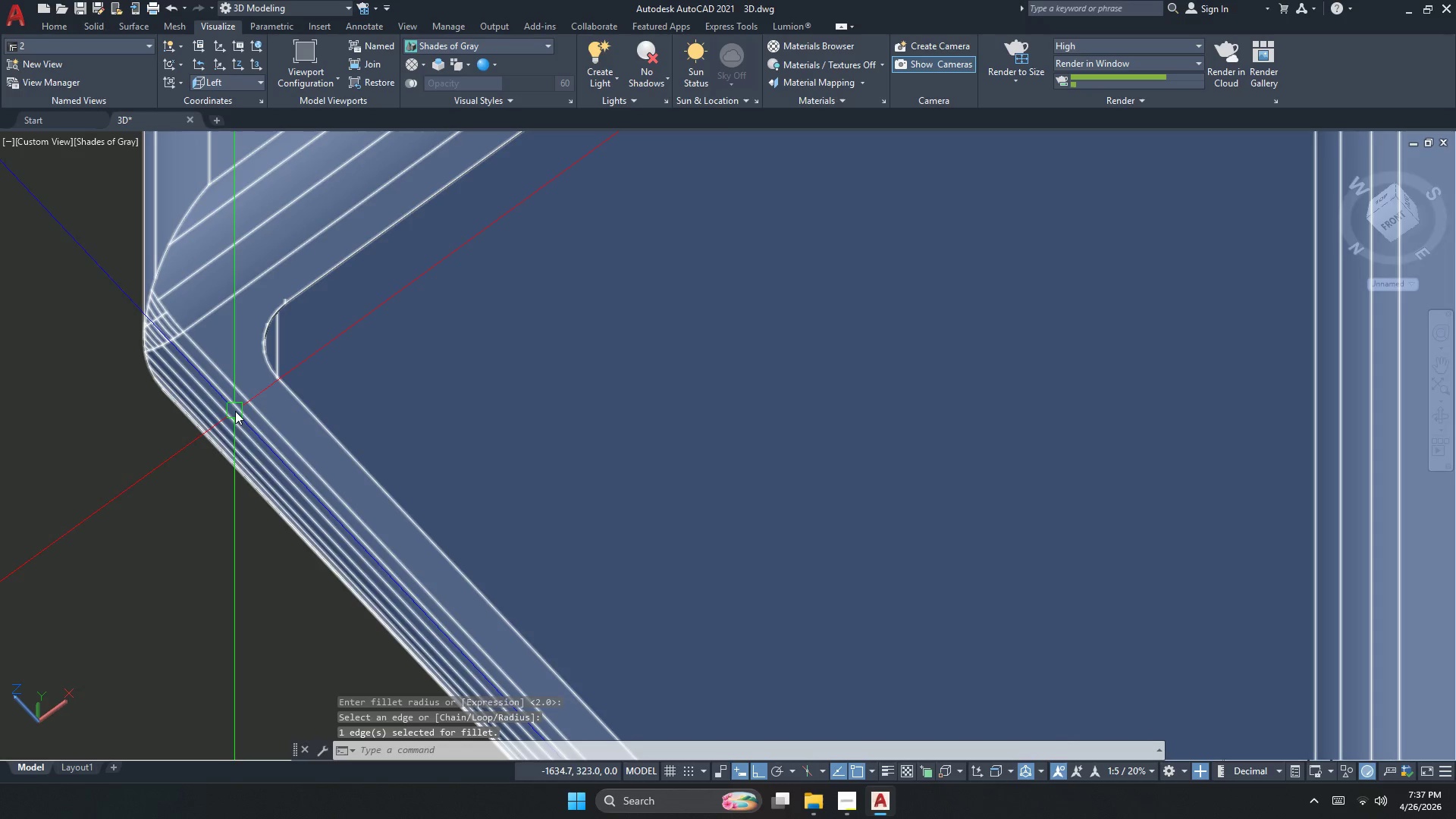 
scroll: coordinate [239, 411], scroll_direction: down, amount: 2.0
 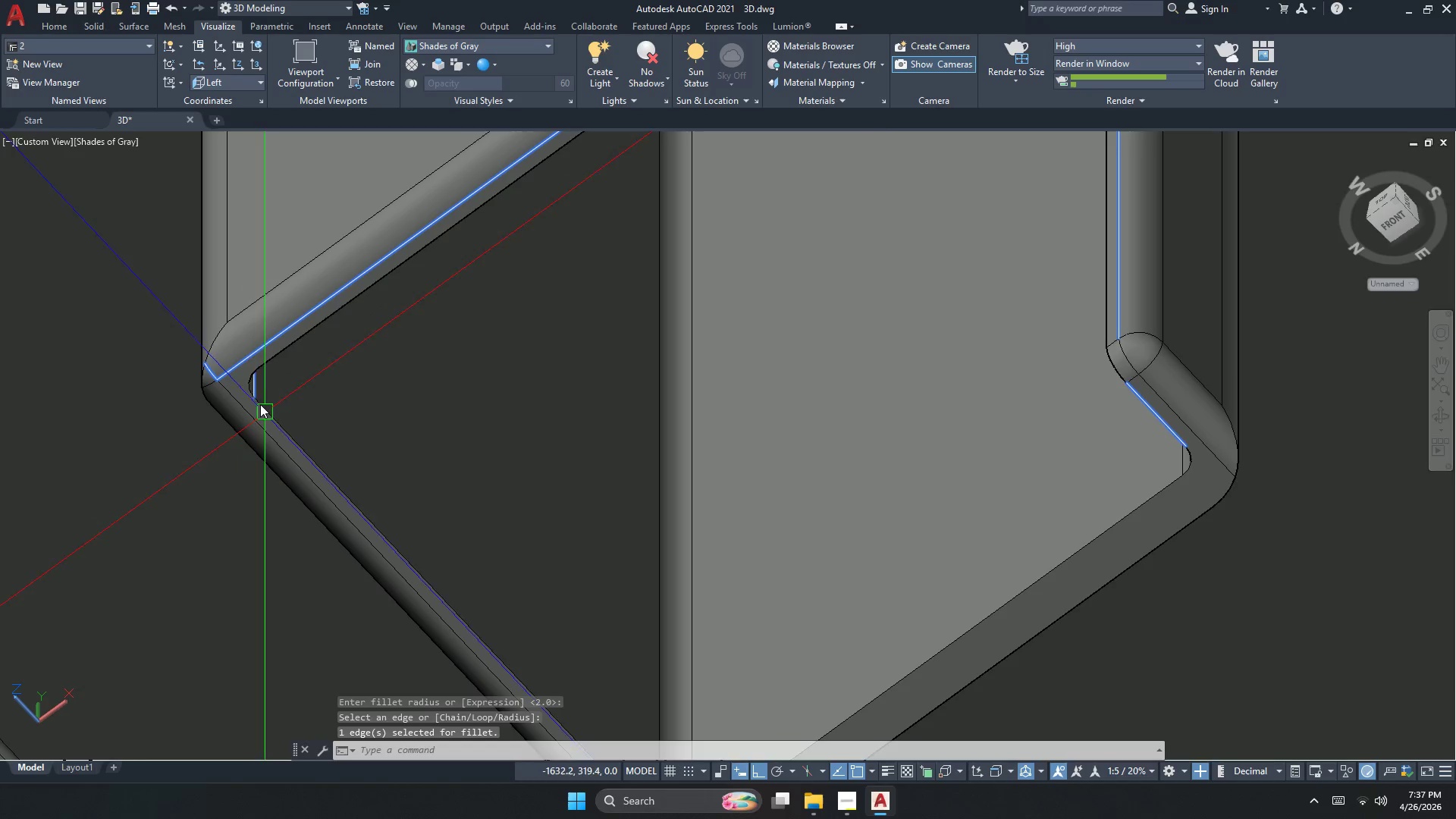 
key(Space)
 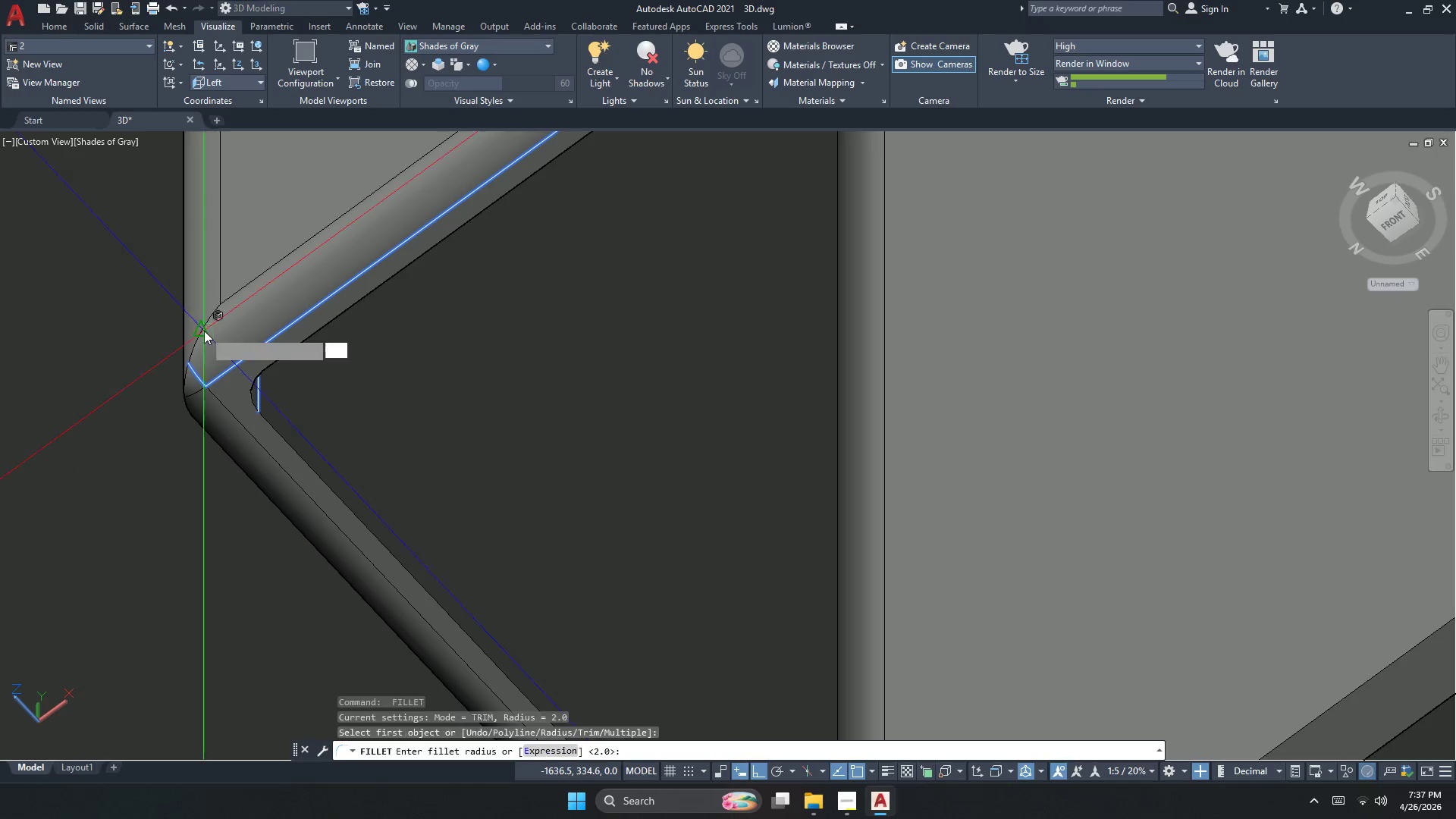 
scroll: coordinate [243, 362], scroll_direction: up, amount: 1.0
 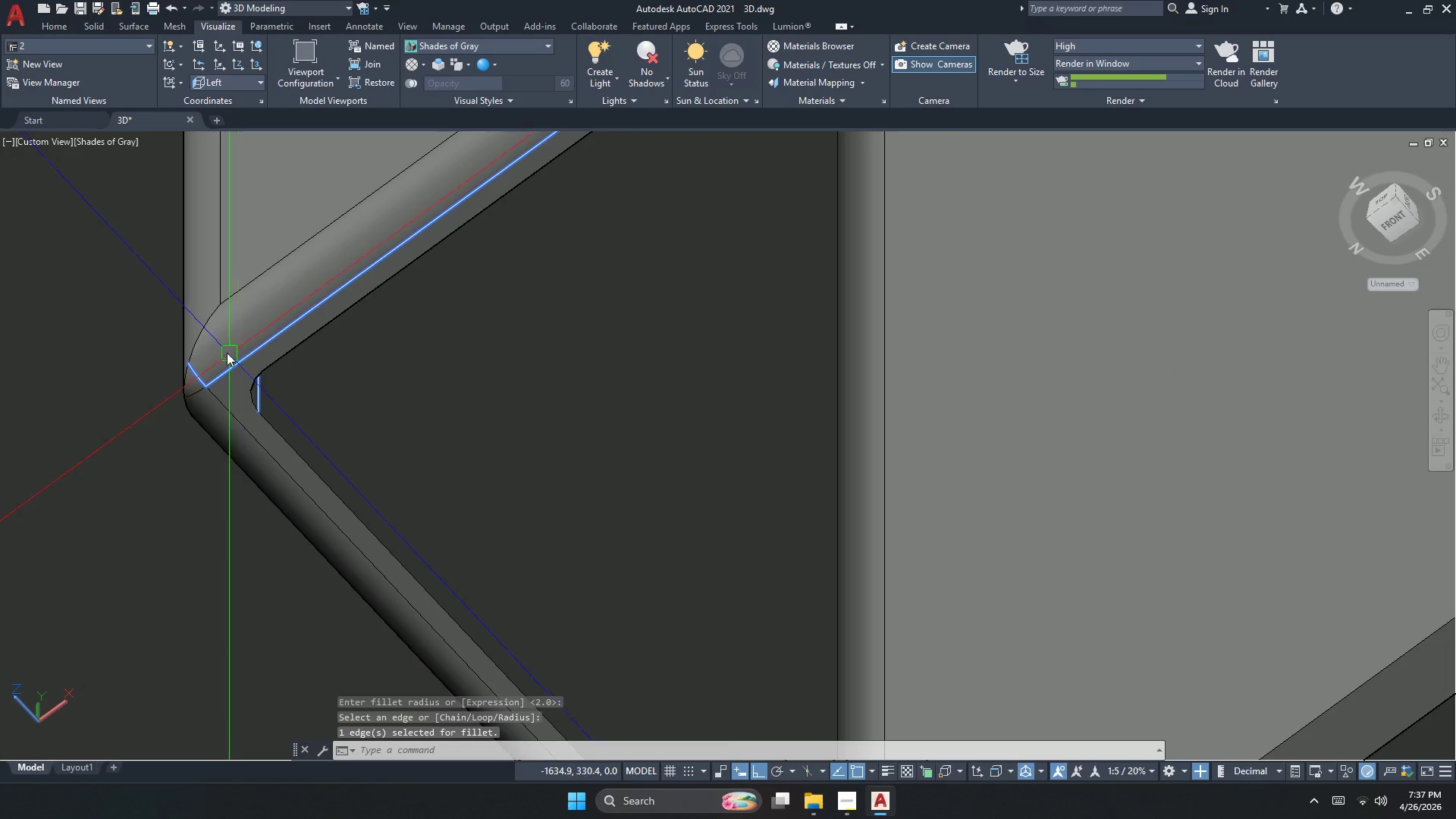 
key(Space)
 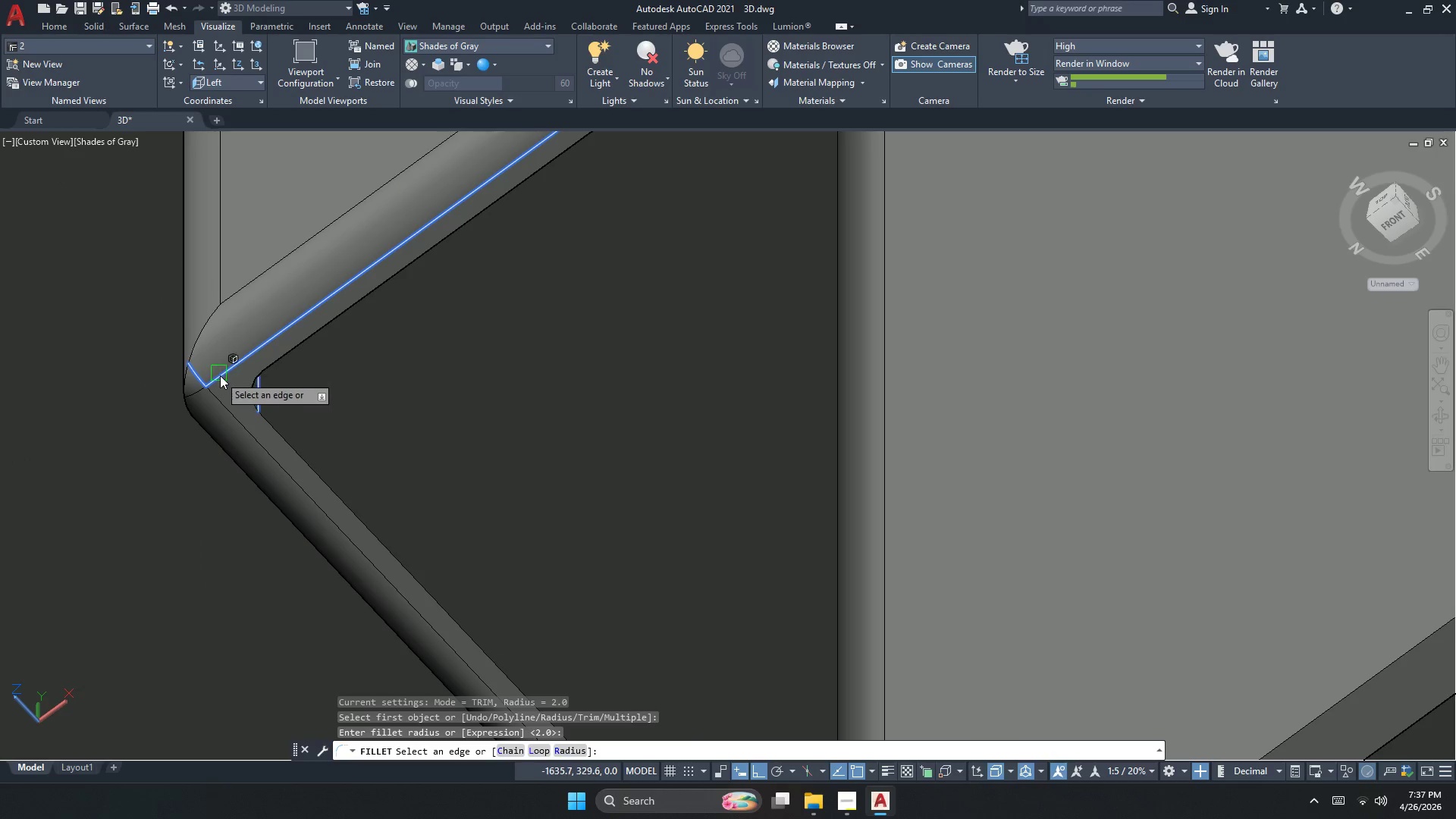 
key(Space)
 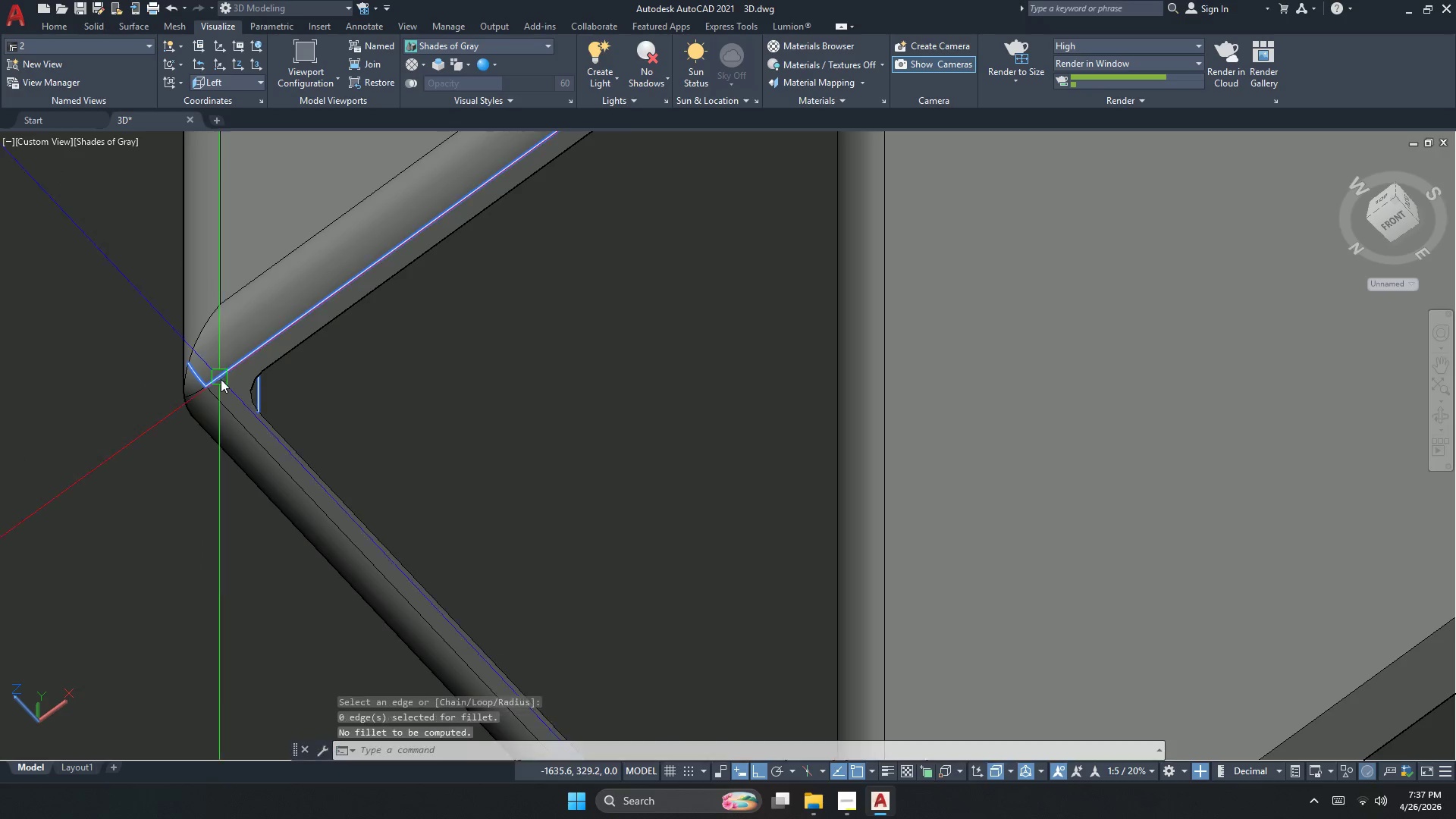 
key(Escape)
 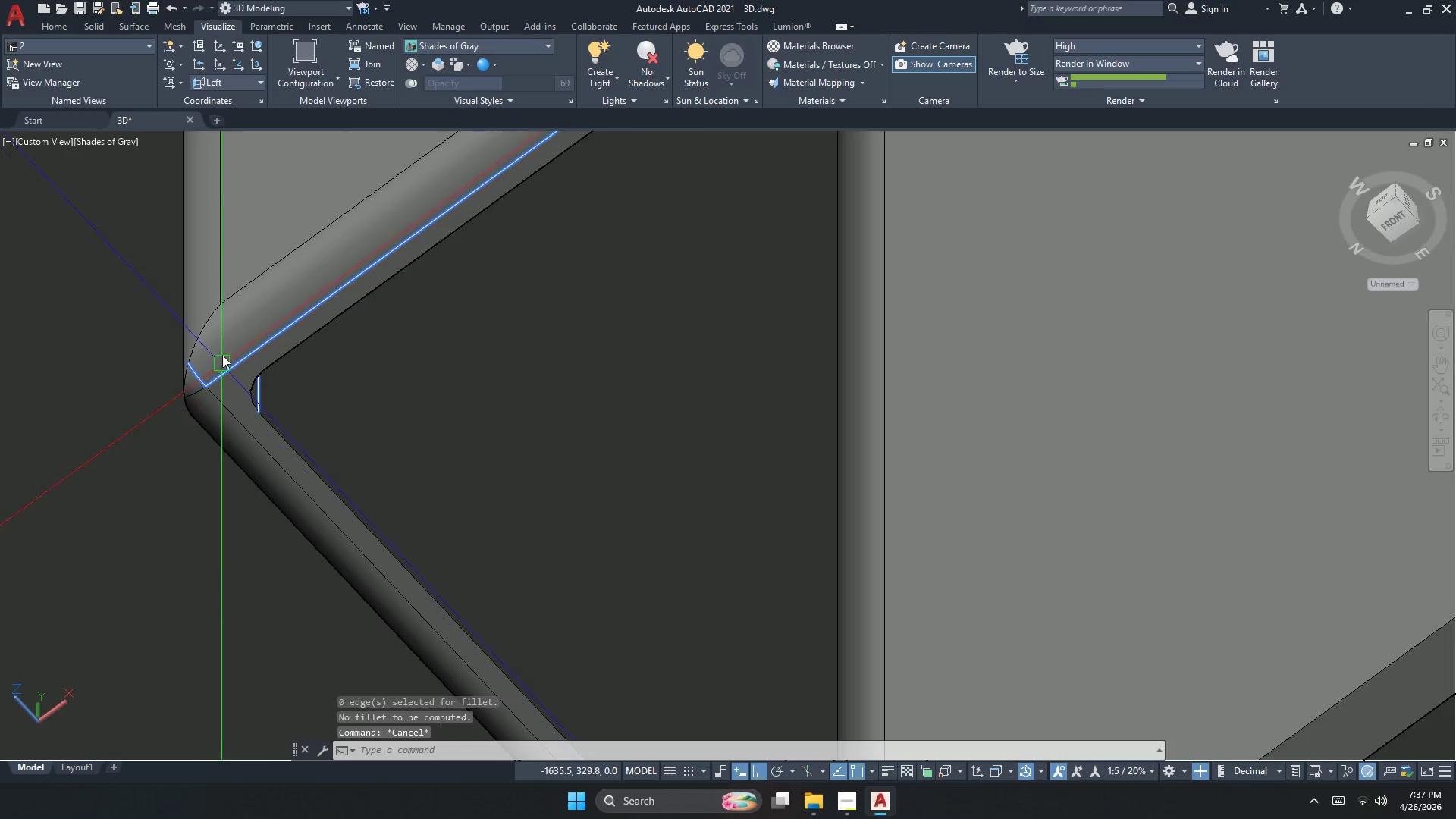 
key(Escape)
 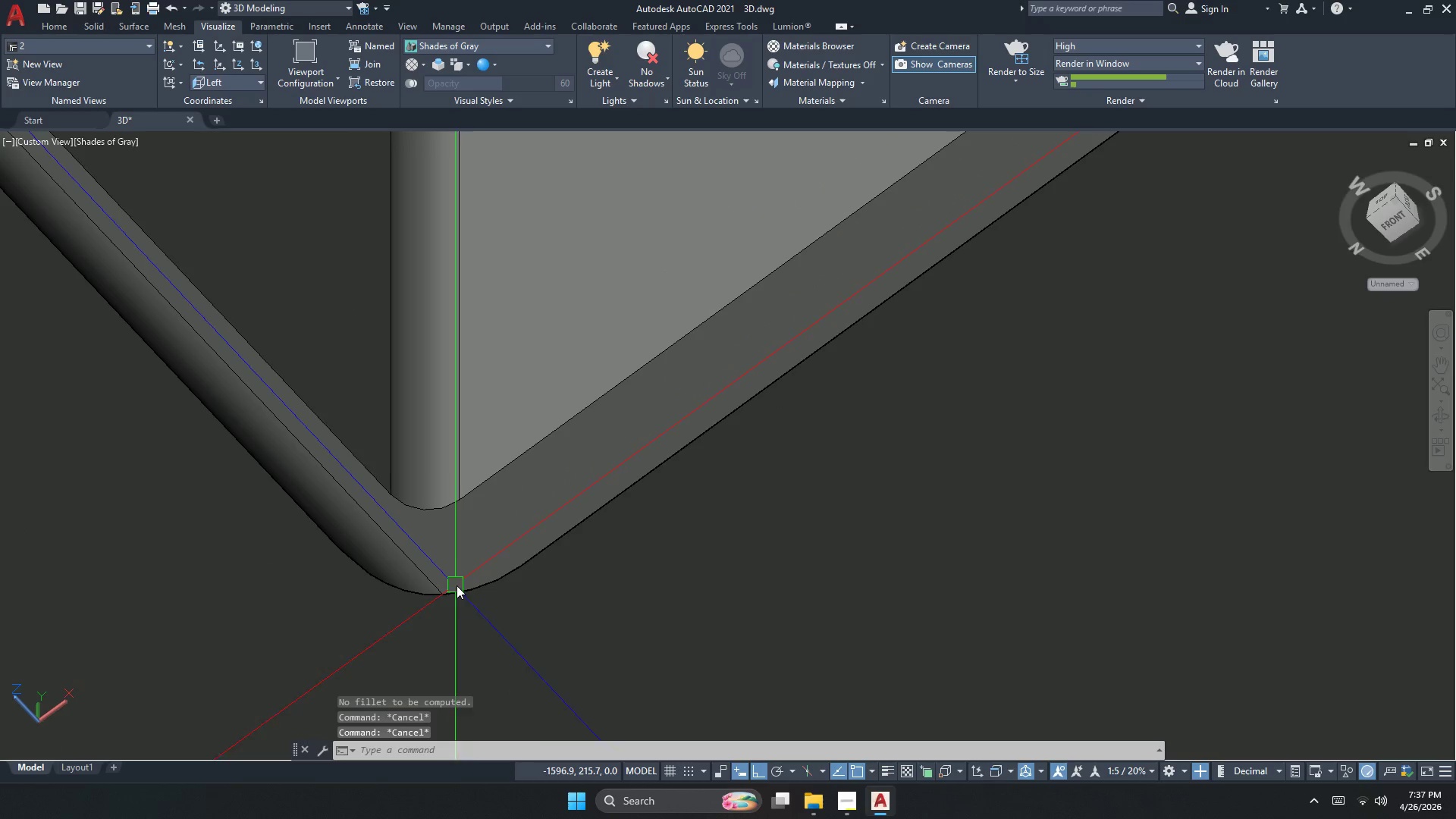 
scroll: coordinate [419, 578], scroll_direction: up, amount: 2.0
 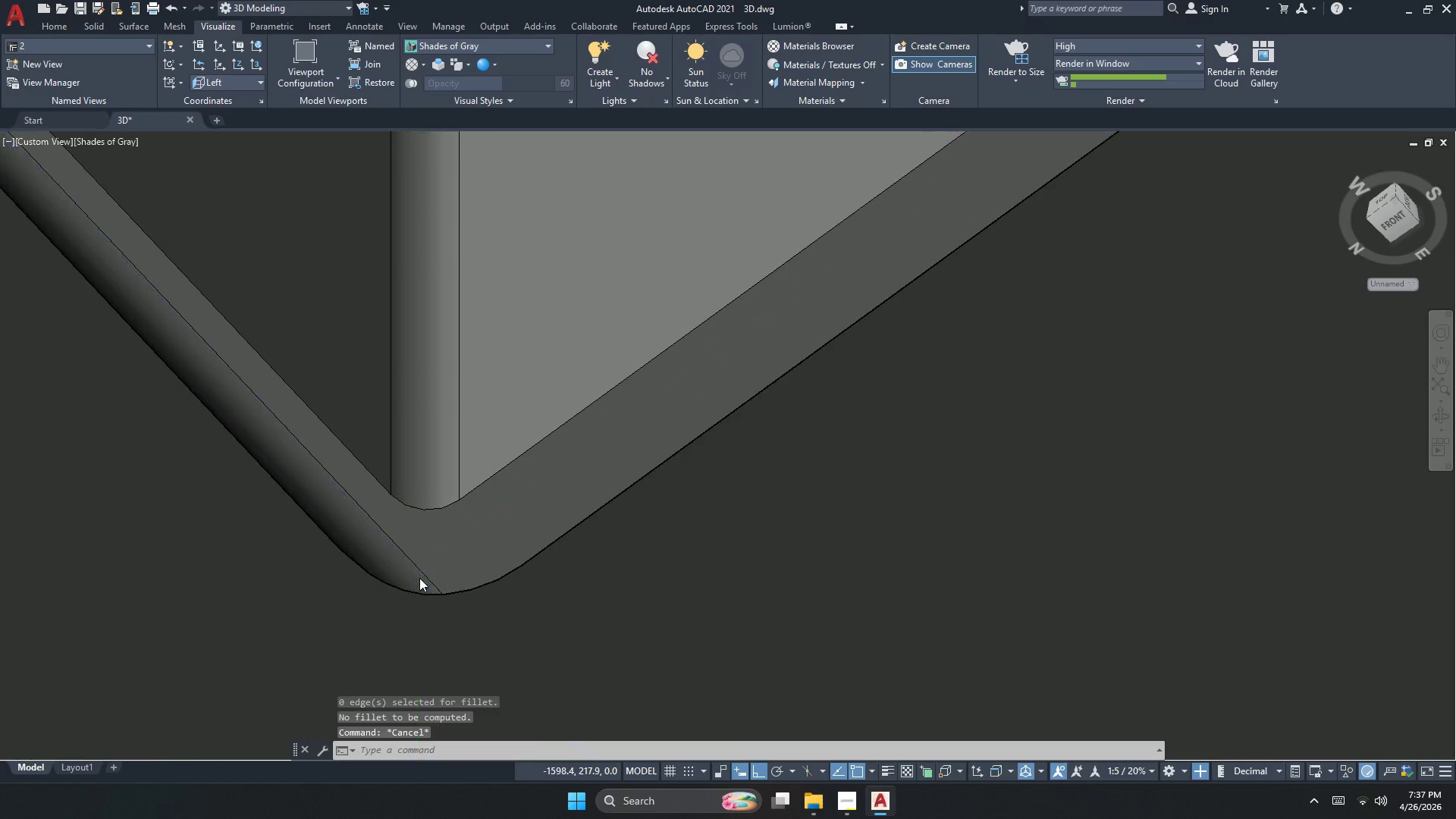 
key(Space)
 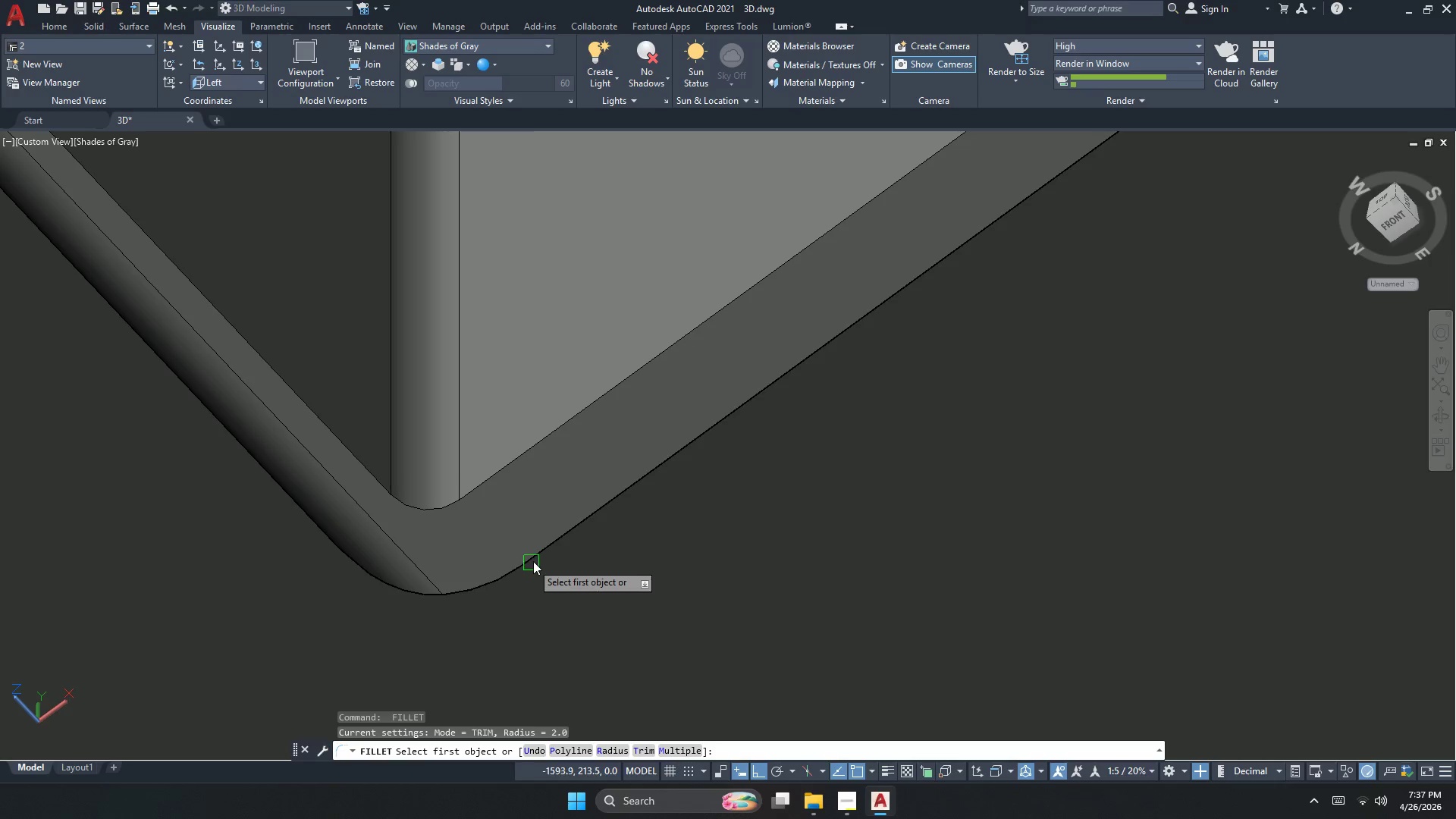 
left_click([534, 558])
 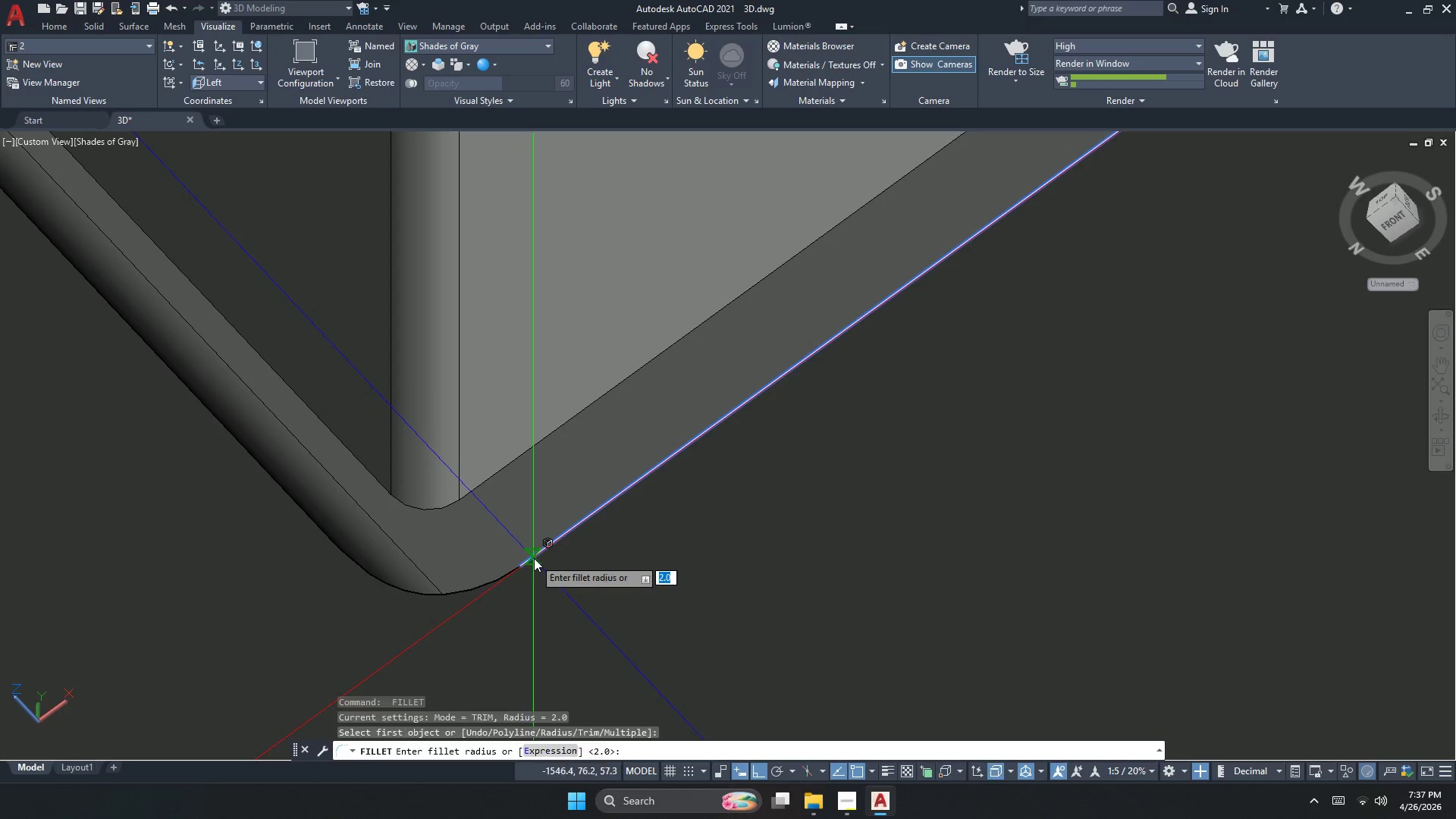 
key(Space)
 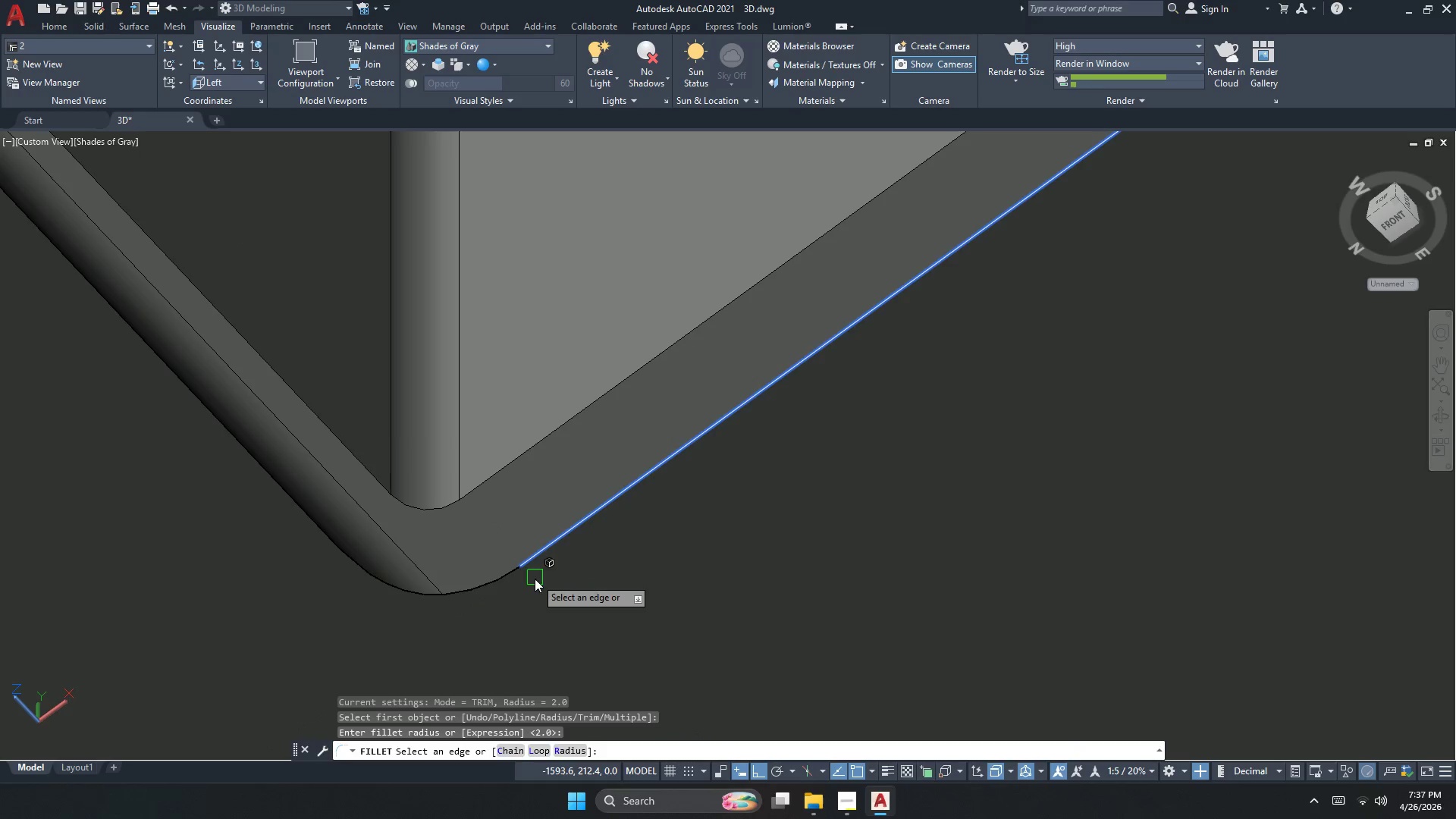 
key(Space)
 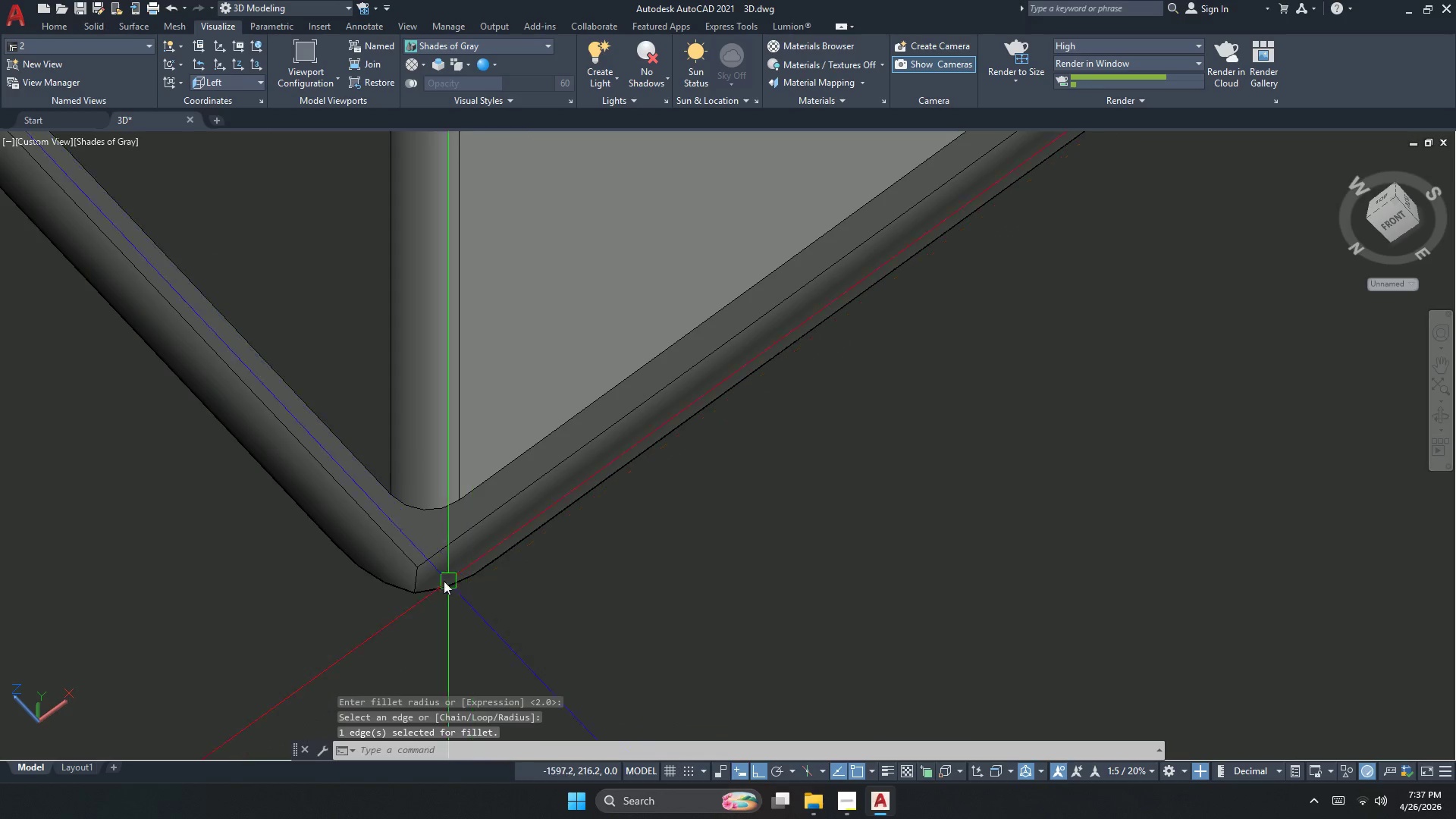 
key(Space)
 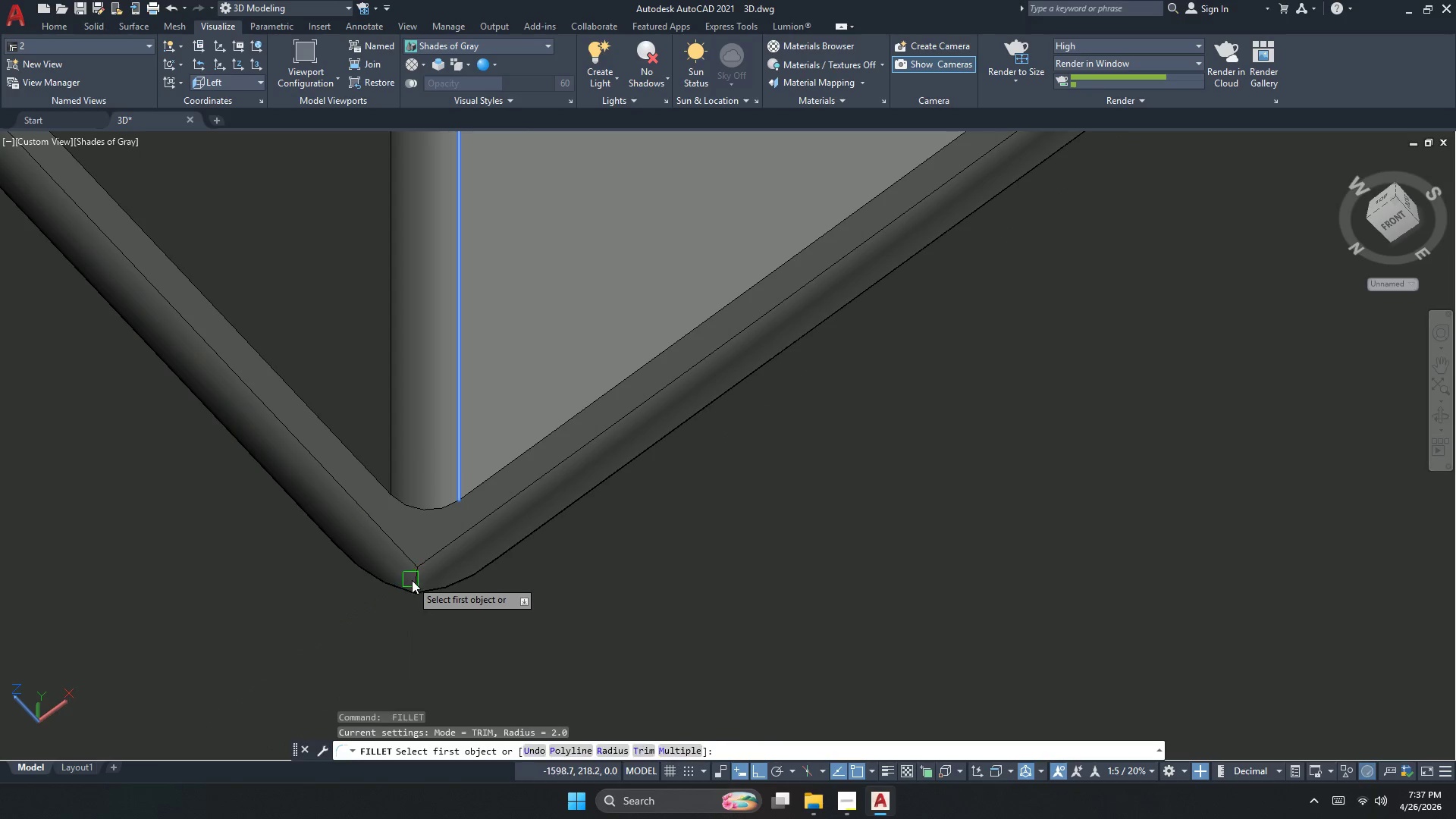 
left_click([412, 580])
 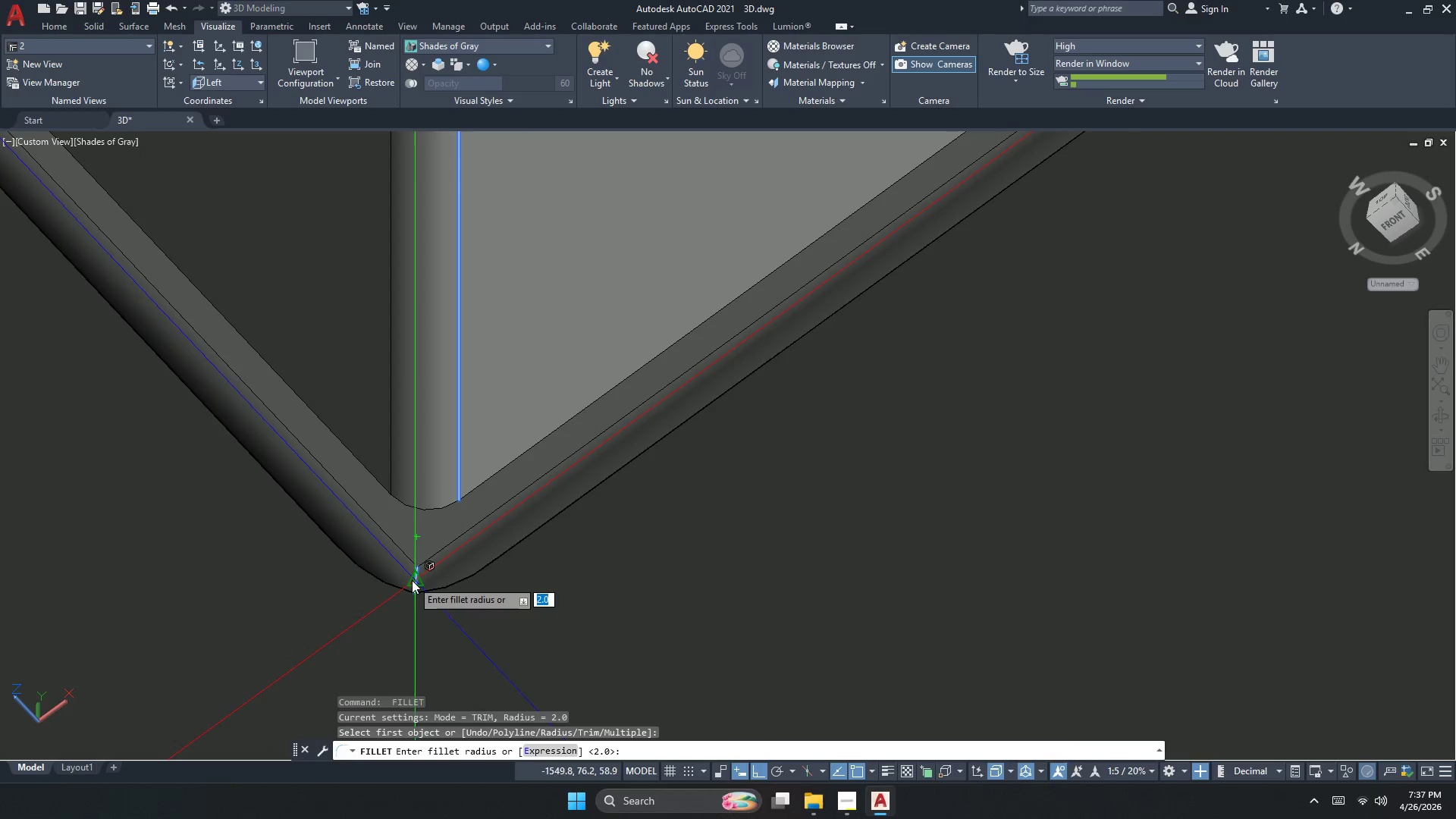 
key(Space)
 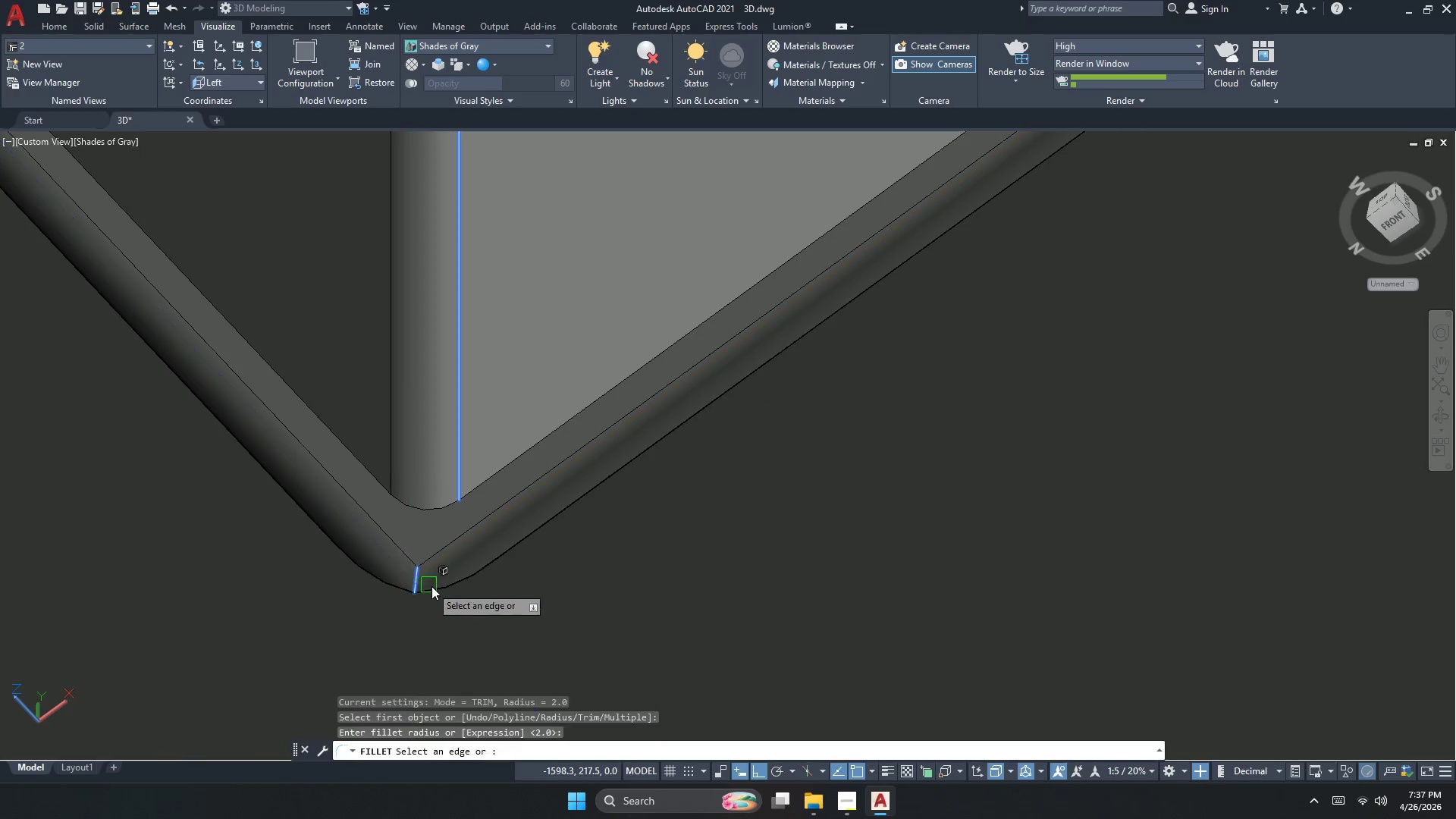 
key(Space)
 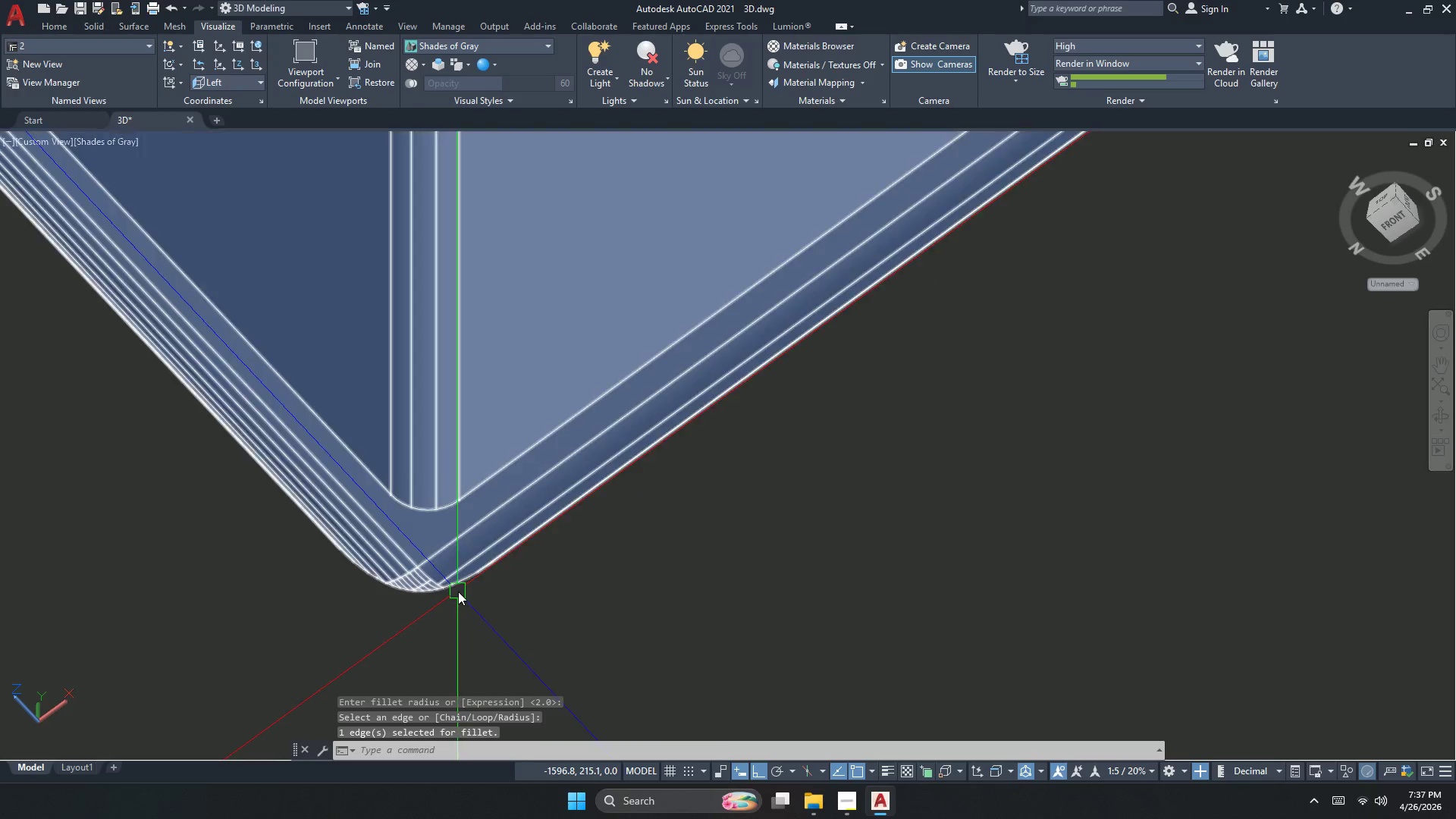 
scroll: coordinate [458, 592], scroll_direction: down, amount: 3.0
 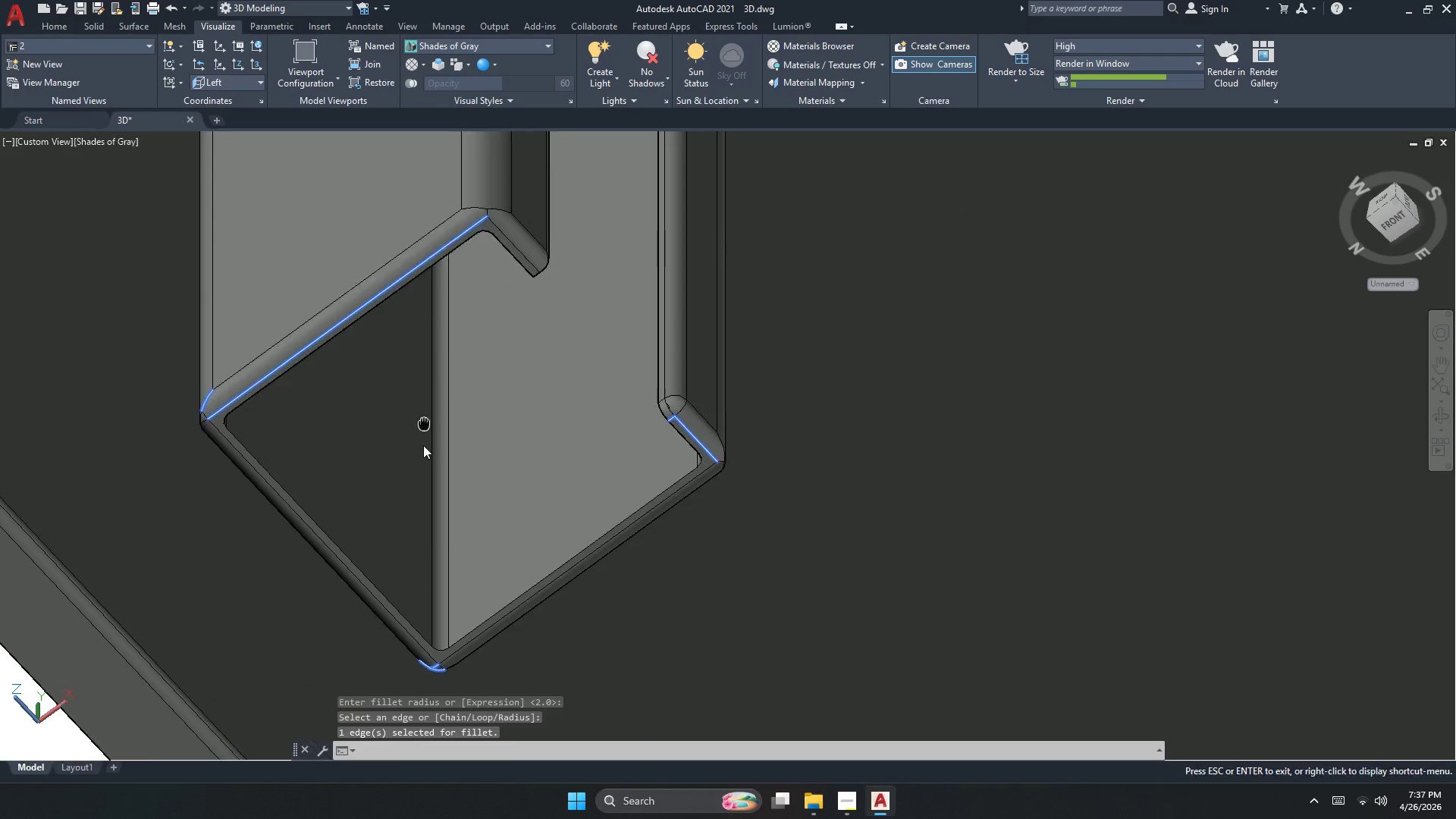 
key(Escape)
 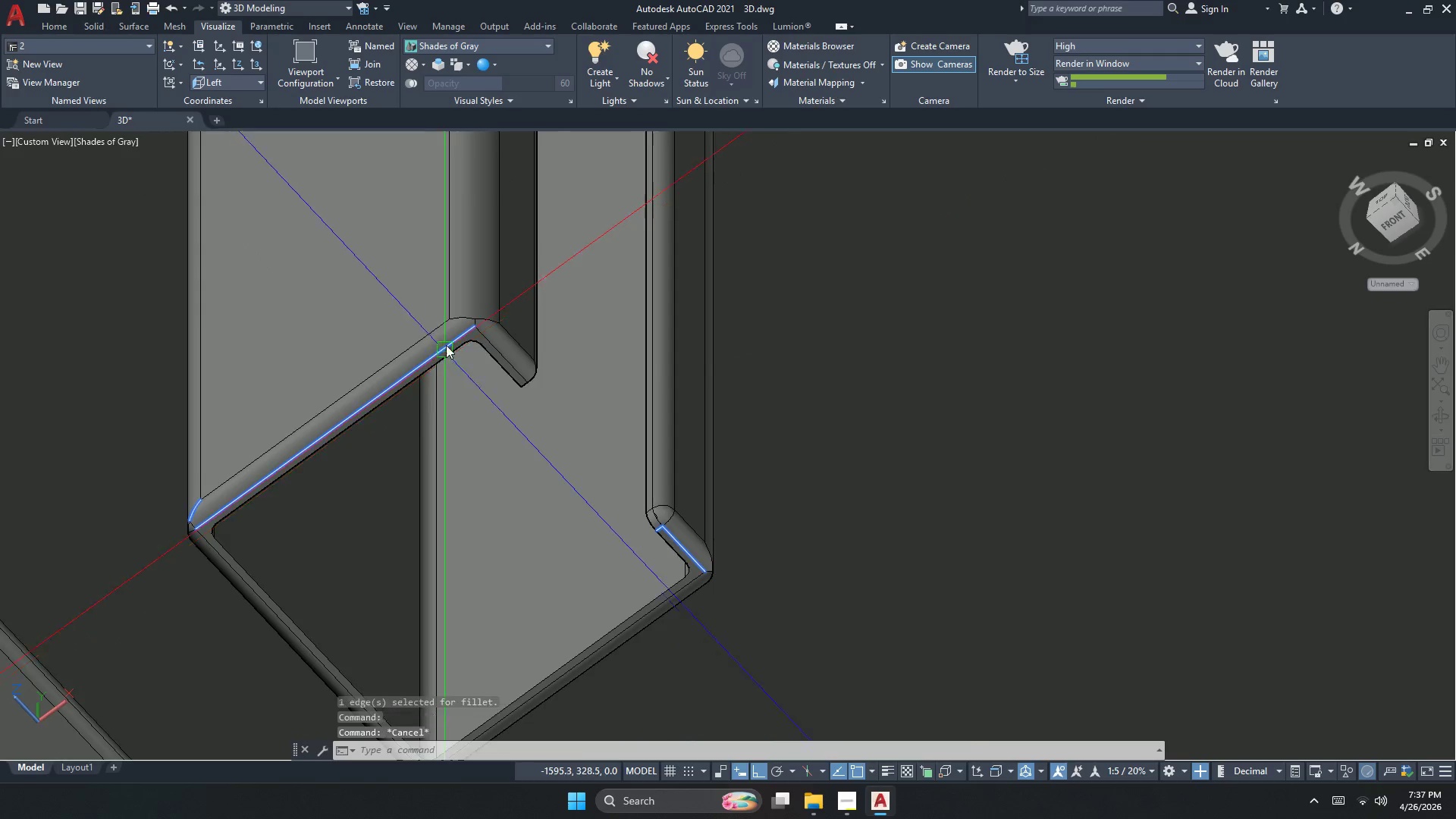 
key(Space)
 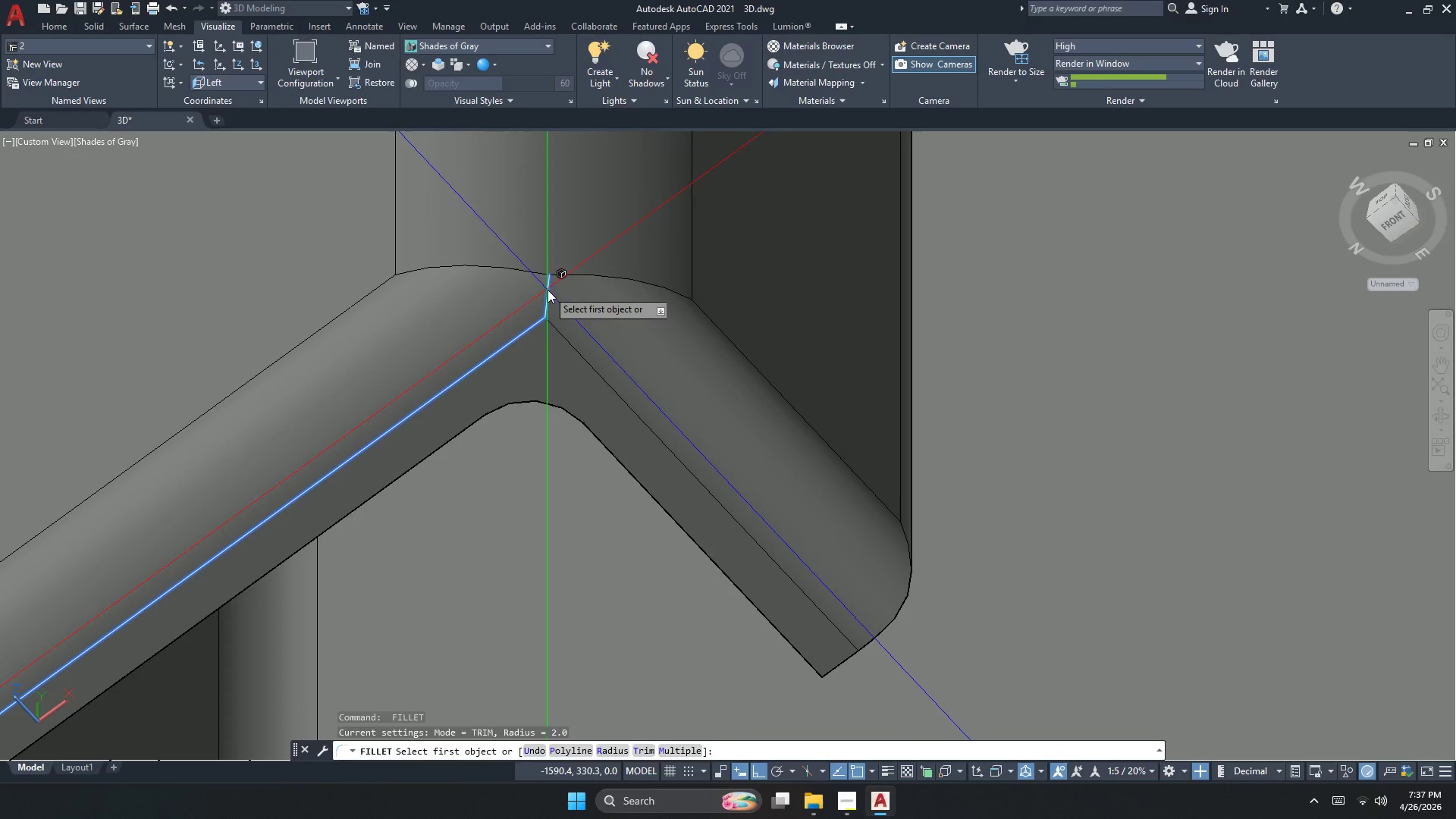 
scroll: coordinate [516, 272], scroll_direction: up, amount: 5.0
 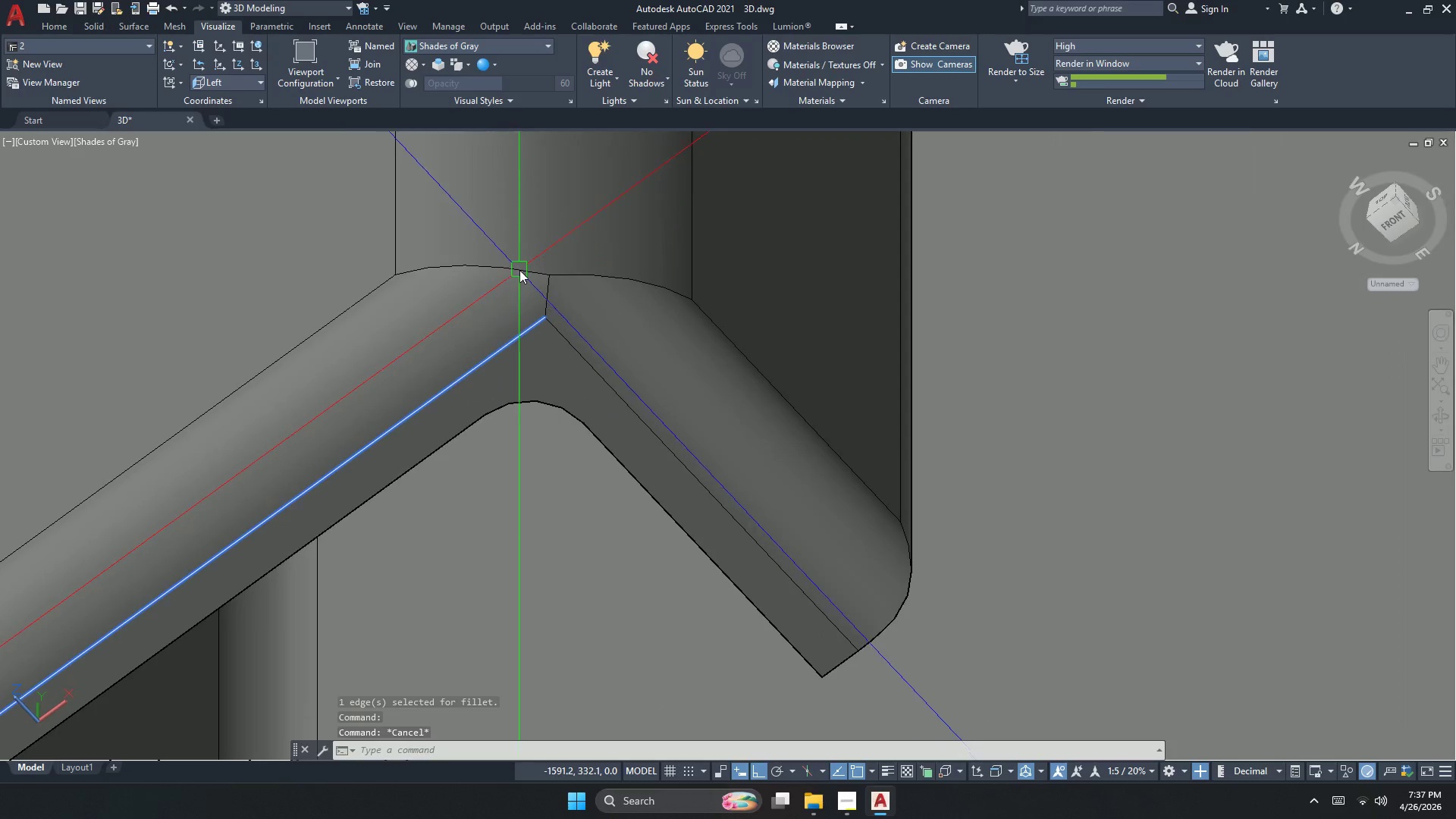 
key(Space)
 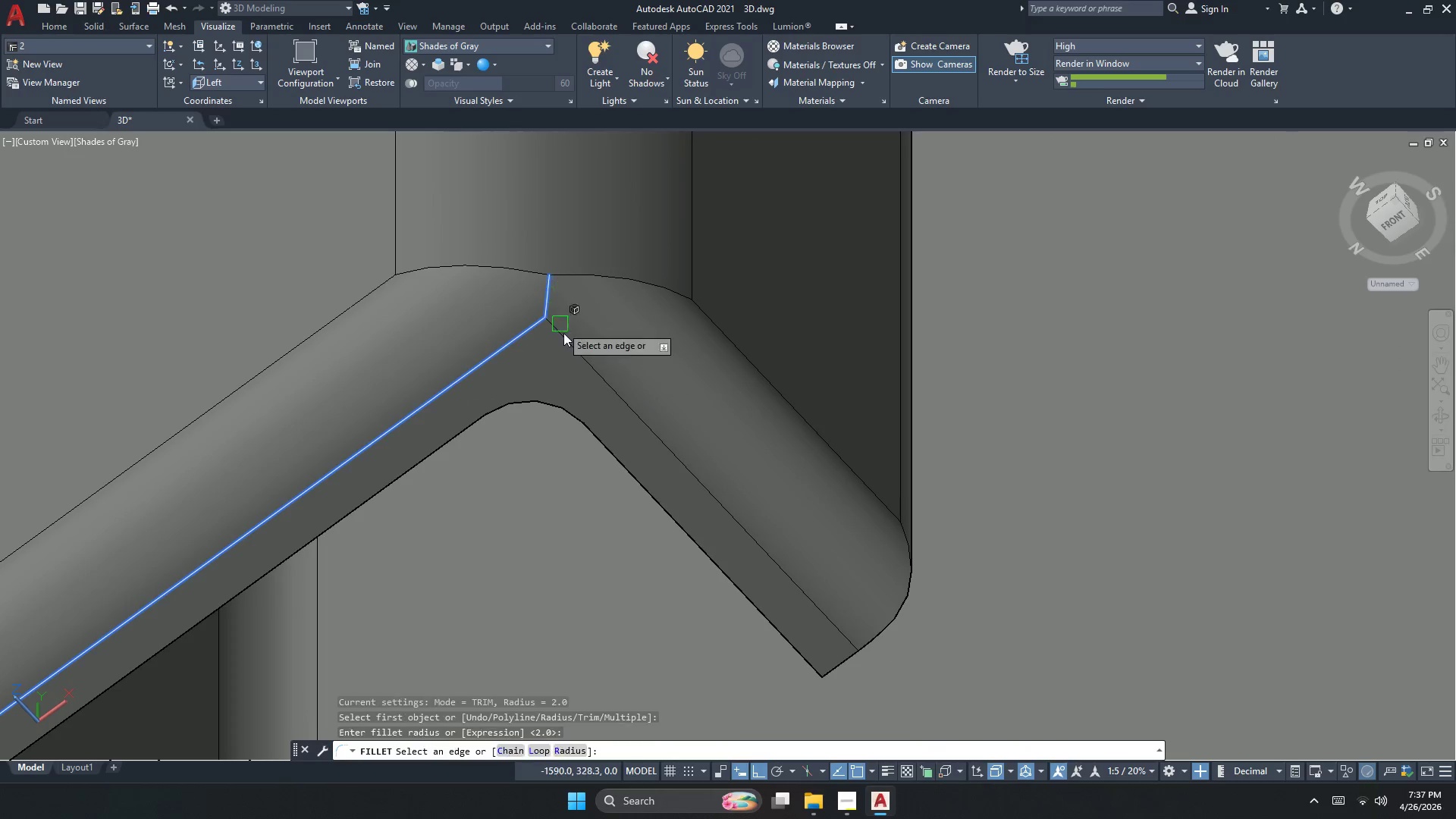 
key(Space)
 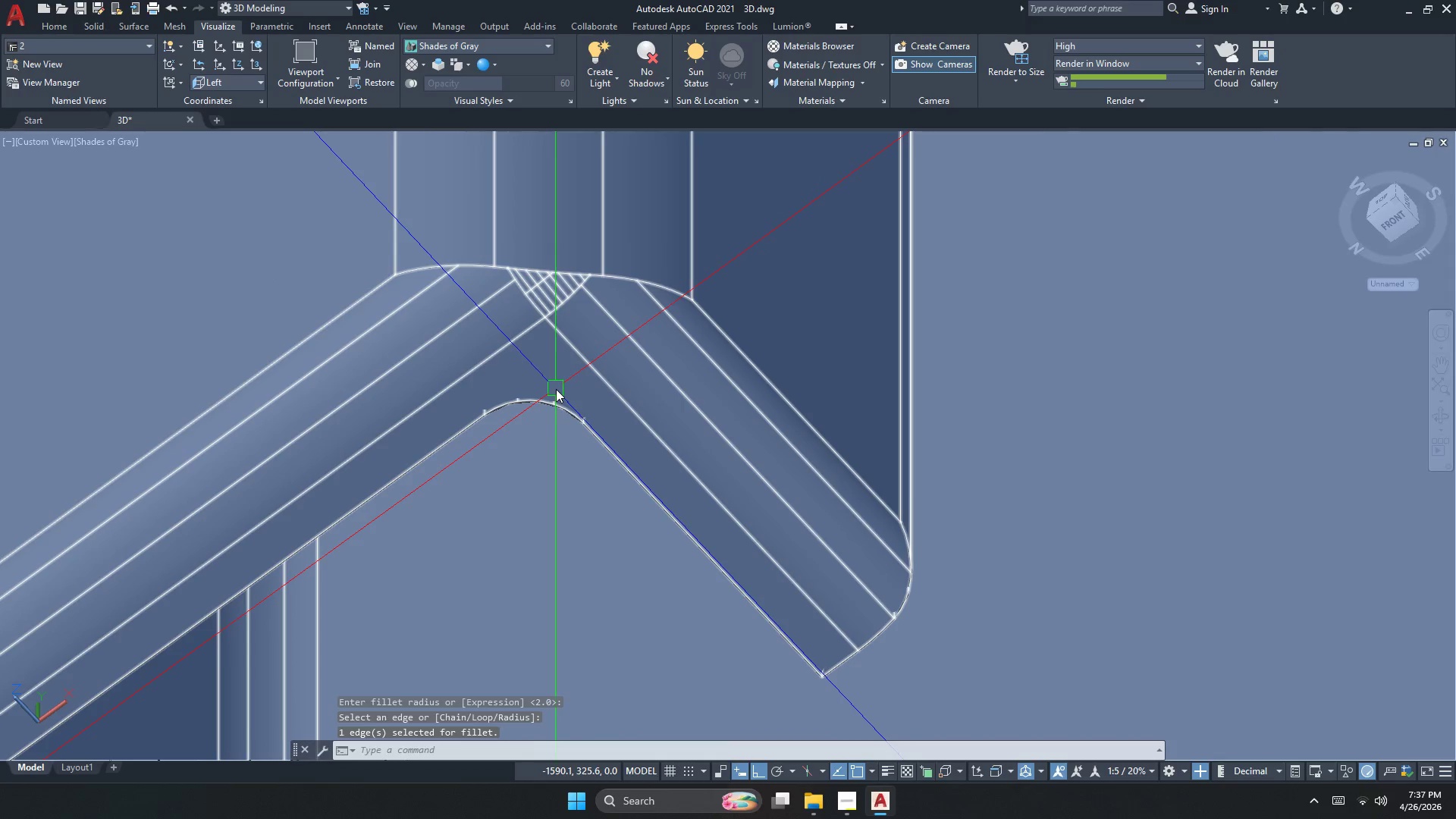 
key(Escape)
 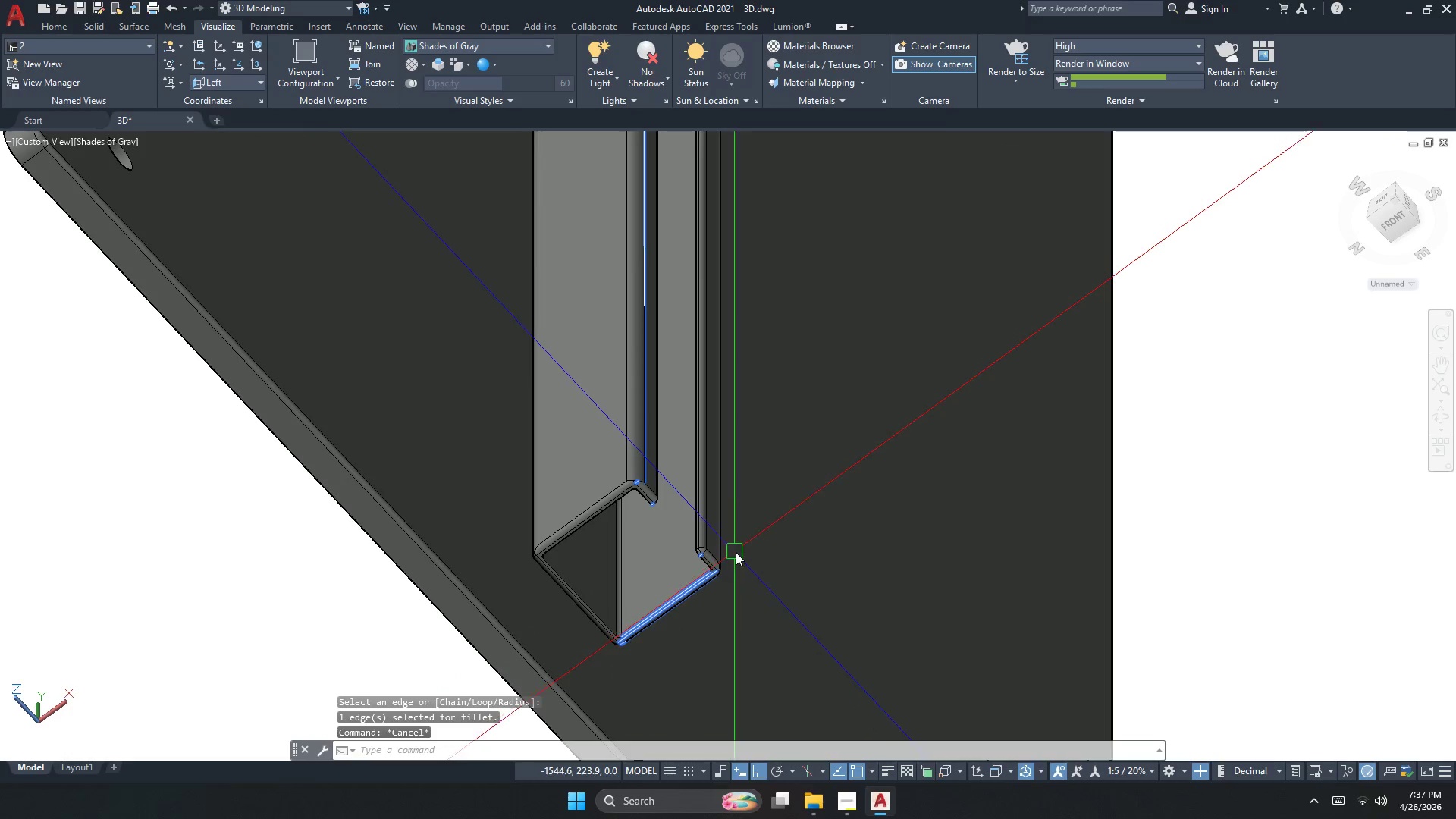 
scroll: coordinate [680, 526], scroll_direction: down, amount: 6.0
 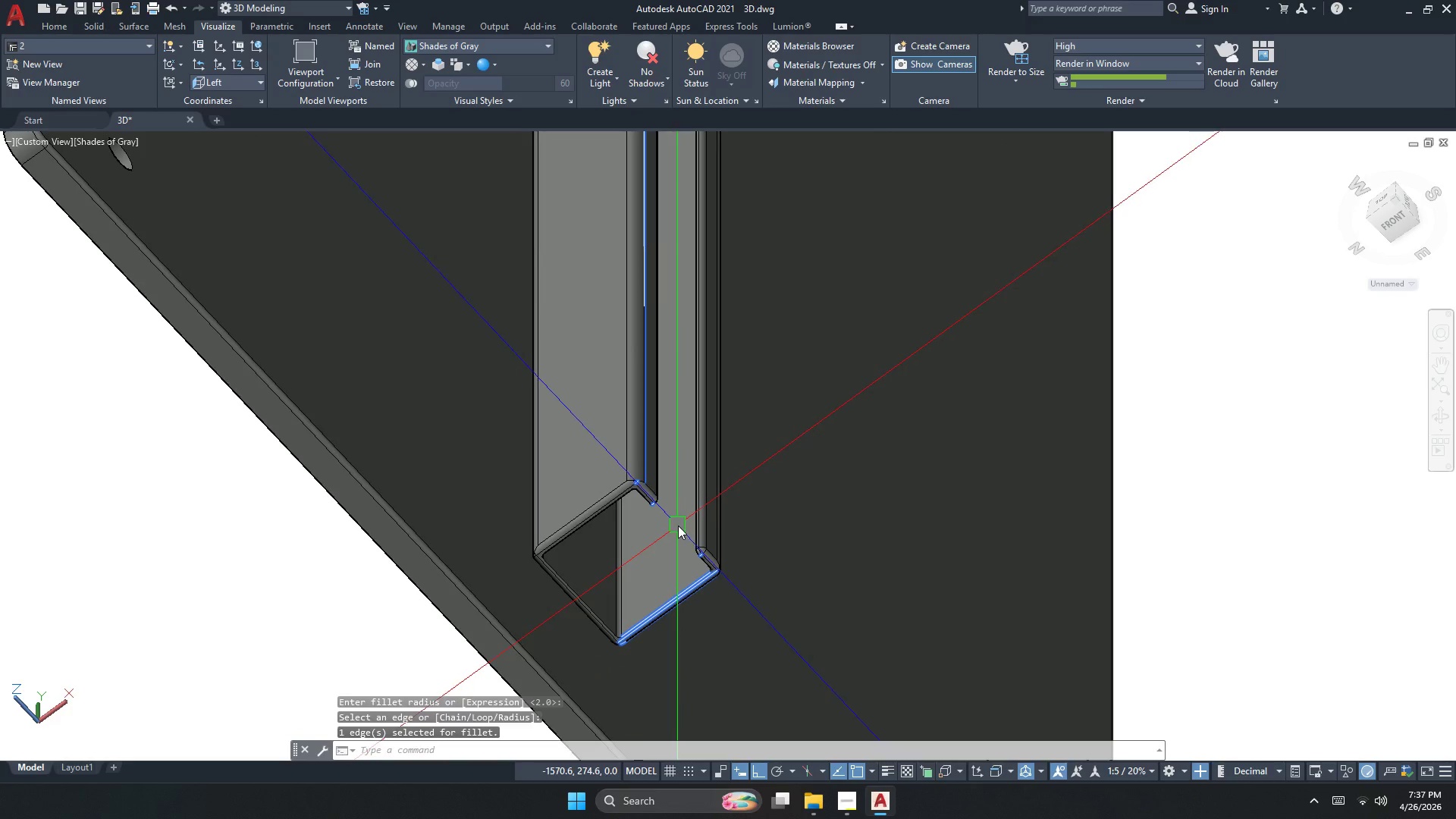 
left_click([736, 552])
 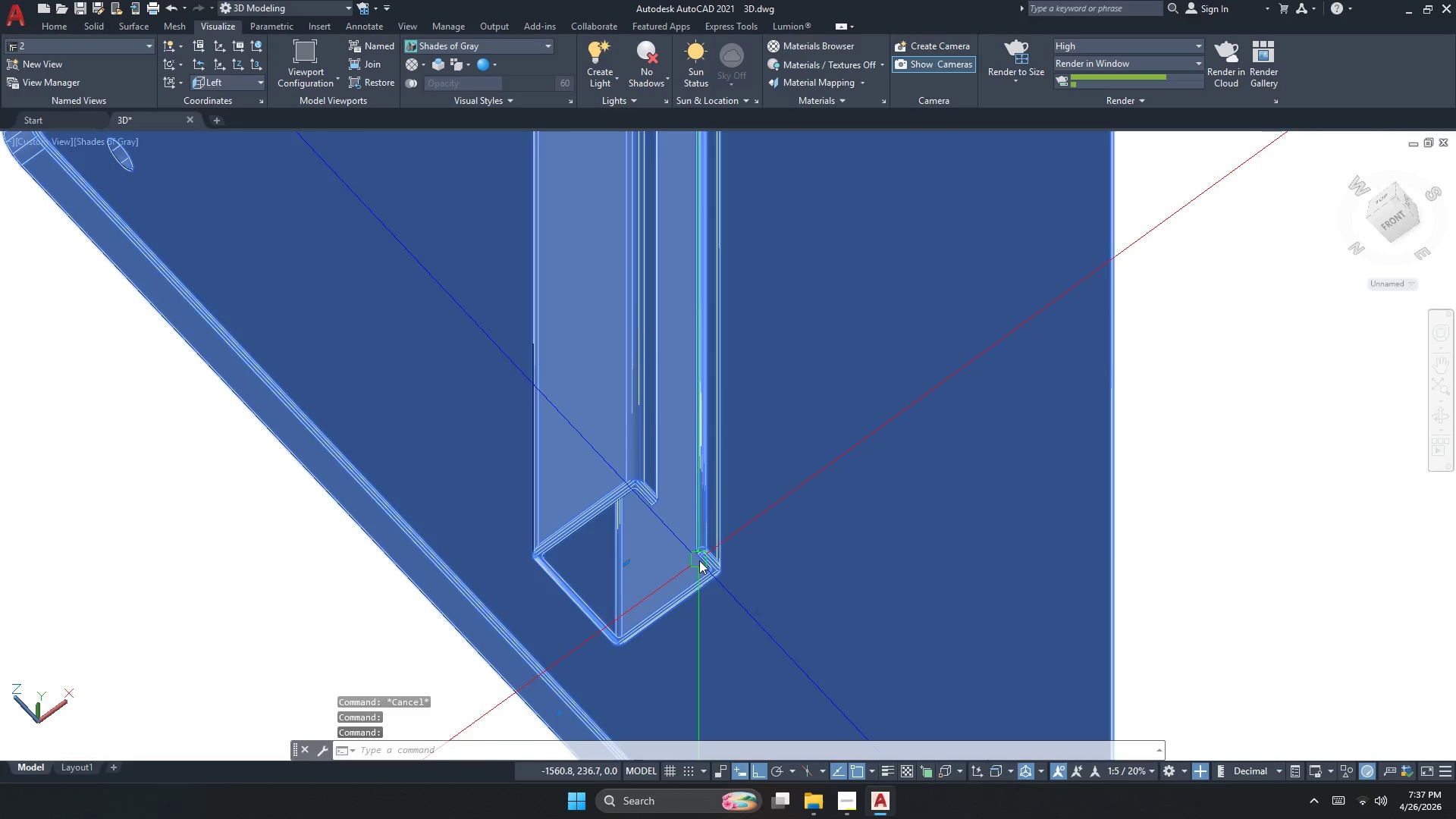 
key(Escape)
 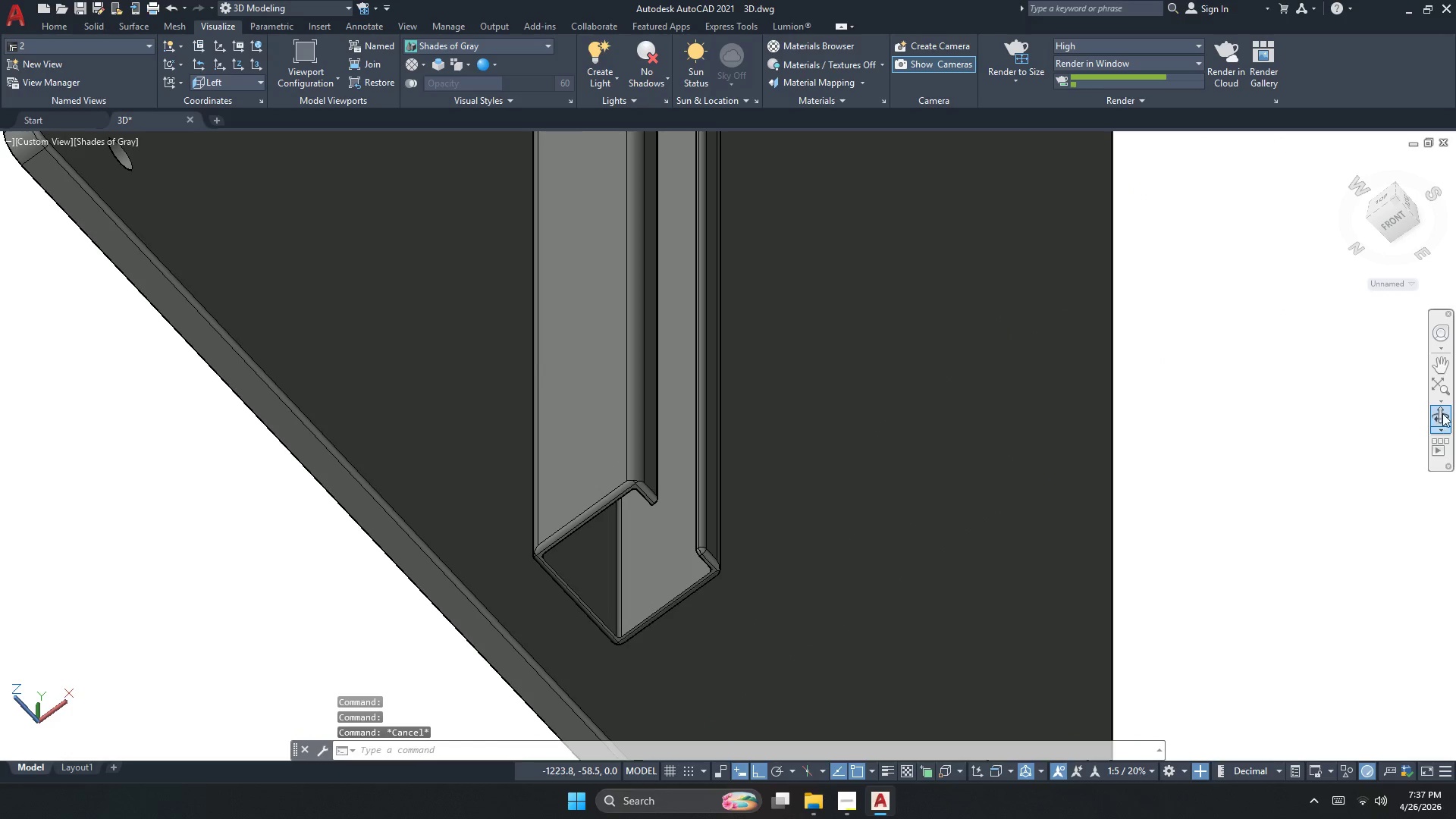 
left_click_drag(start_coordinate=[552, 323], to_coordinate=[560, 522])
 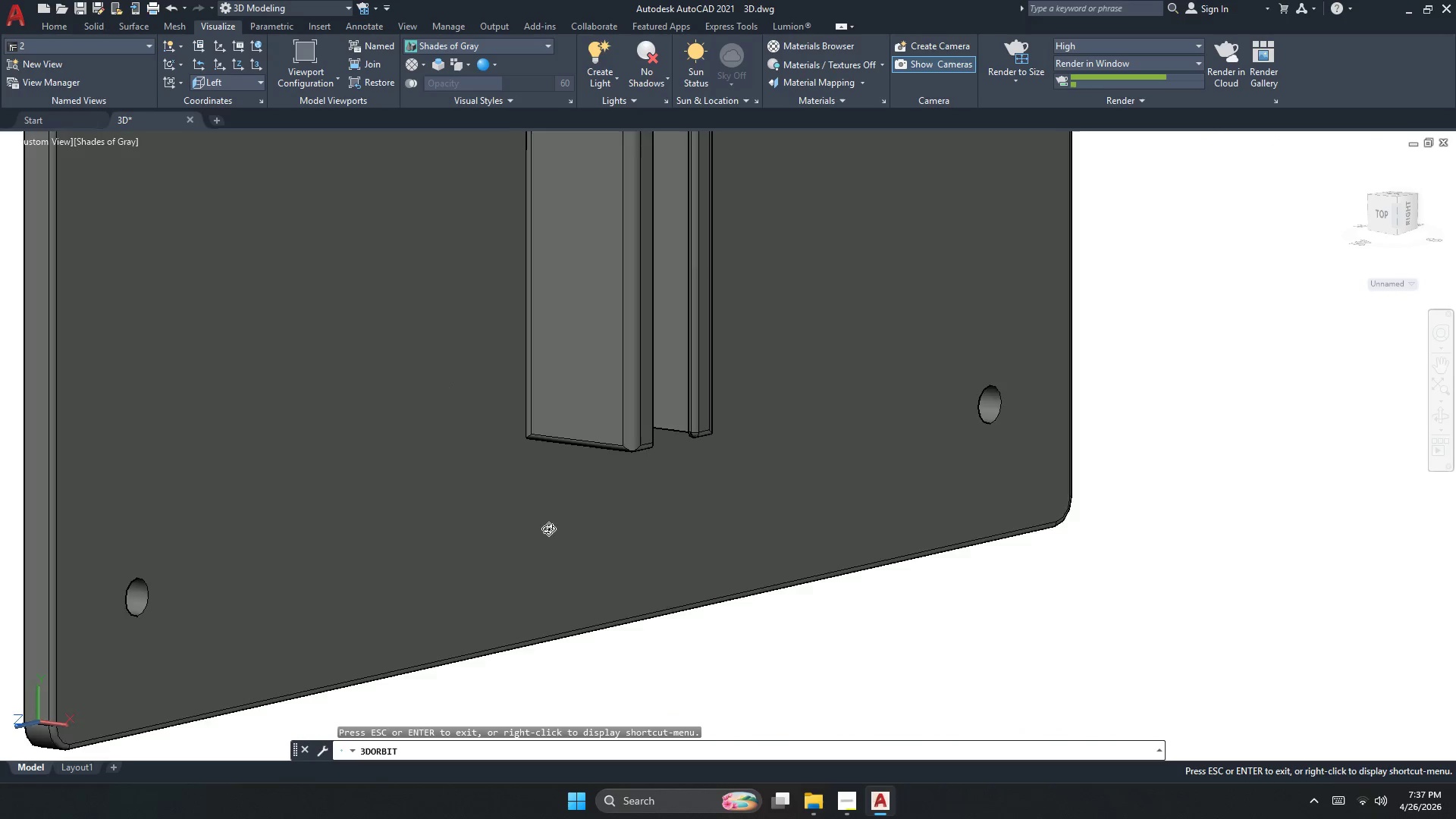 
left_click_drag(start_coordinate=[626, 384], to_coordinate=[603, 579])
 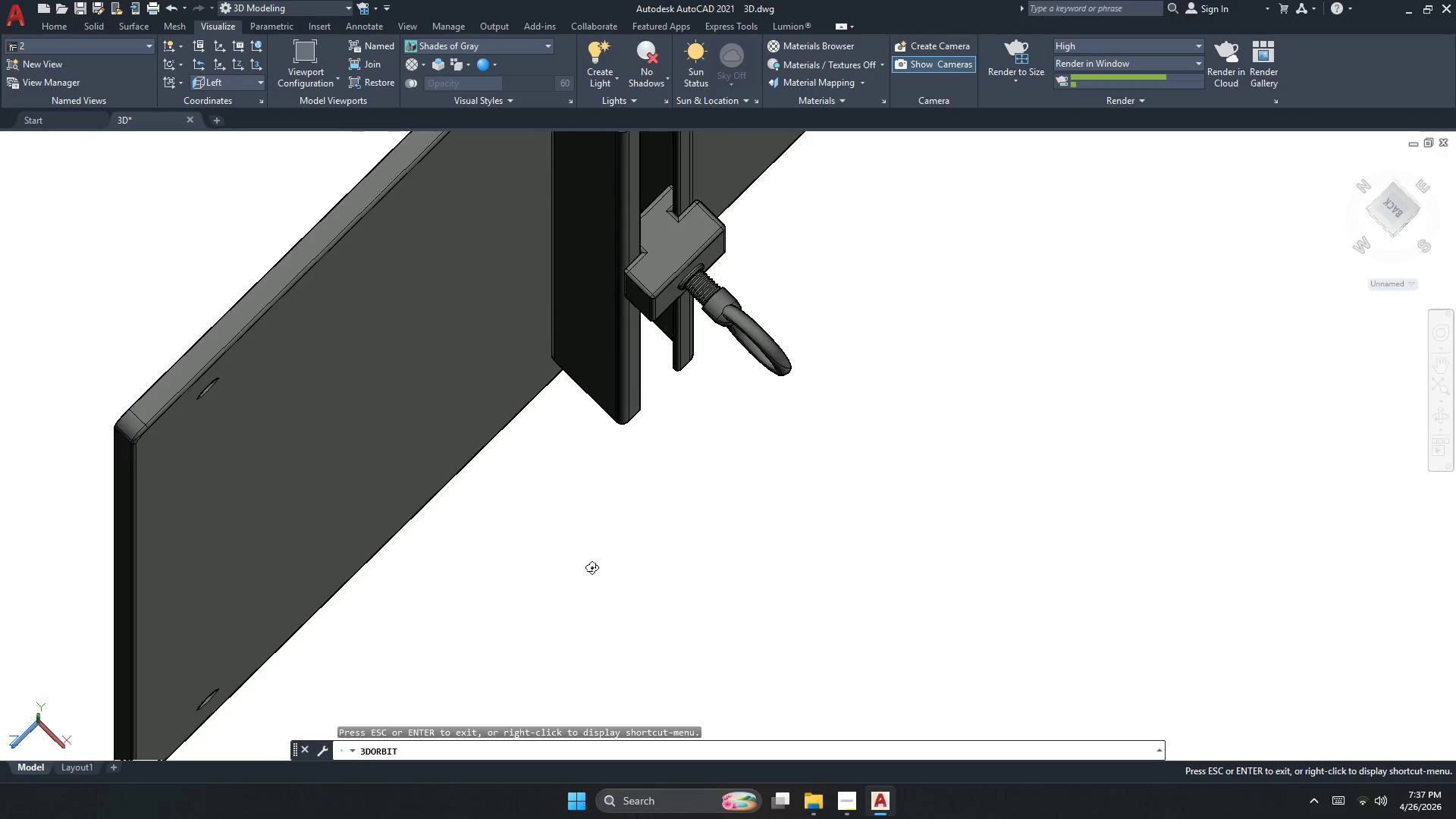 
scroll: coordinate [611, 522], scroll_direction: down, amount: 3.0
 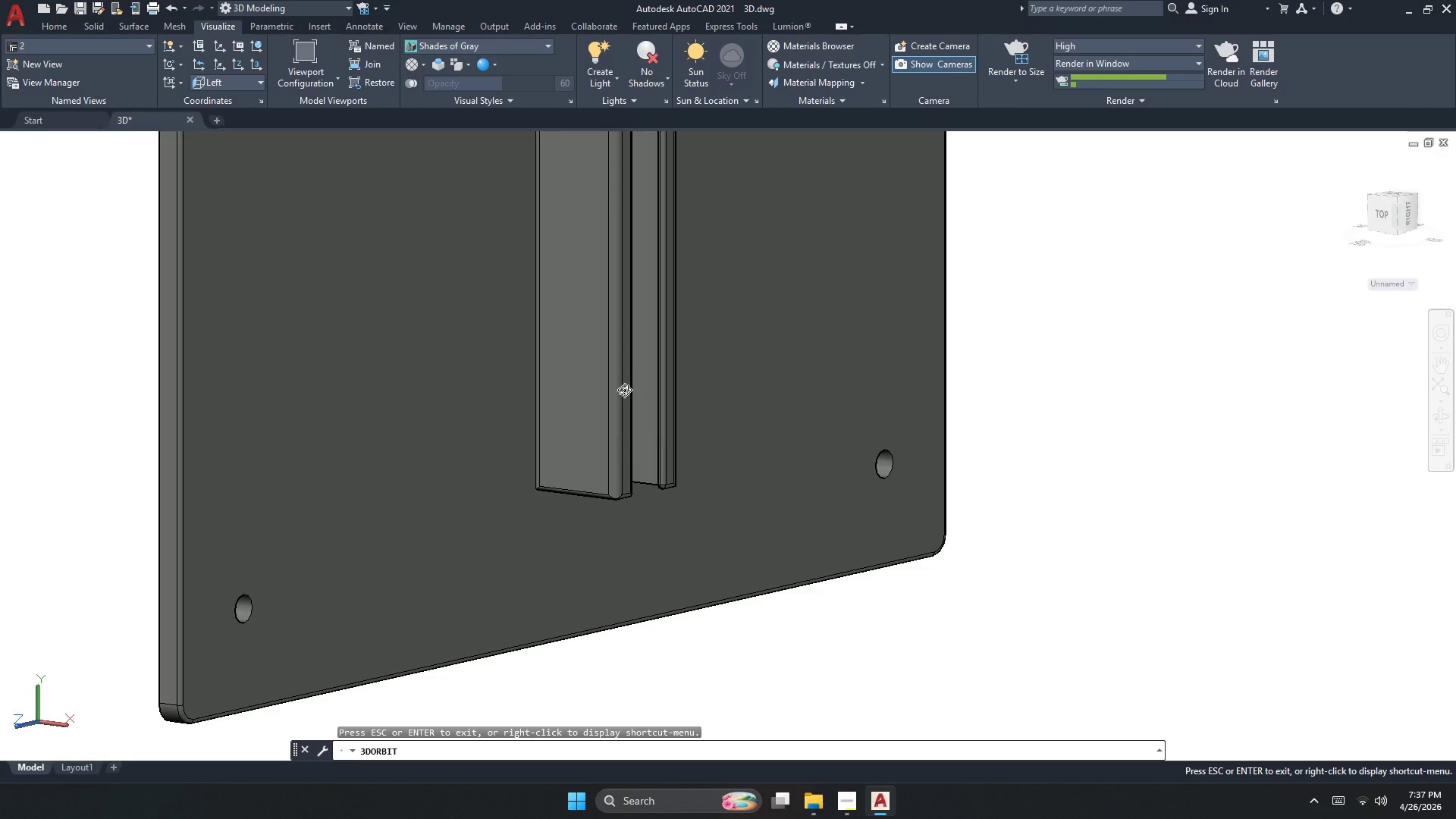 
left_click_drag(start_coordinate=[640, 377], to_coordinate=[627, 287])
 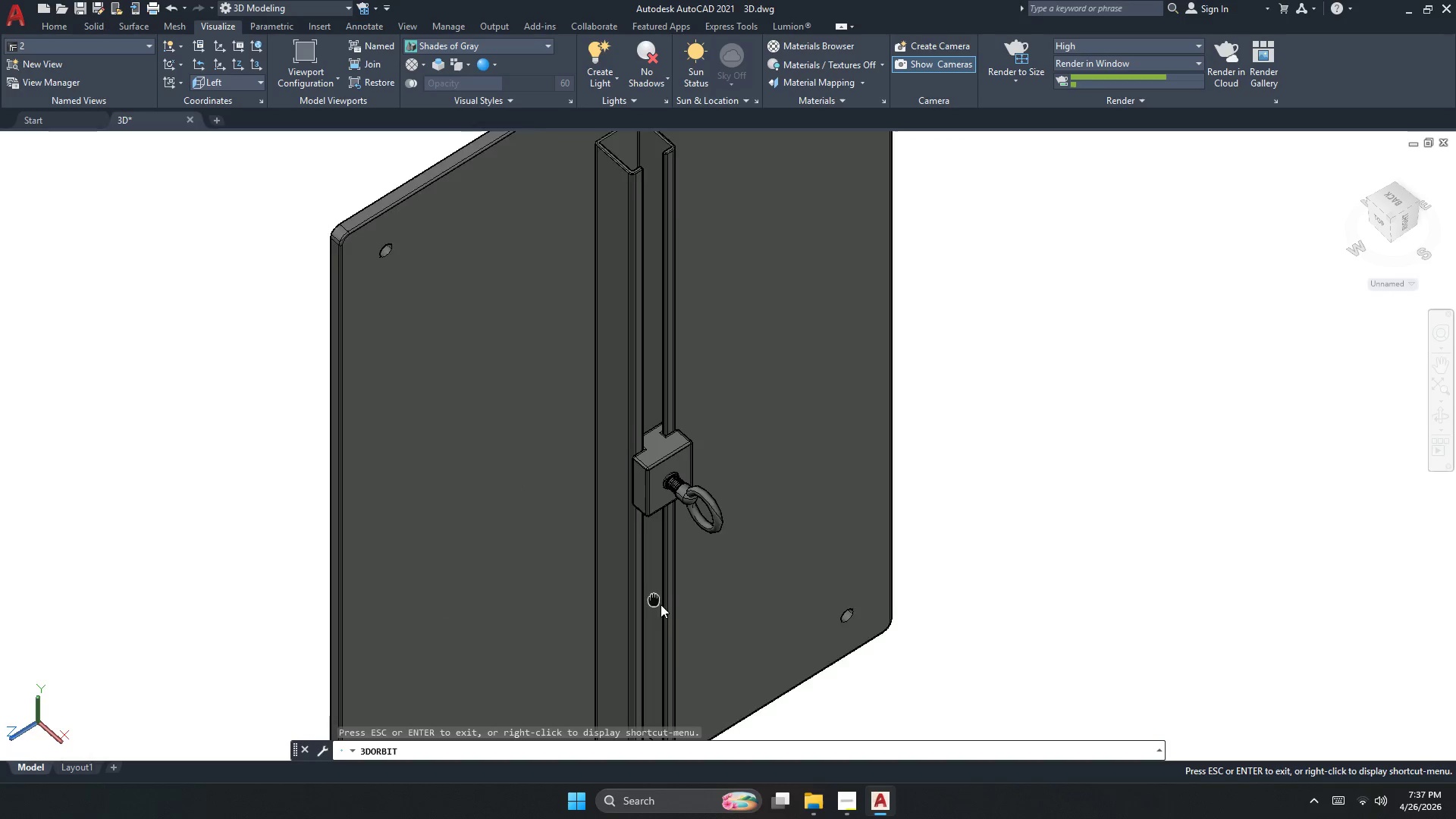 
scroll: coordinate [624, 557], scroll_direction: down, amount: 12.0
 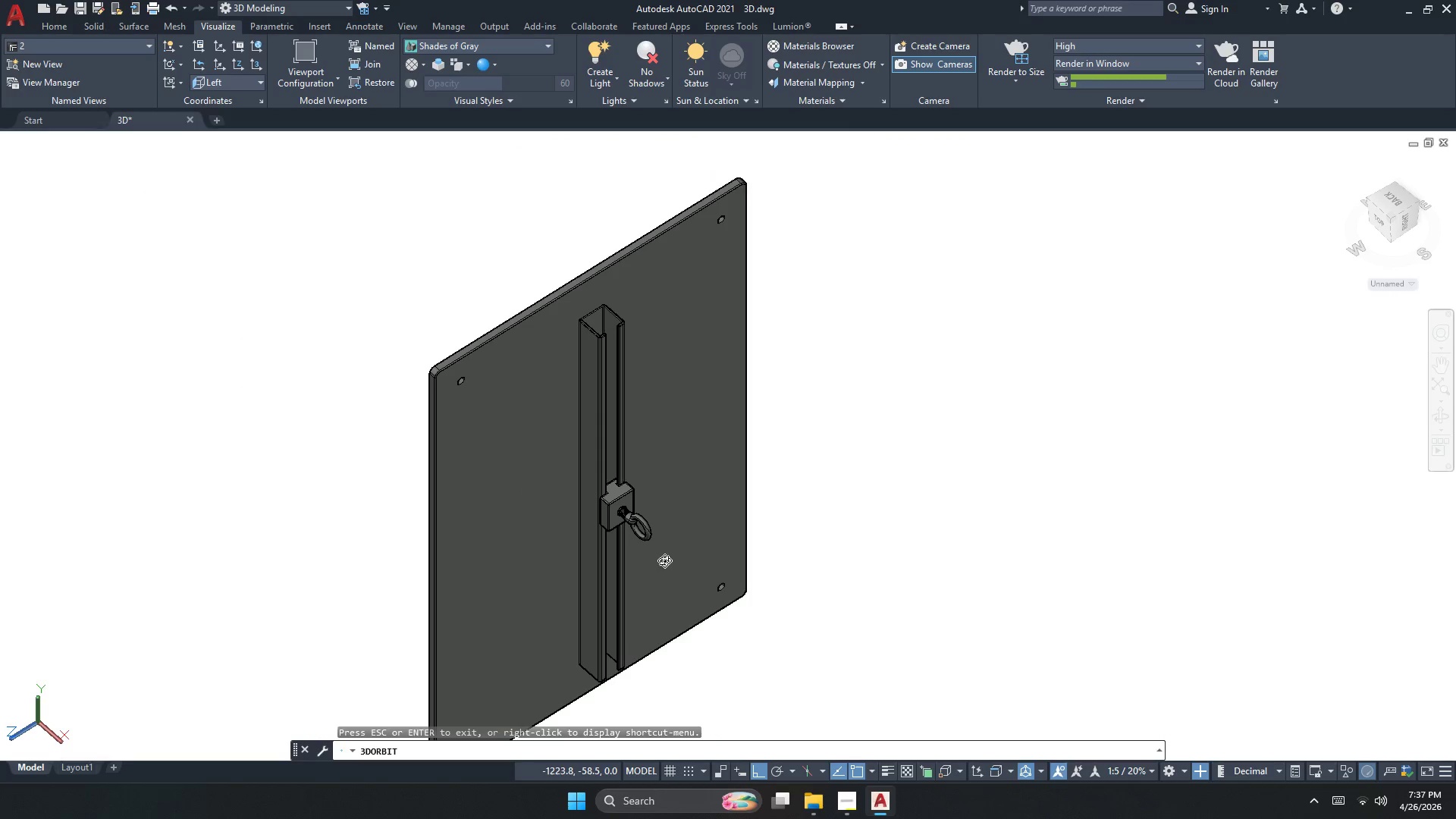 
left_click_drag(start_coordinate=[664, 560], to_coordinate=[588, 488])
 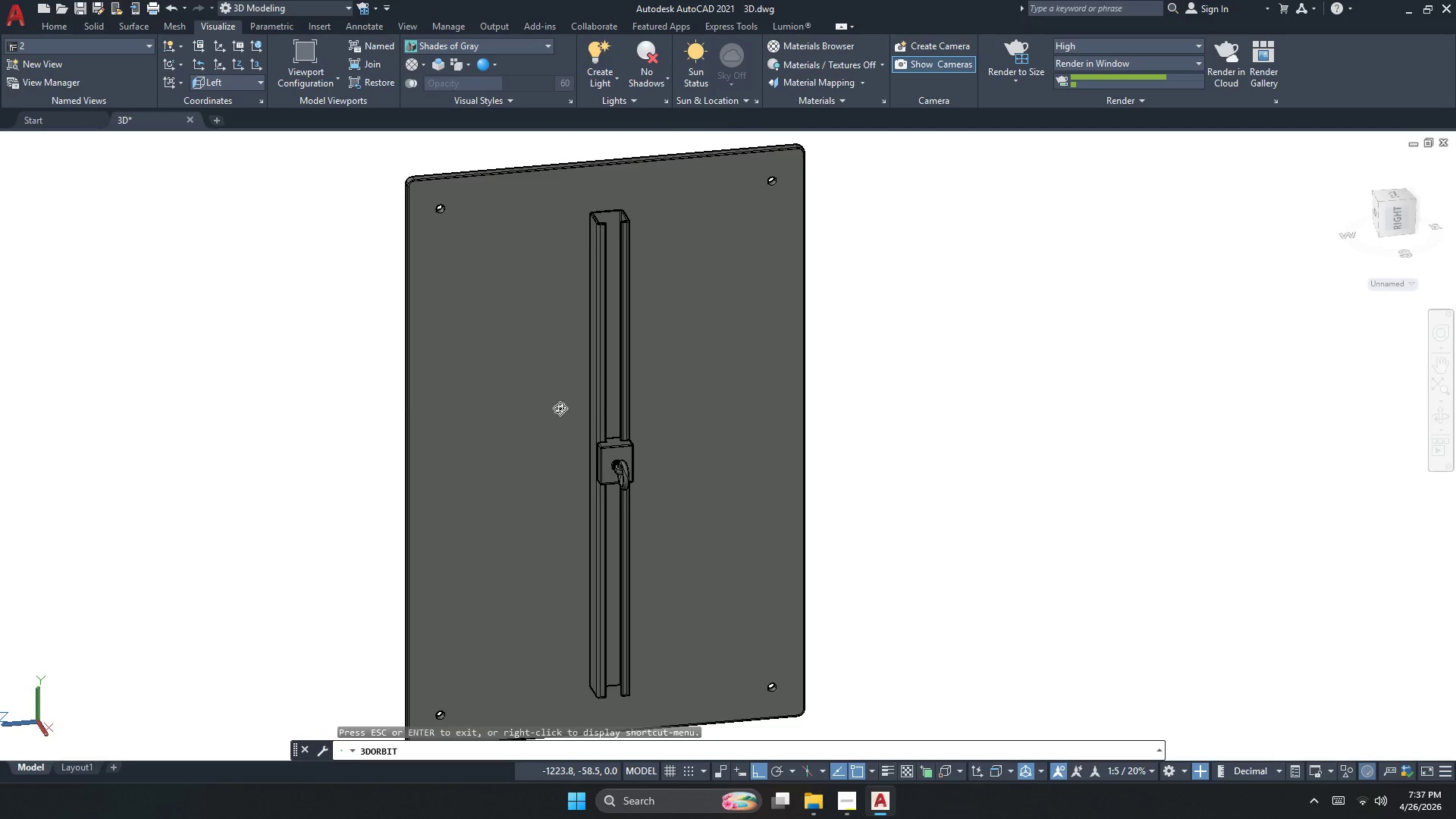 
left_click_drag(start_coordinate=[560, 406], to_coordinate=[551, 459])
 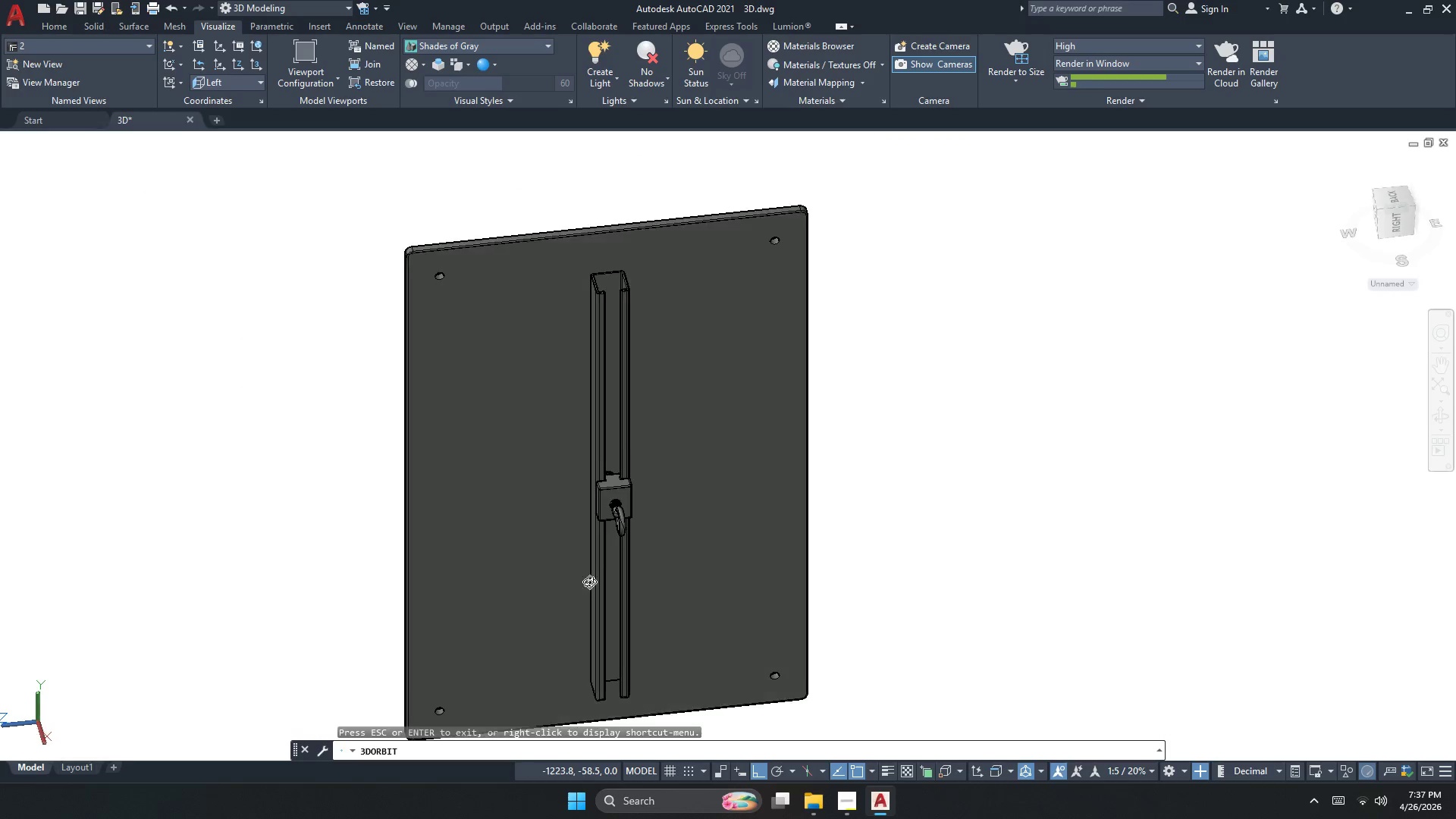 
left_click_drag(start_coordinate=[589, 584], to_coordinate=[583, 469])
 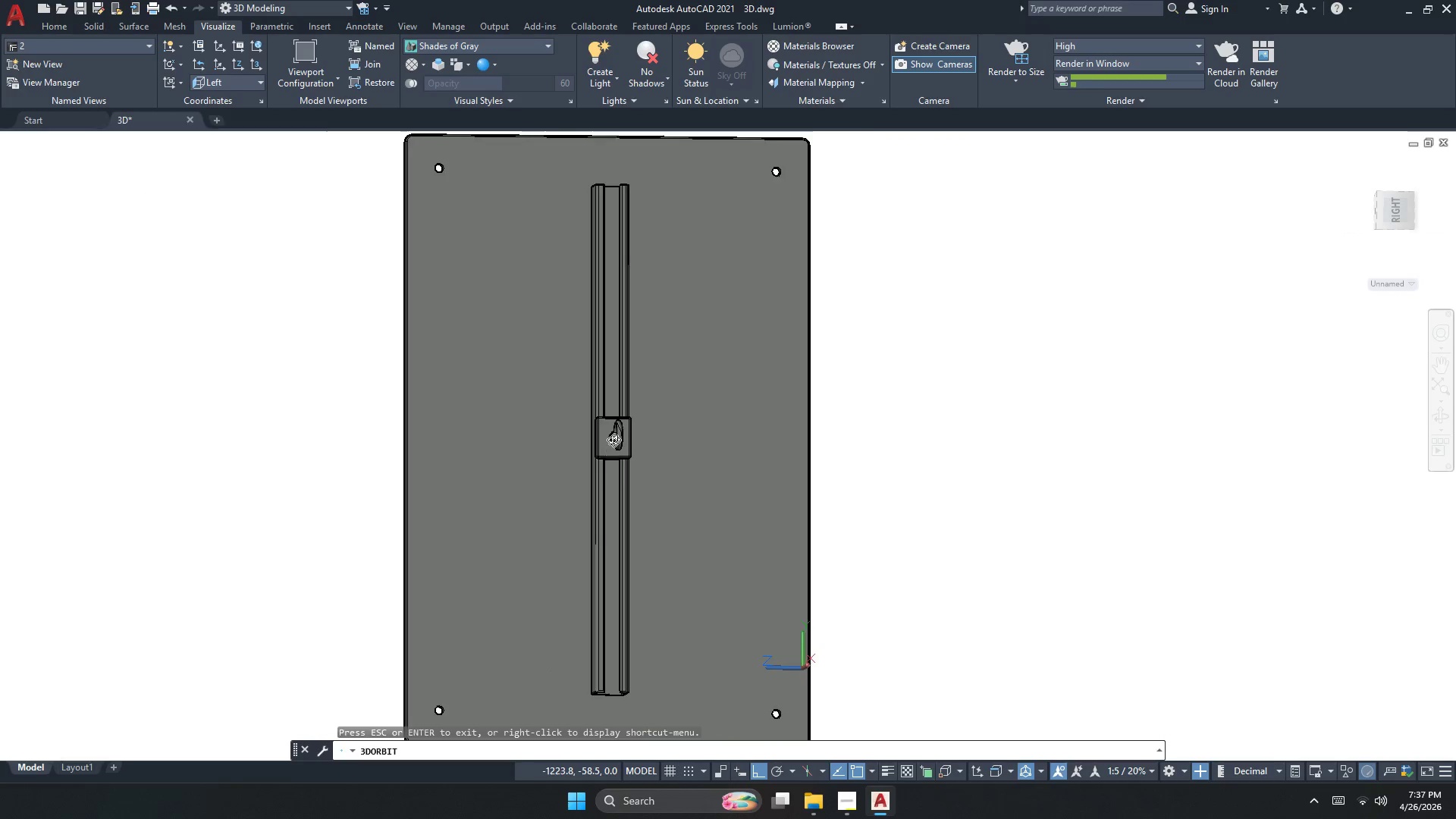 
left_click_drag(start_coordinate=[620, 480], to_coordinate=[783, 526])
 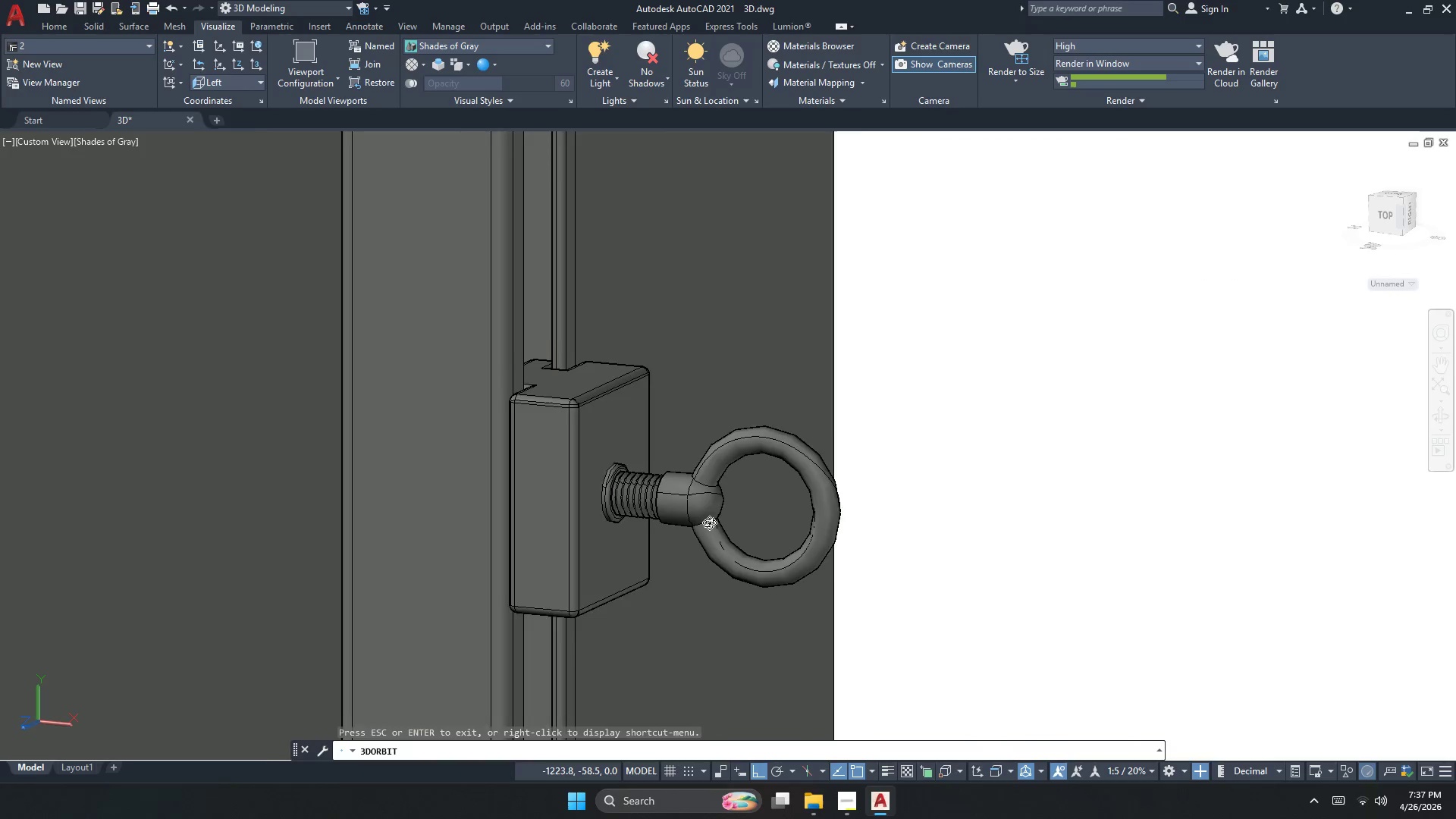 
scroll: coordinate [622, 440], scroll_direction: up, amount: 18.0
 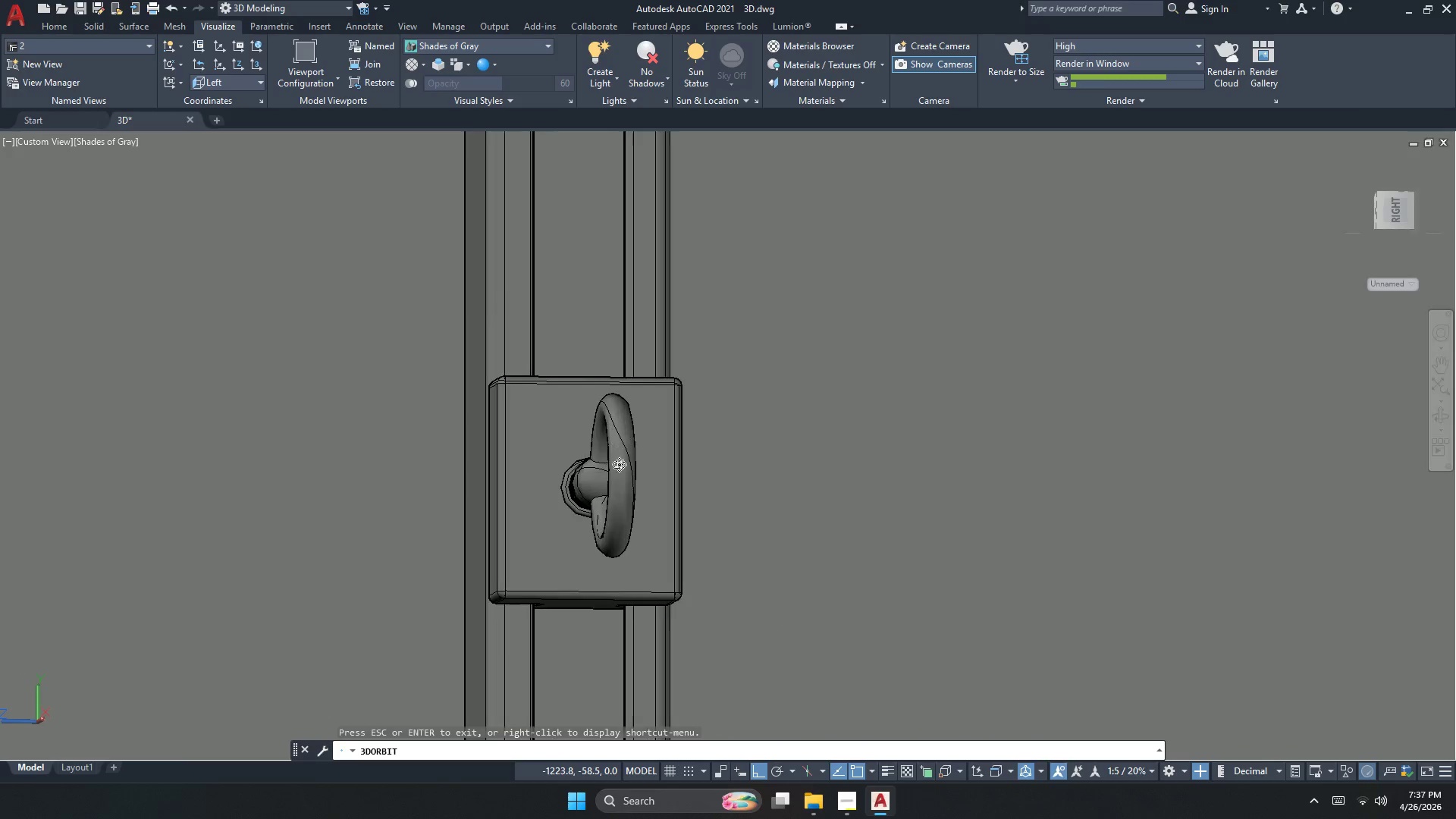 
key(Escape)
 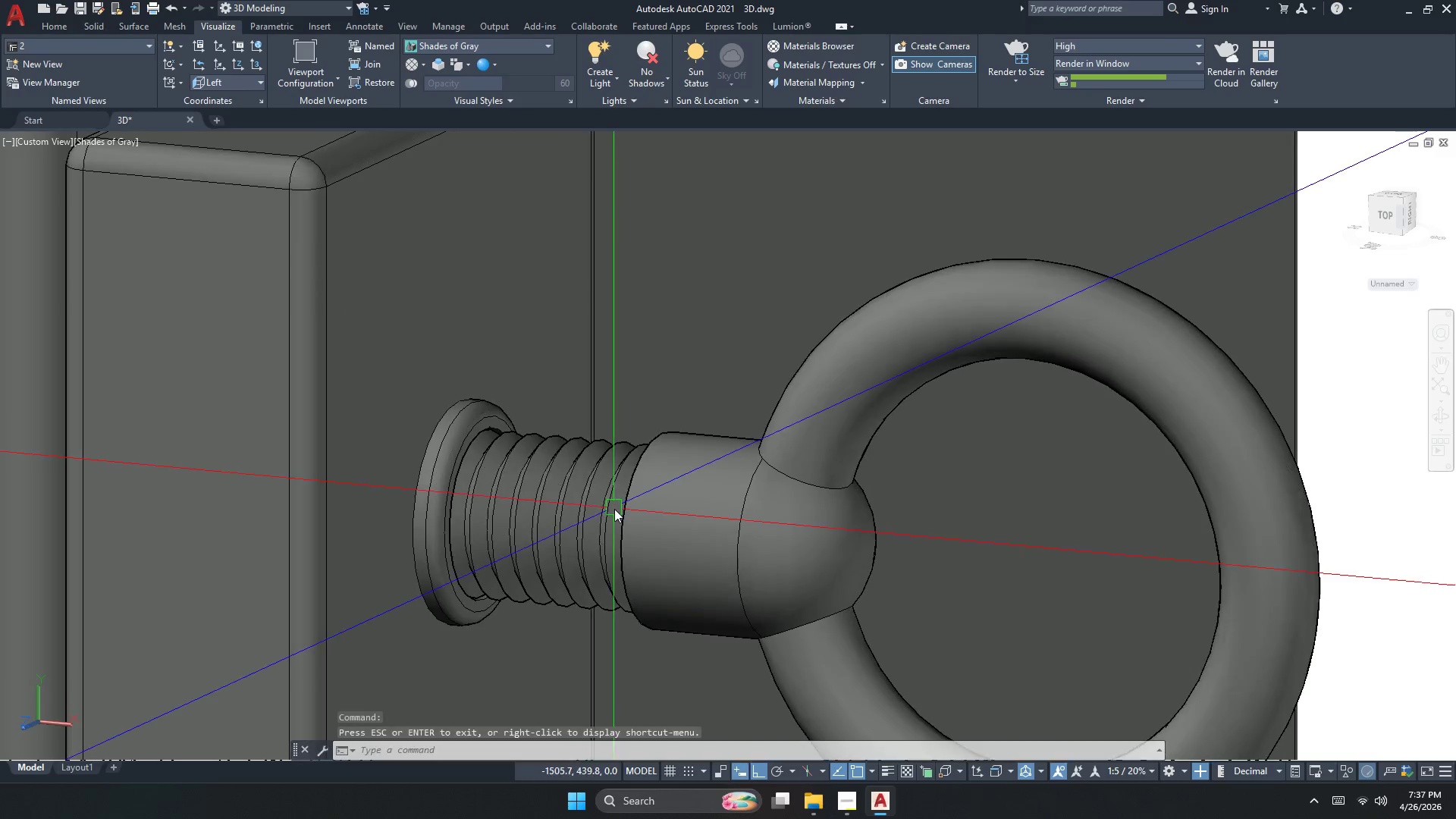 
key(Escape)
 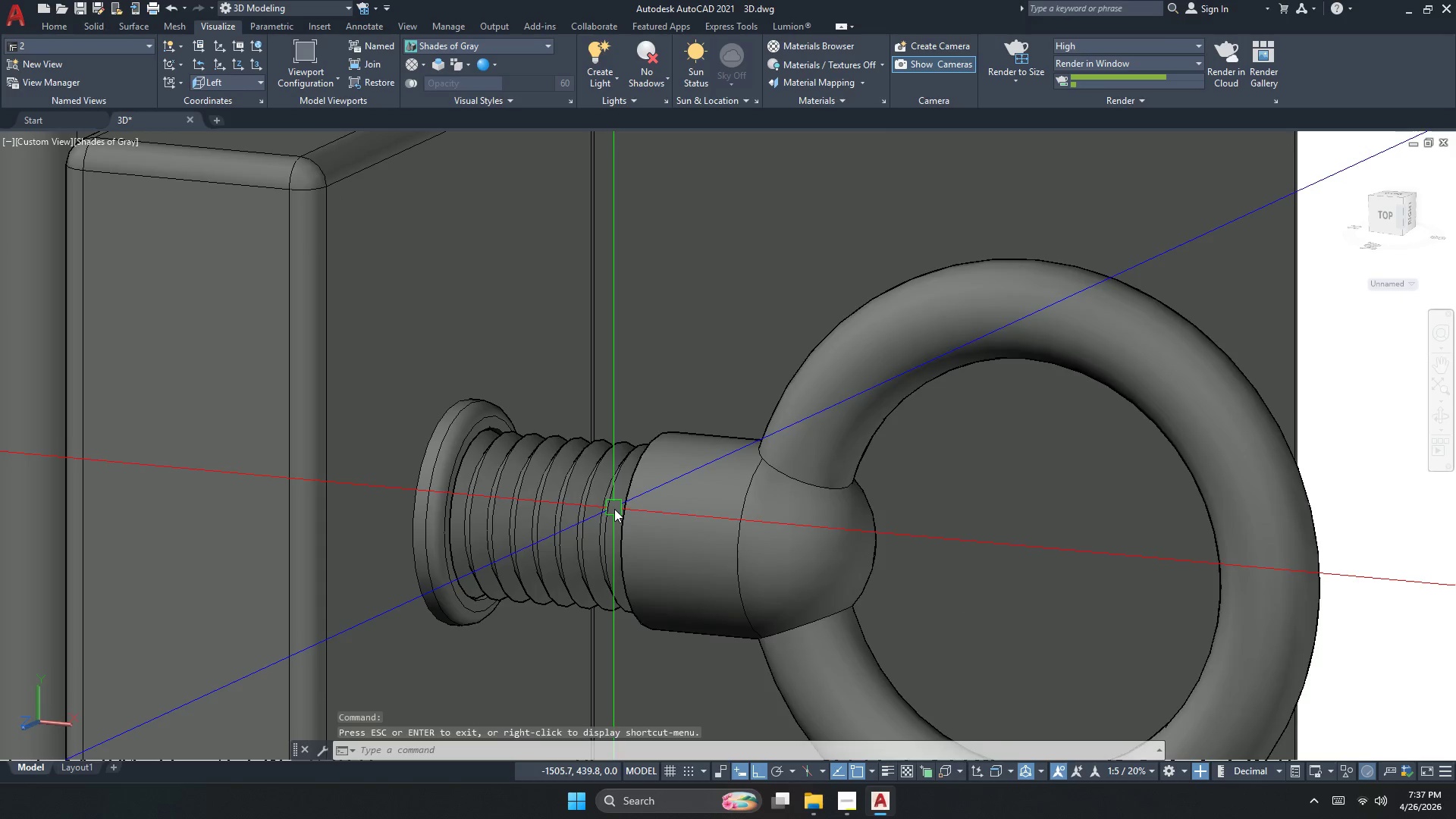 
key(Escape)
 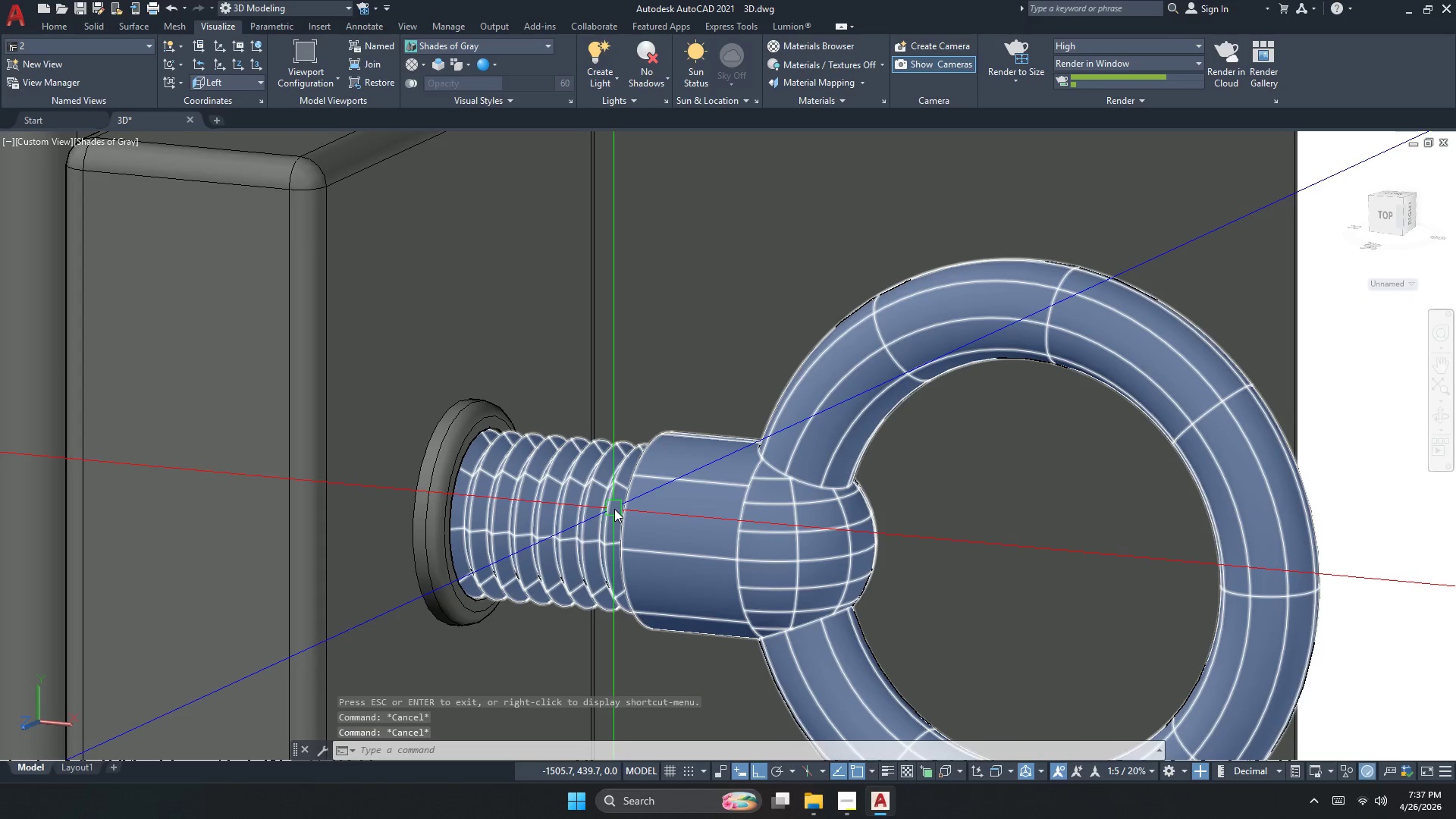 
scroll: coordinate [631, 503], scroll_direction: up, amount: 14.0
 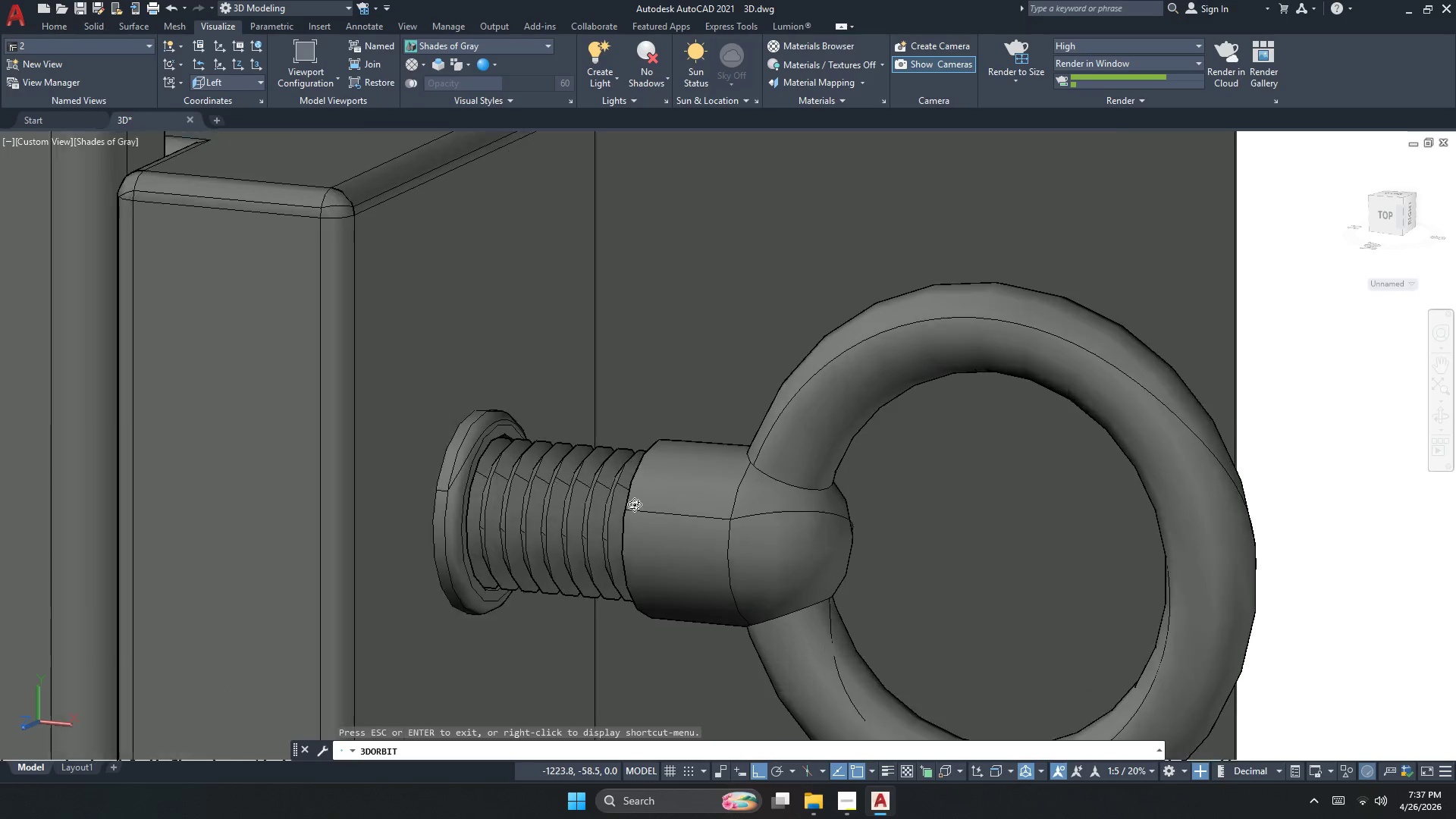 
key(F)
 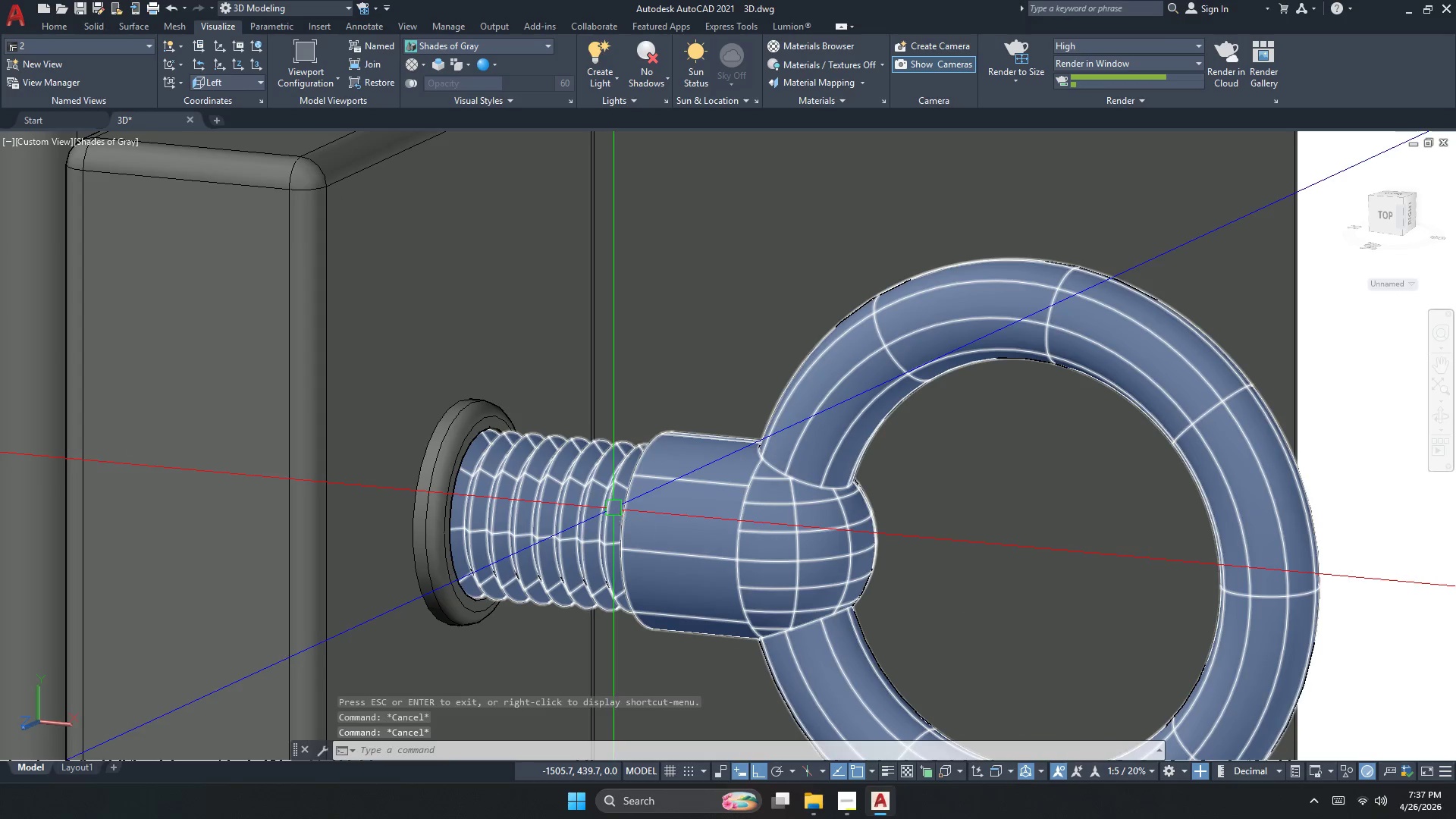 
key(Space)
 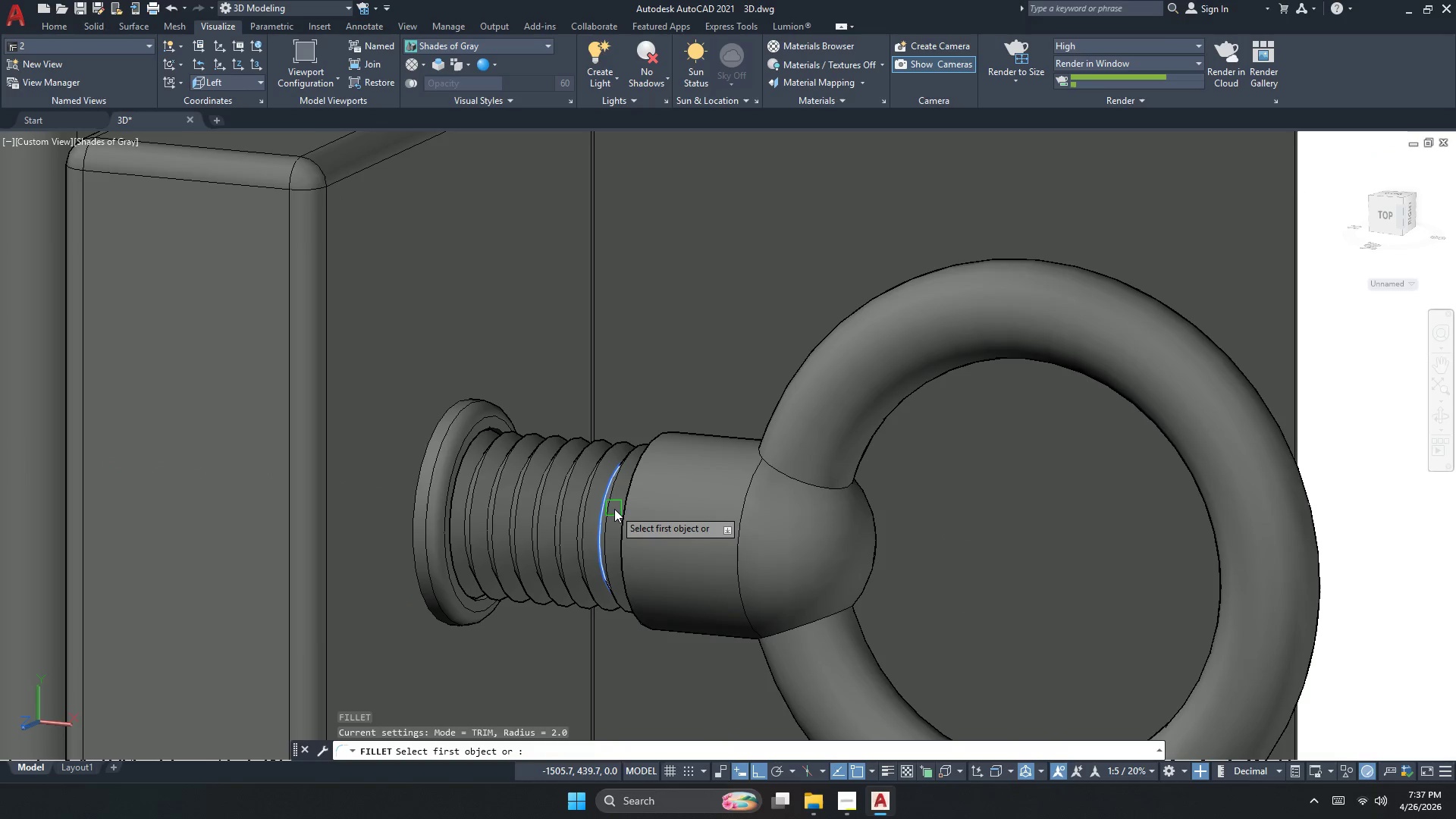 
key(R)
 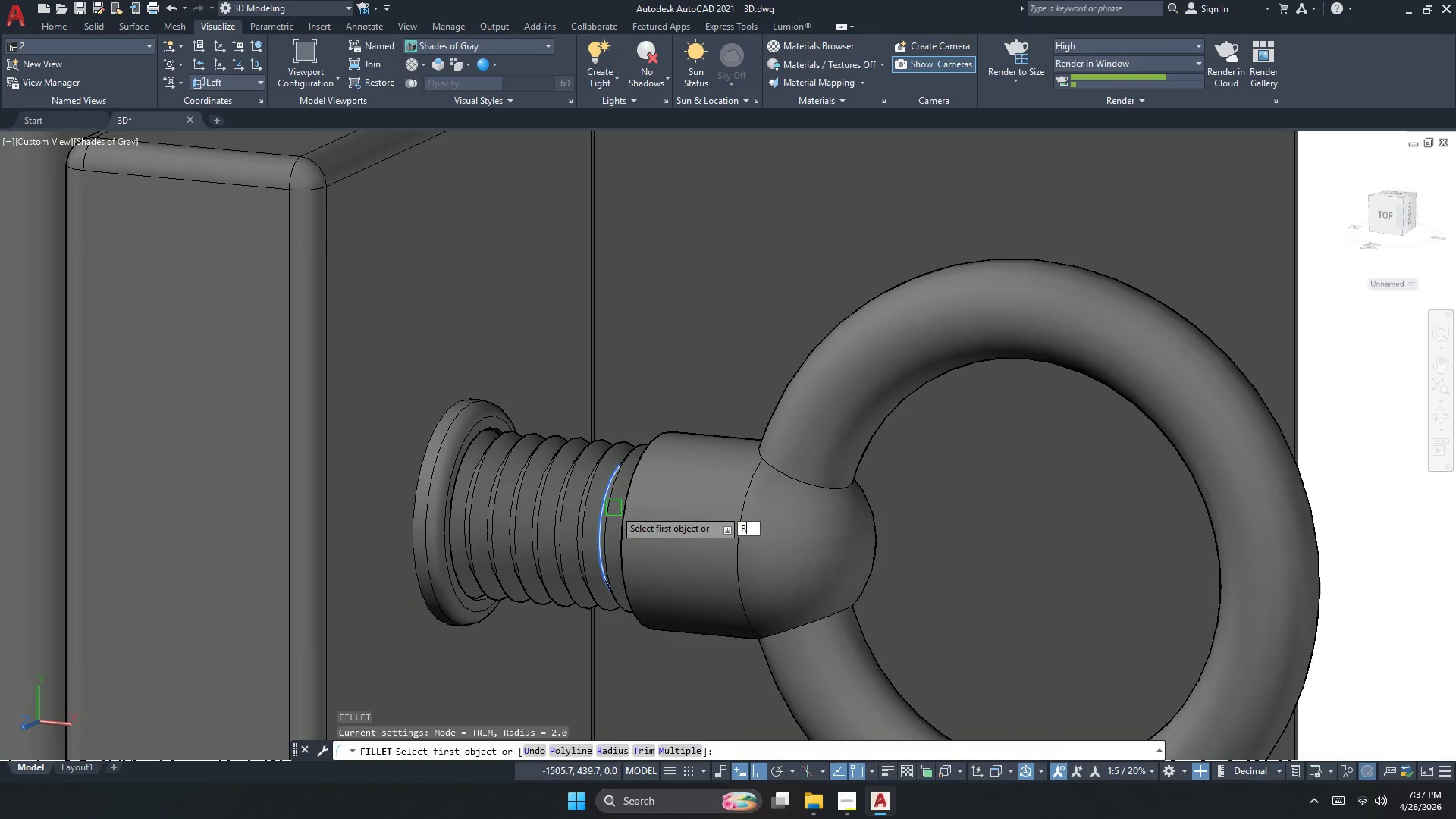 
key(Space)
 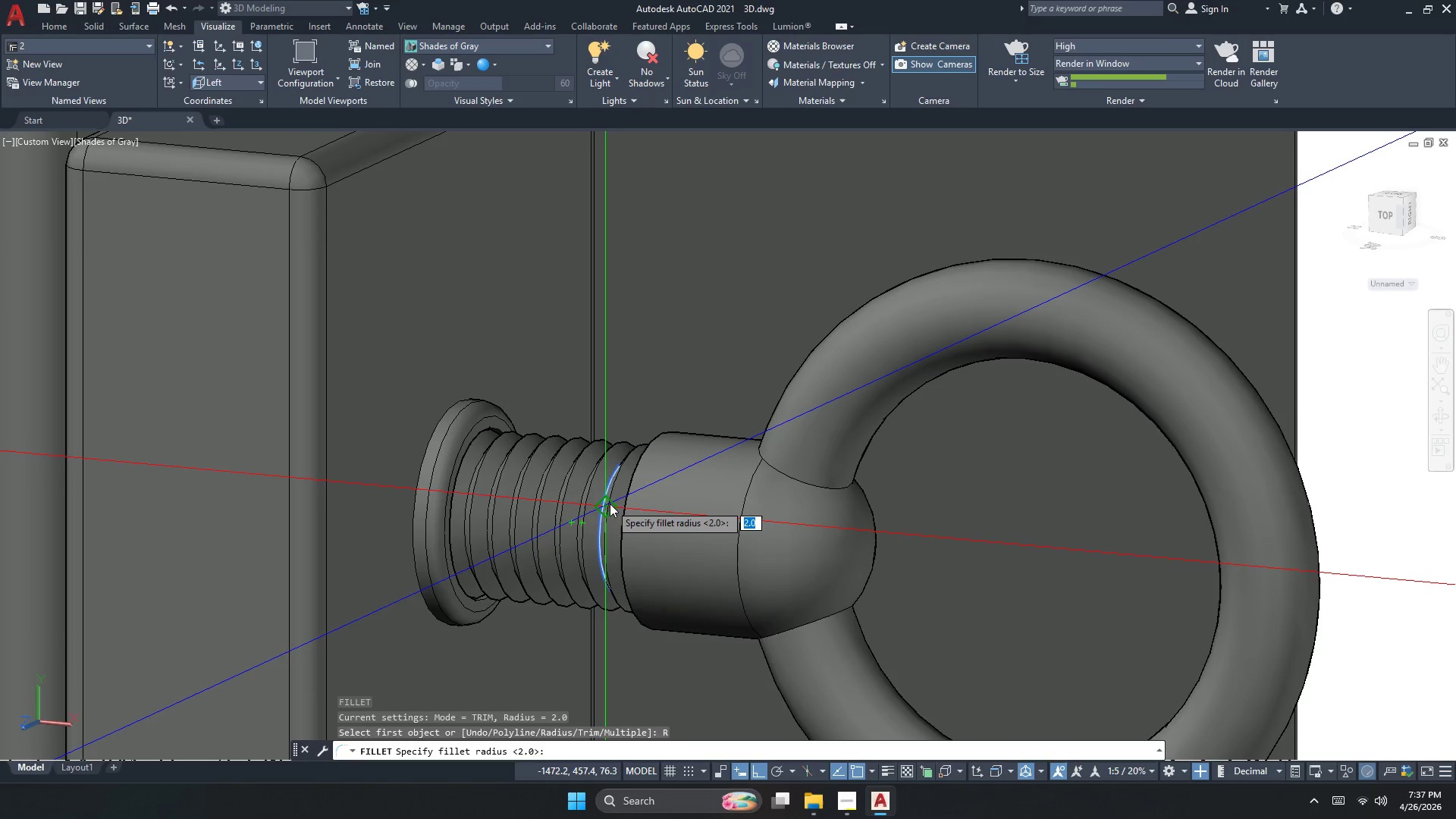 
key(Numpad1)
 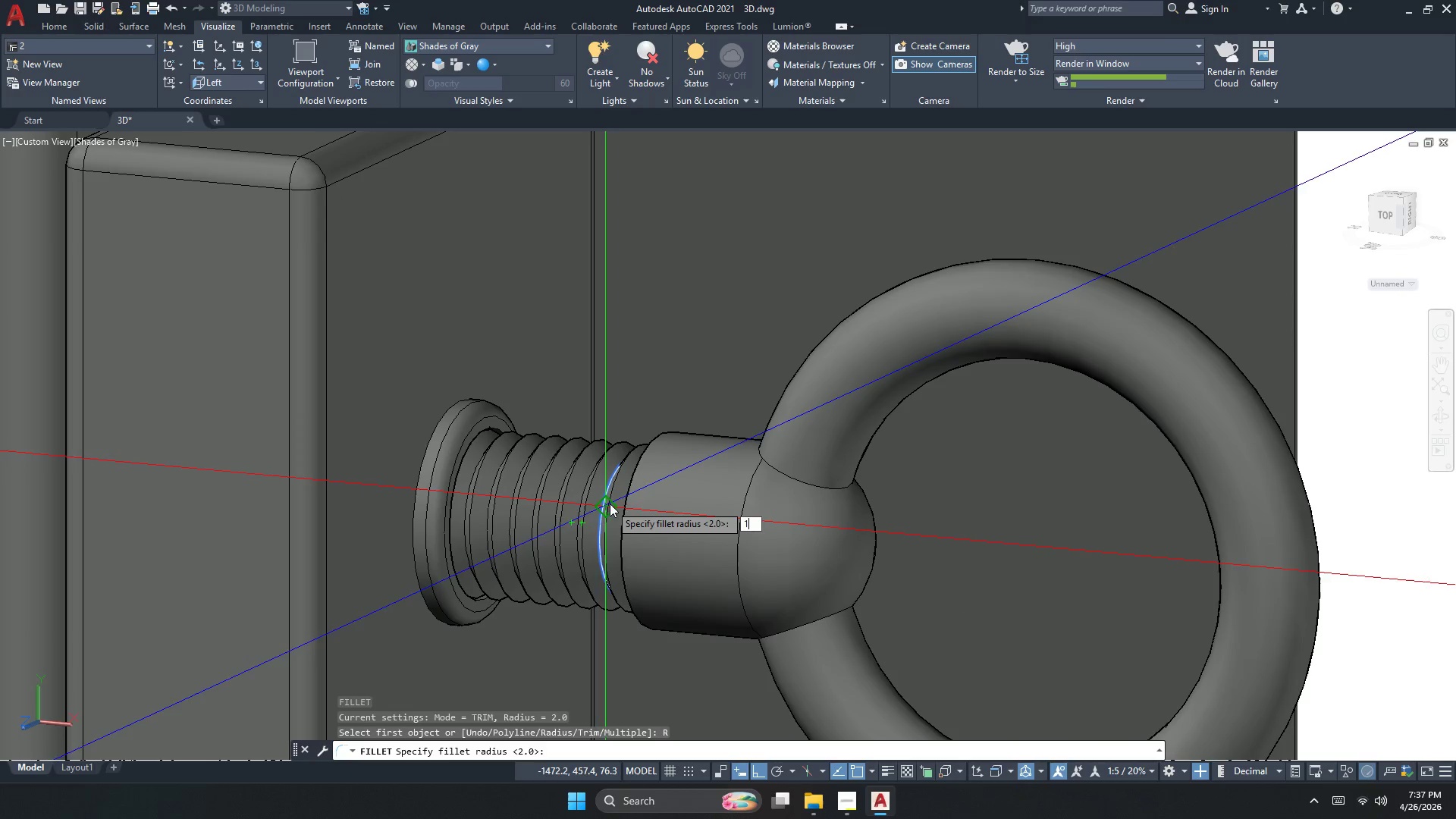 
key(NumpadEnter)
 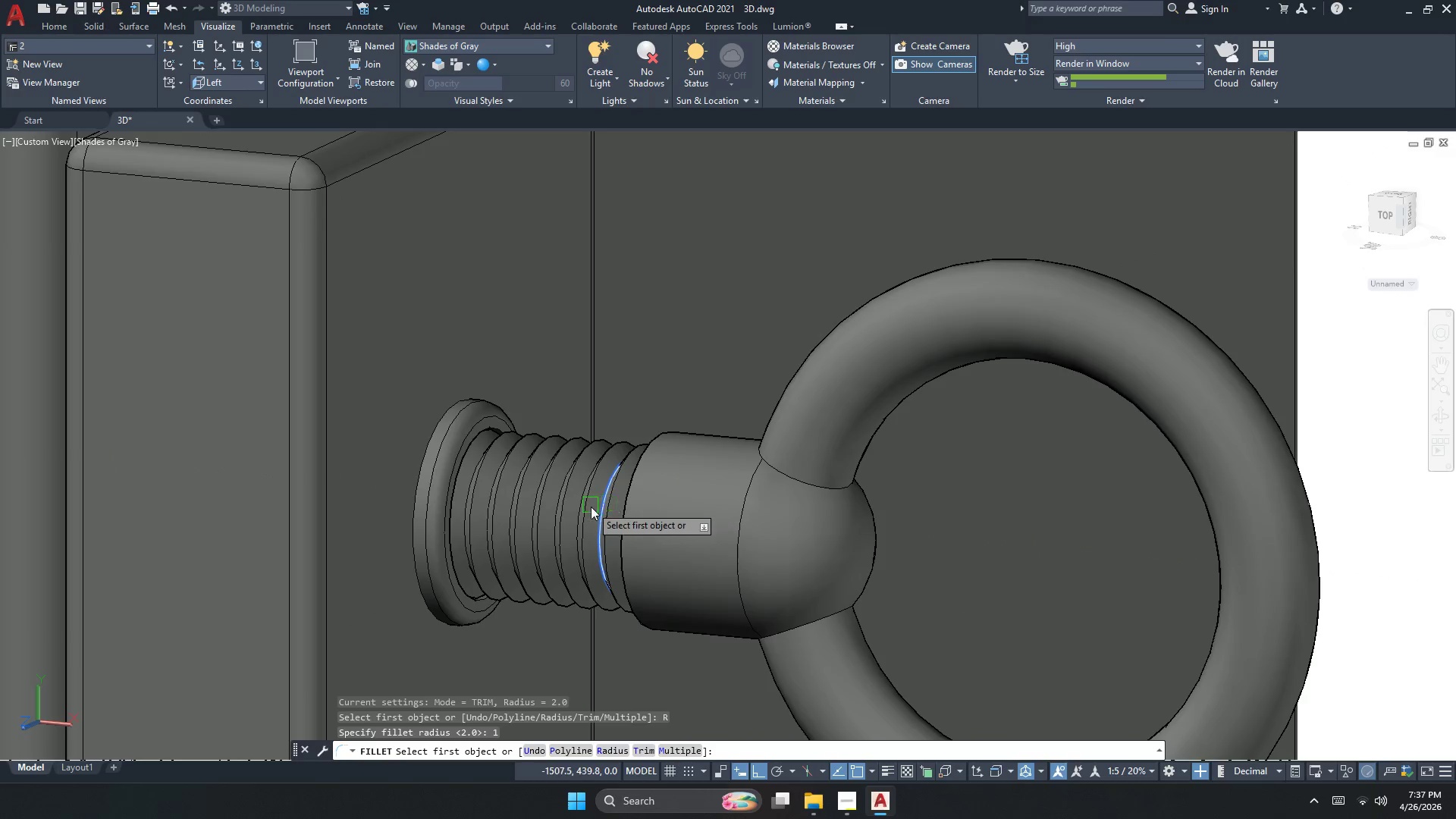 
scroll: coordinate [622, 504], scroll_direction: up, amount: 2.0
 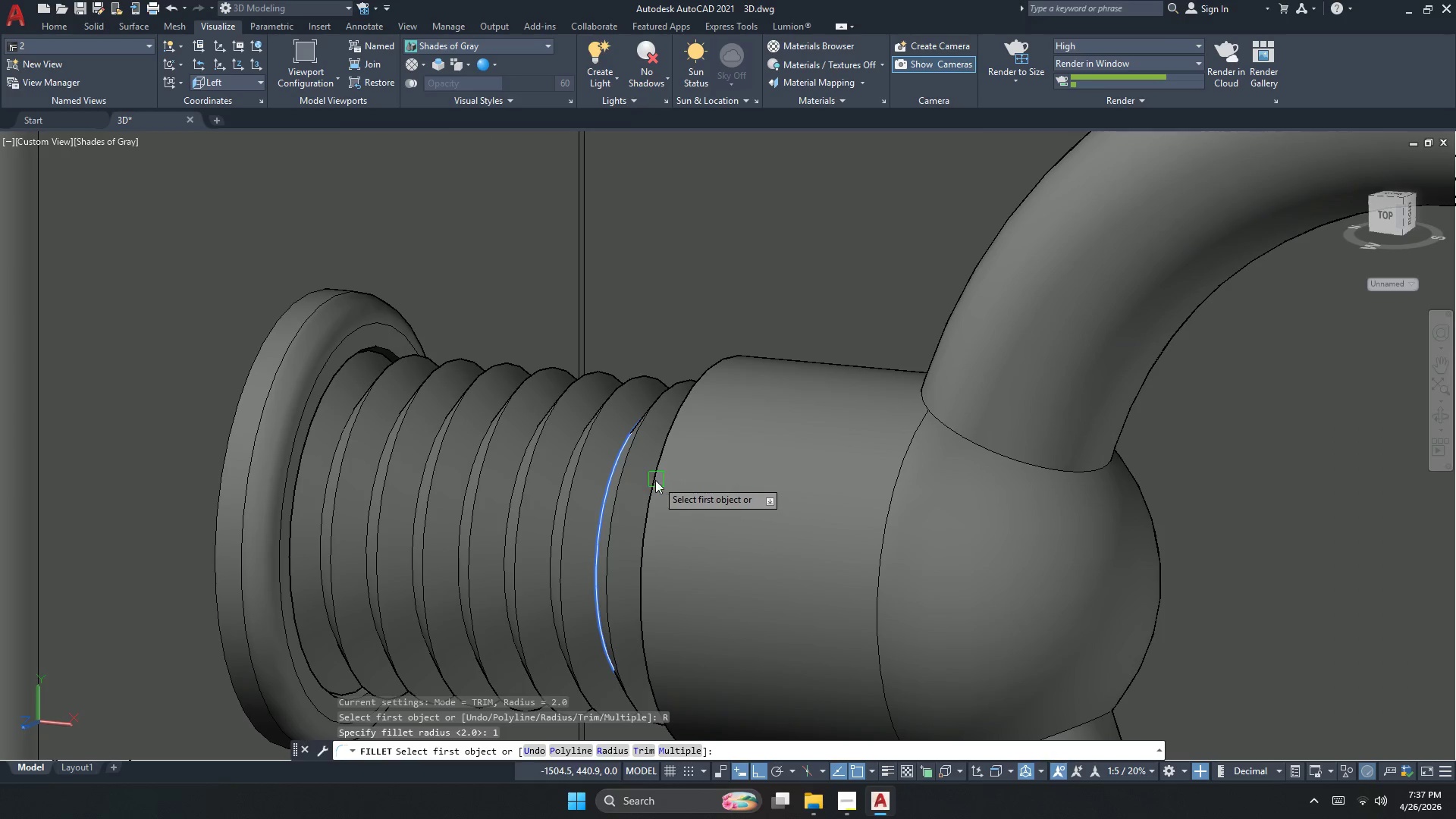 
left_click([653, 480])
 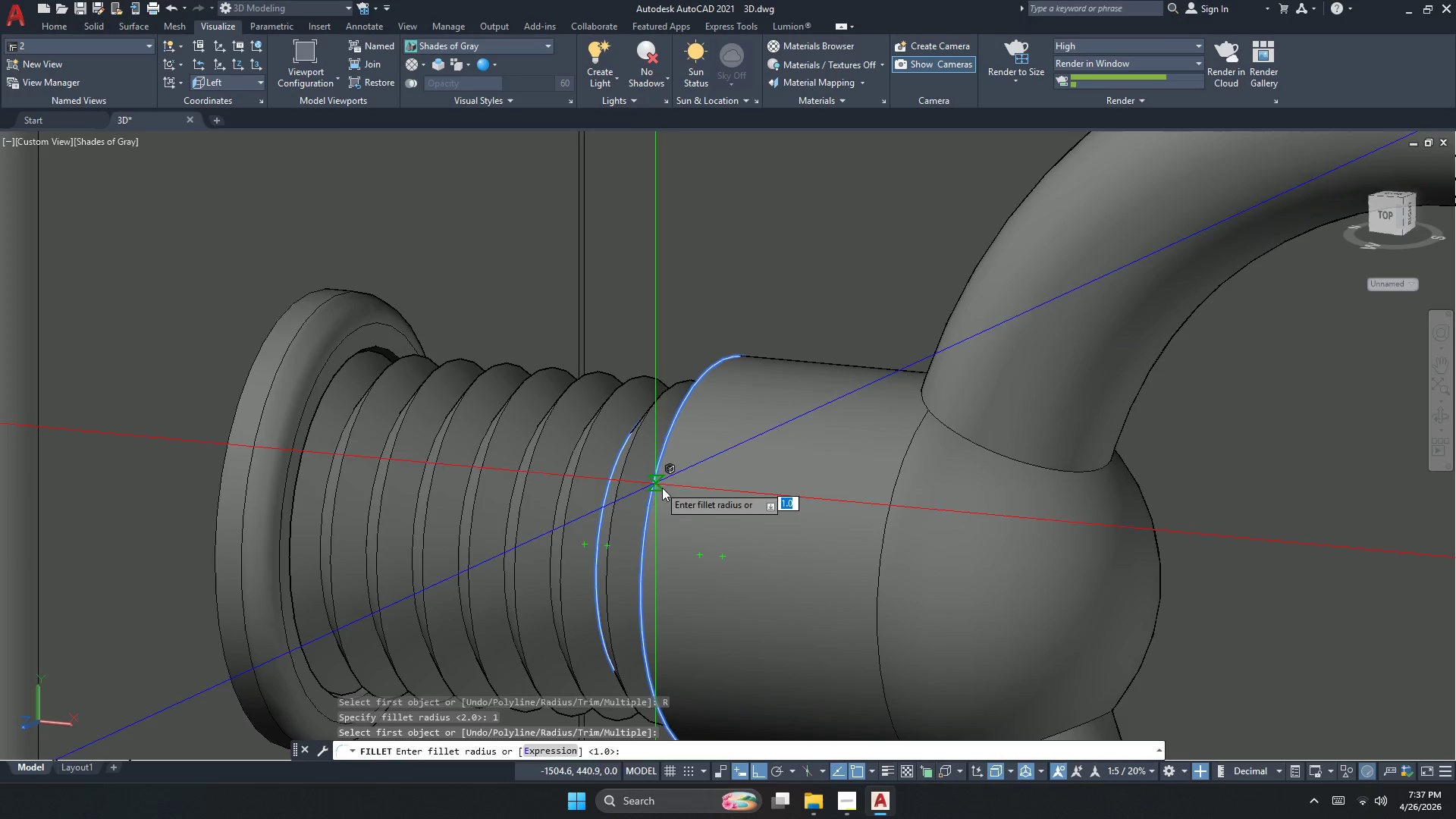 
key(Space)
 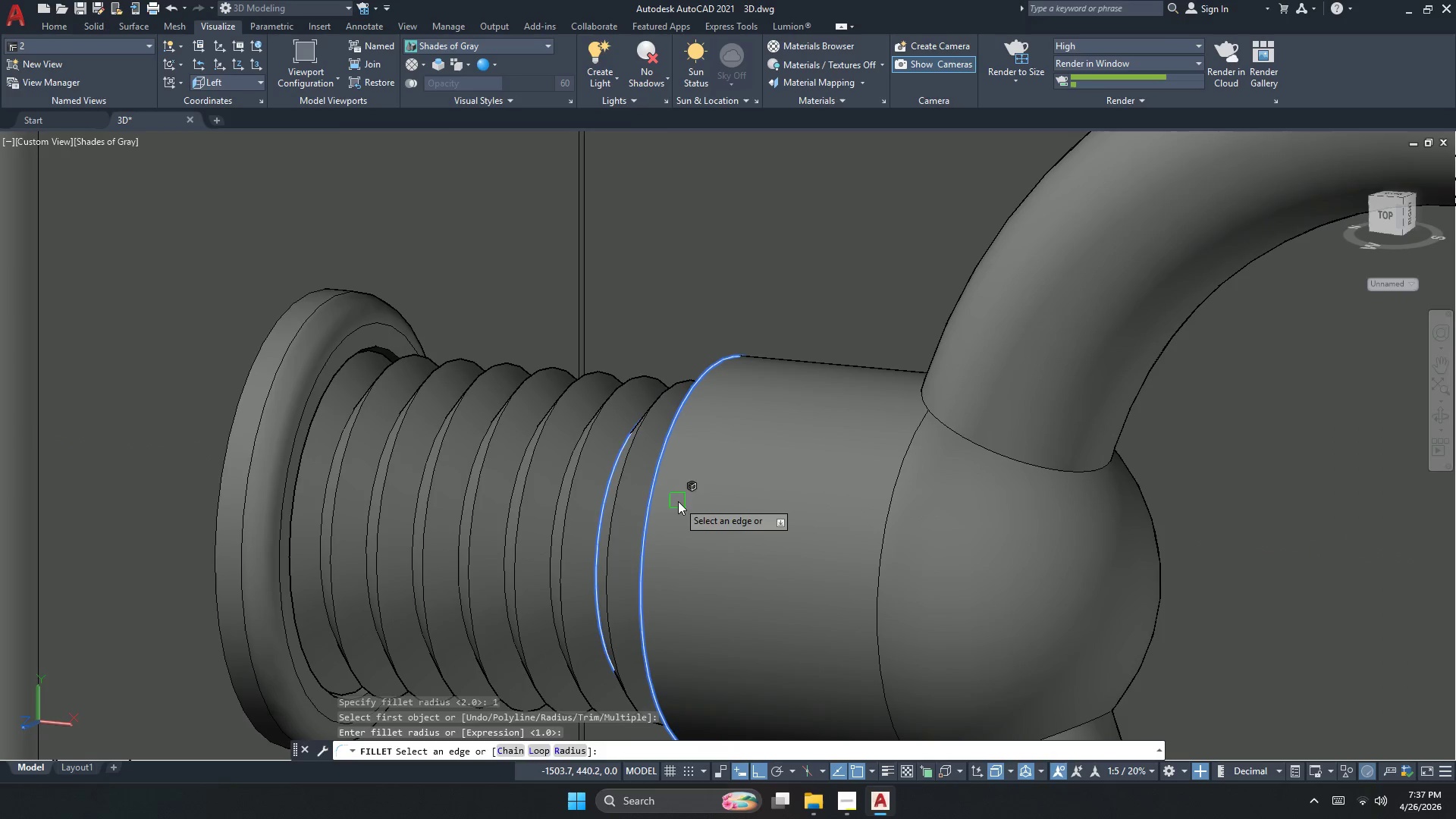 
key(Space)
 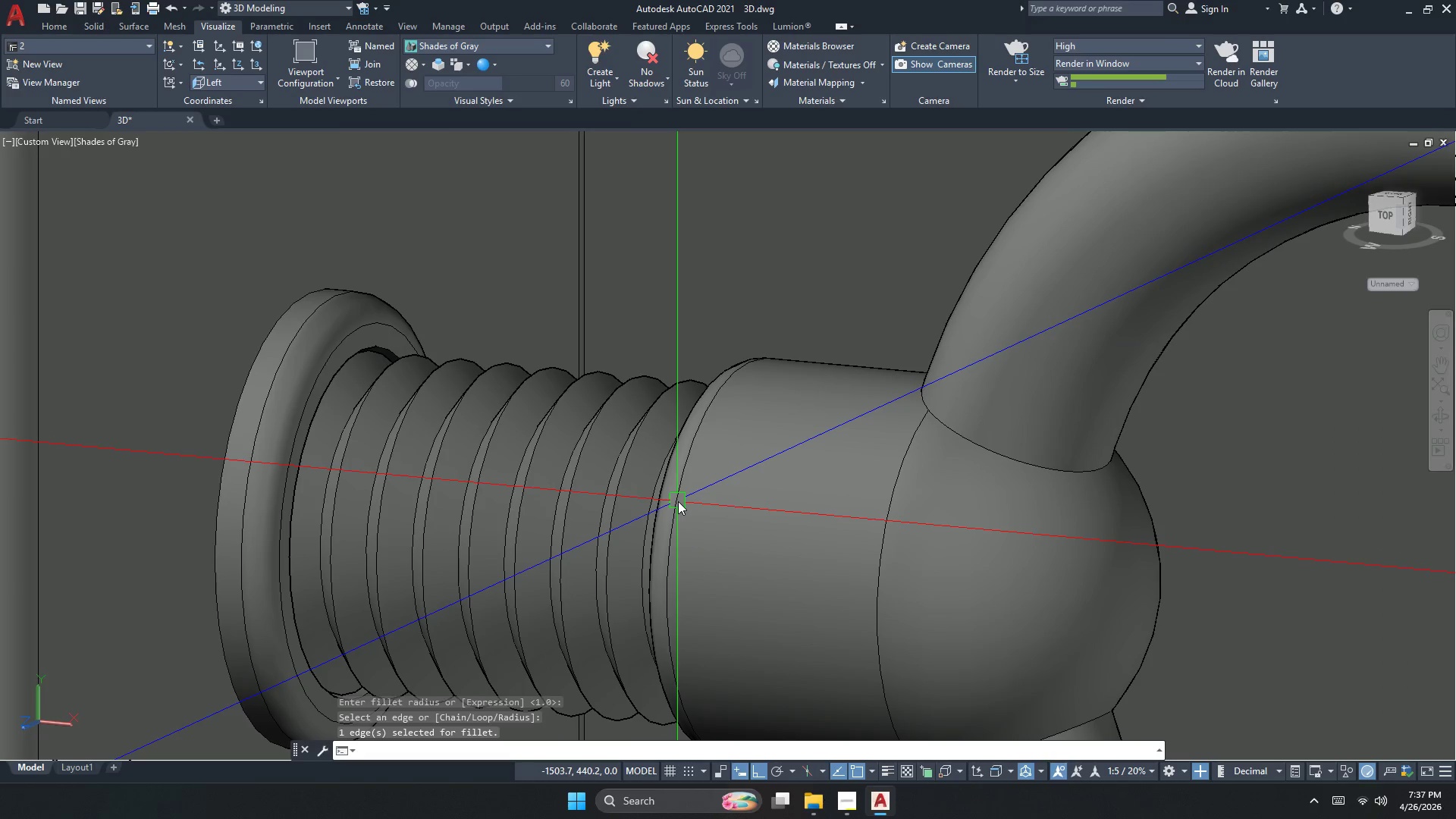 
key(Escape)
 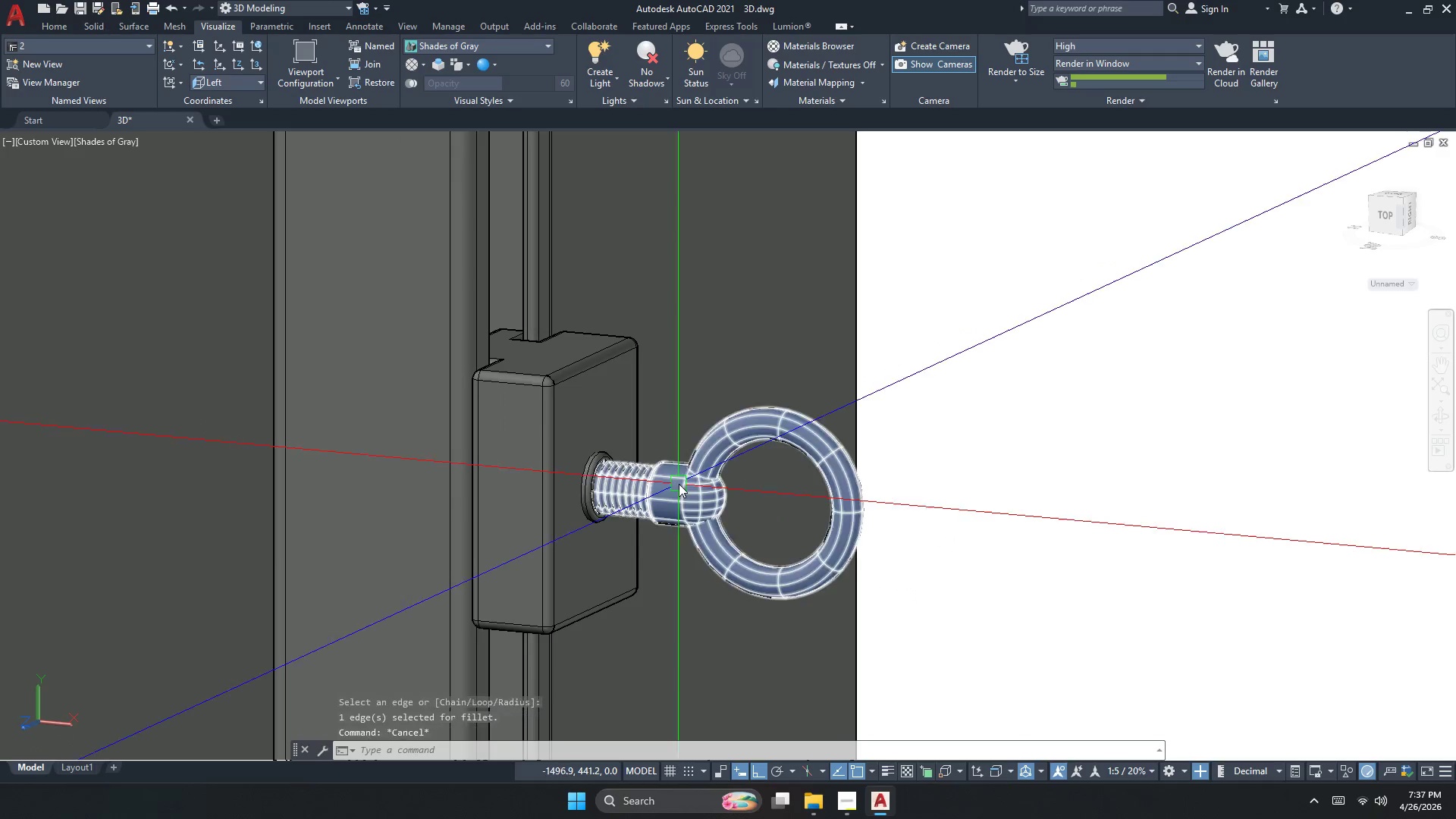 
left_click([679, 485])
 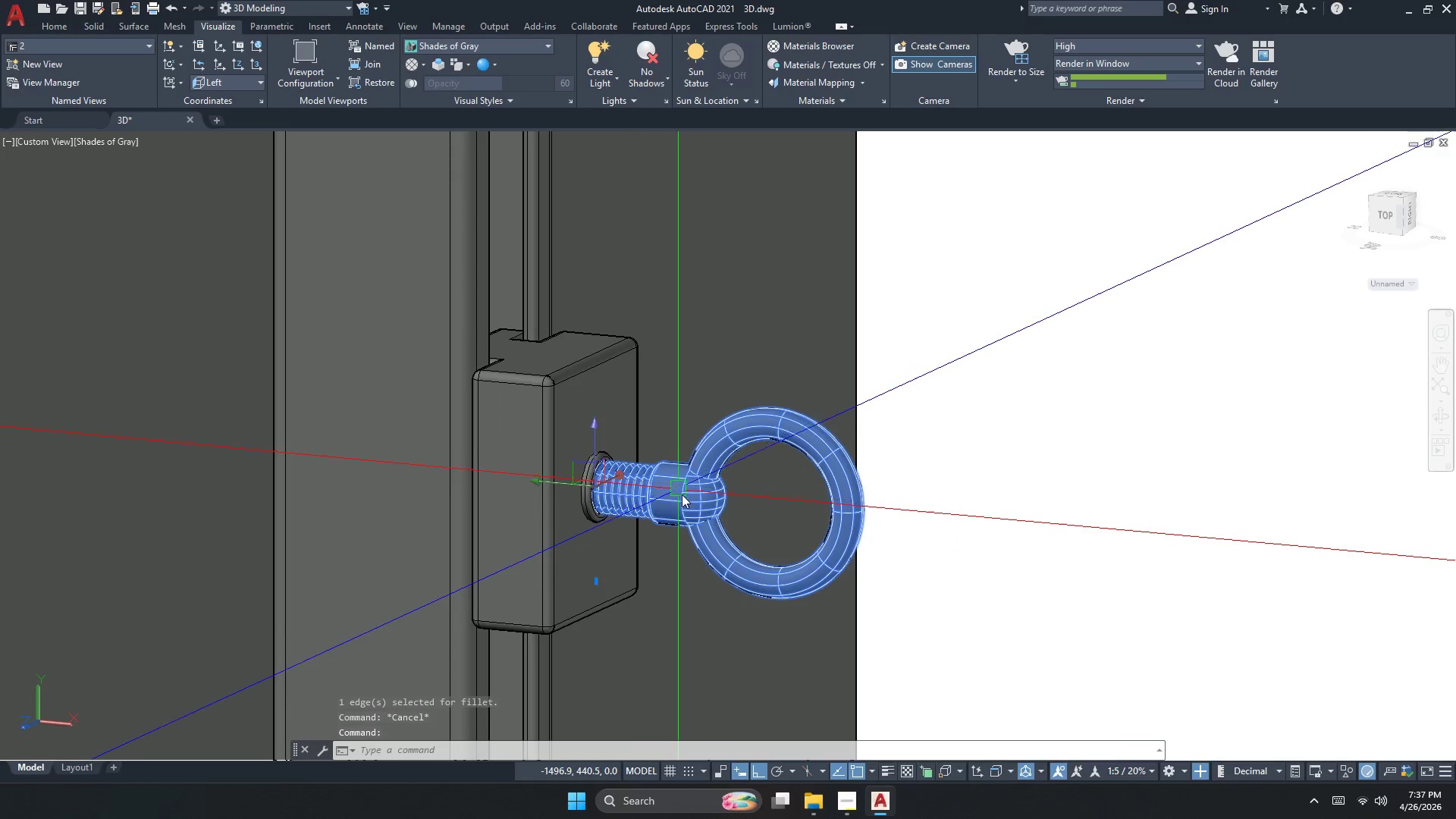 
scroll: coordinate [637, 475], scroll_direction: down, amount: 4.0
 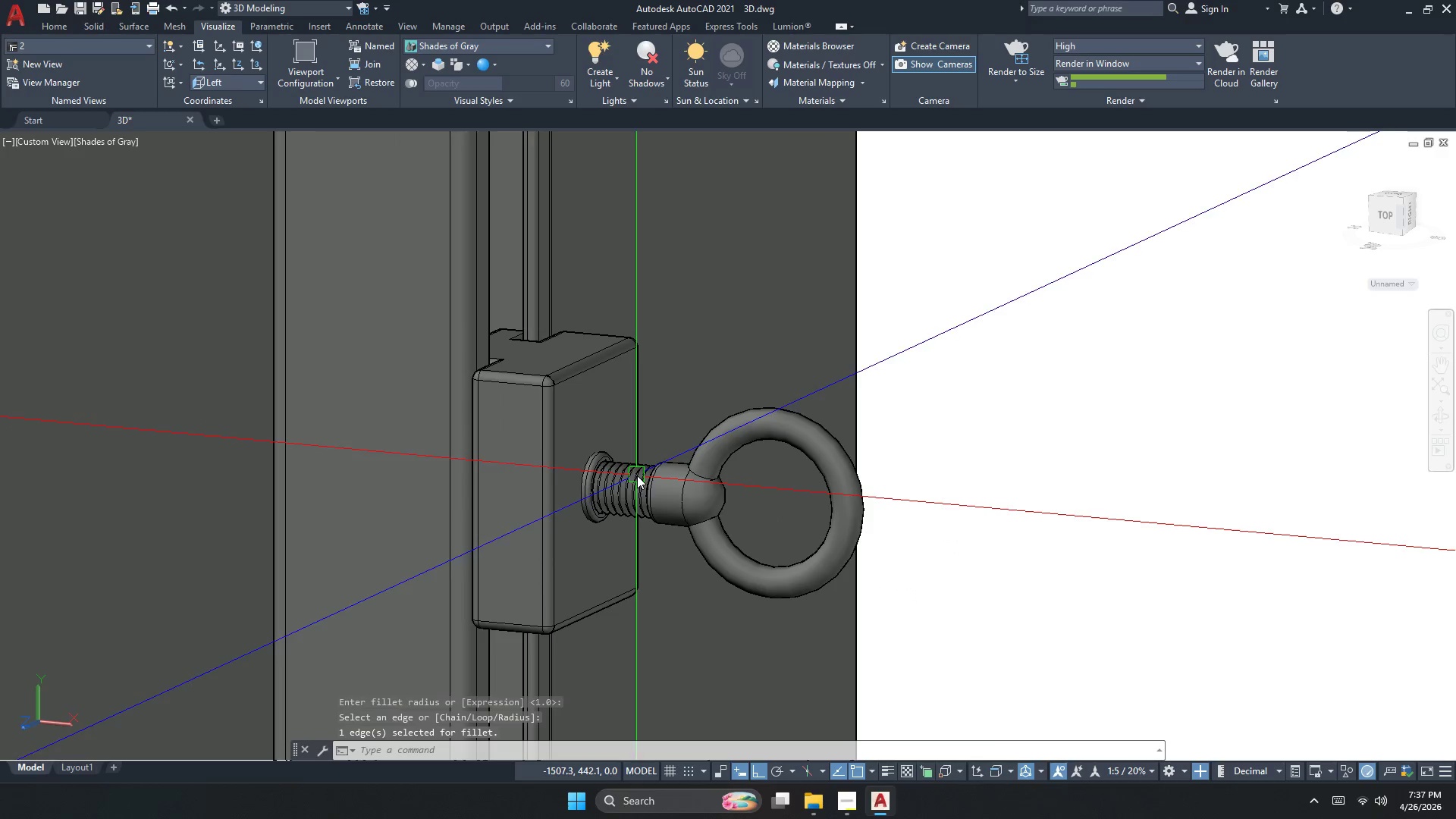 
key(Escape)
 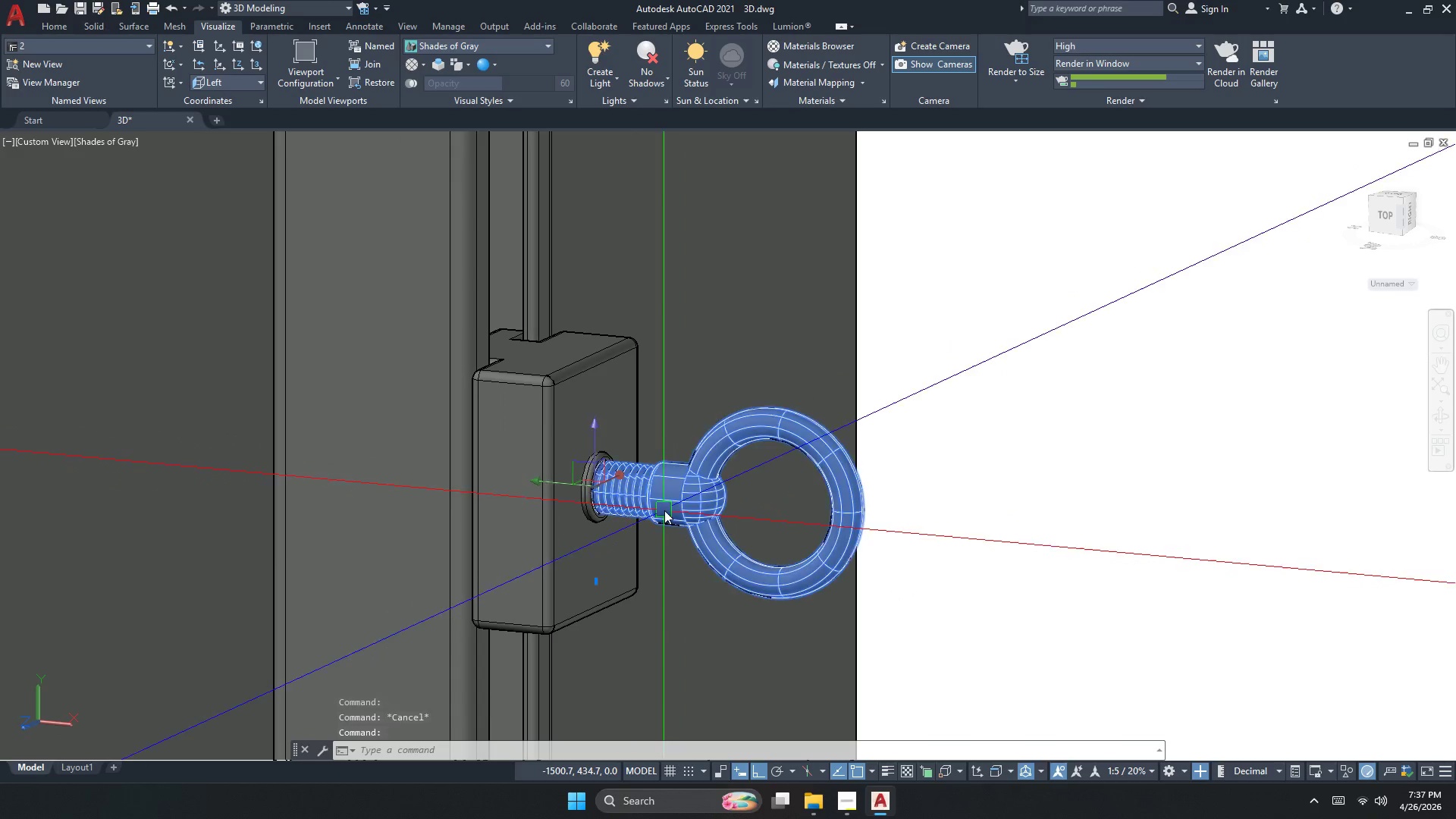 
key(Escape)
 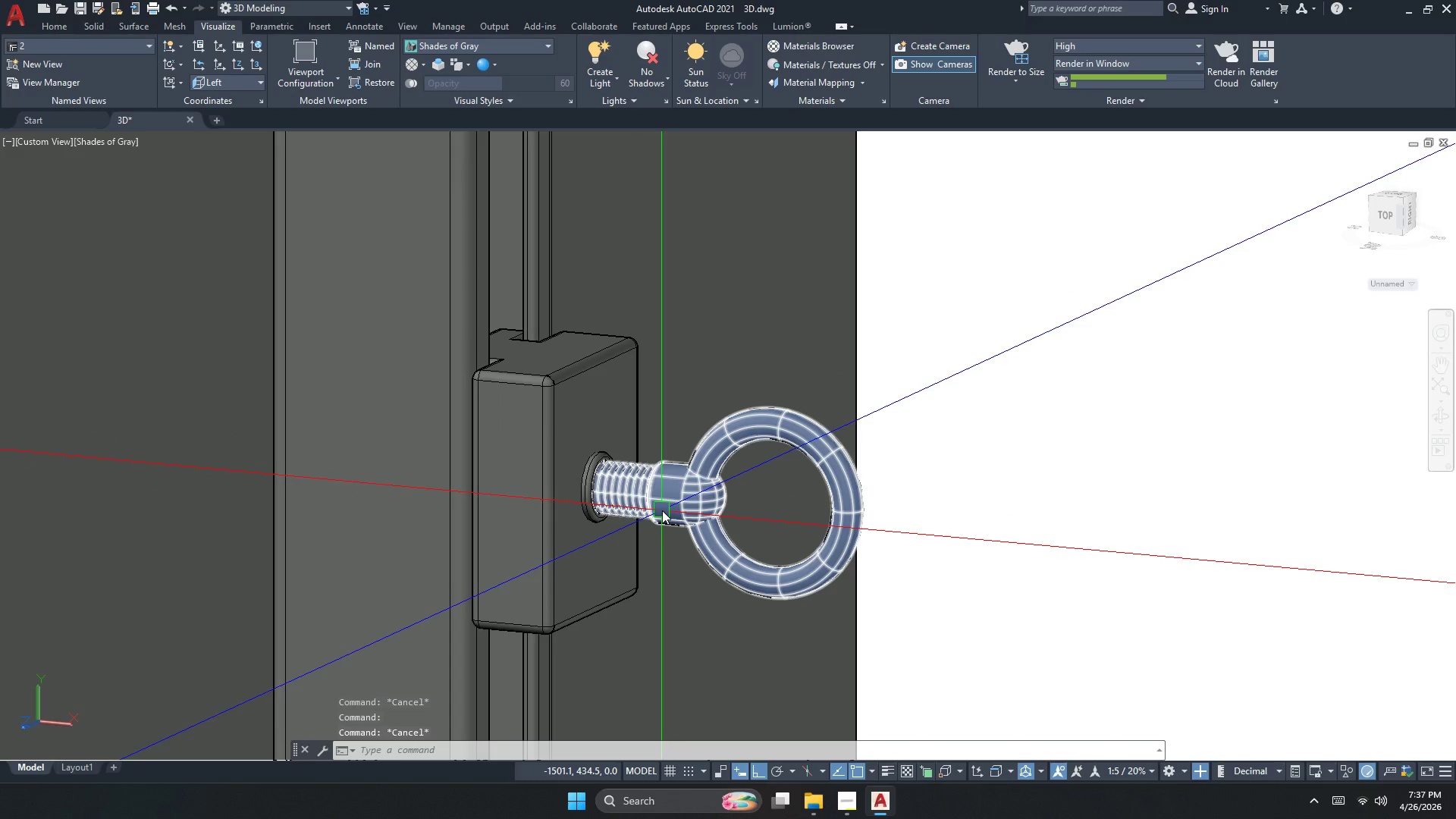 
scroll: coordinate [662, 510], scroll_direction: down, amount: 3.0
 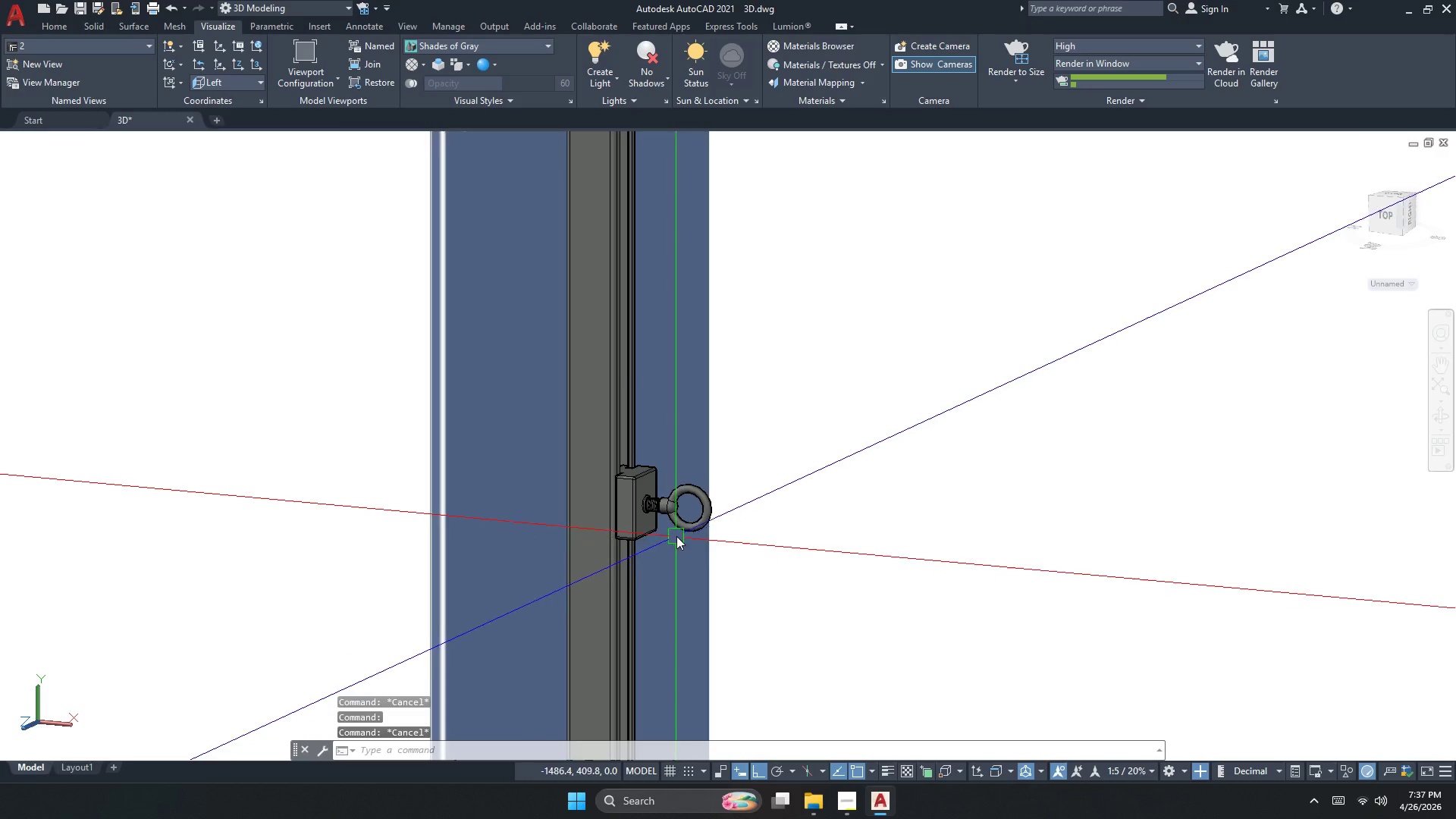 
key(Escape)
 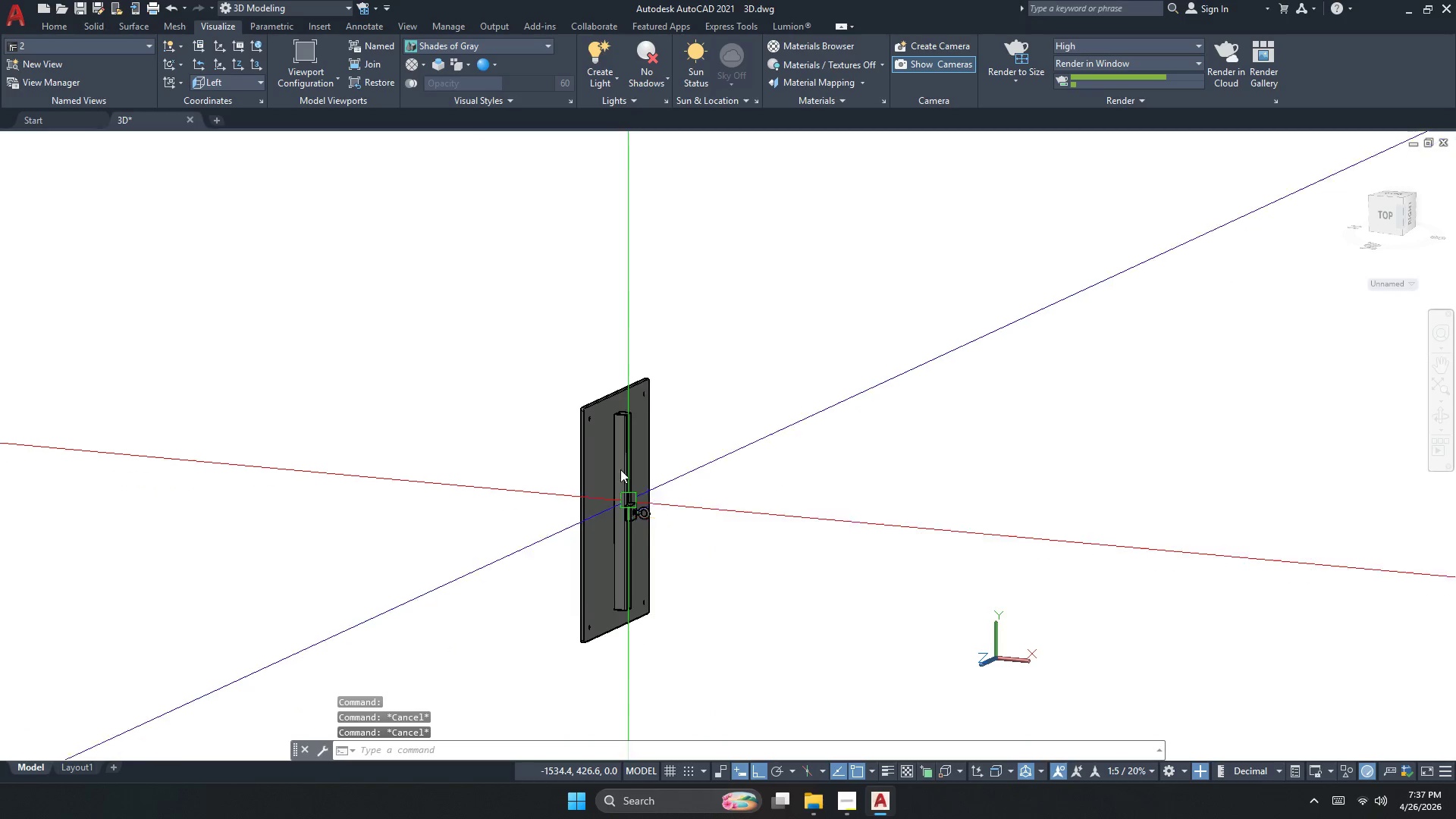 
scroll: coordinate [629, 516], scroll_direction: down, amount: 3.0
 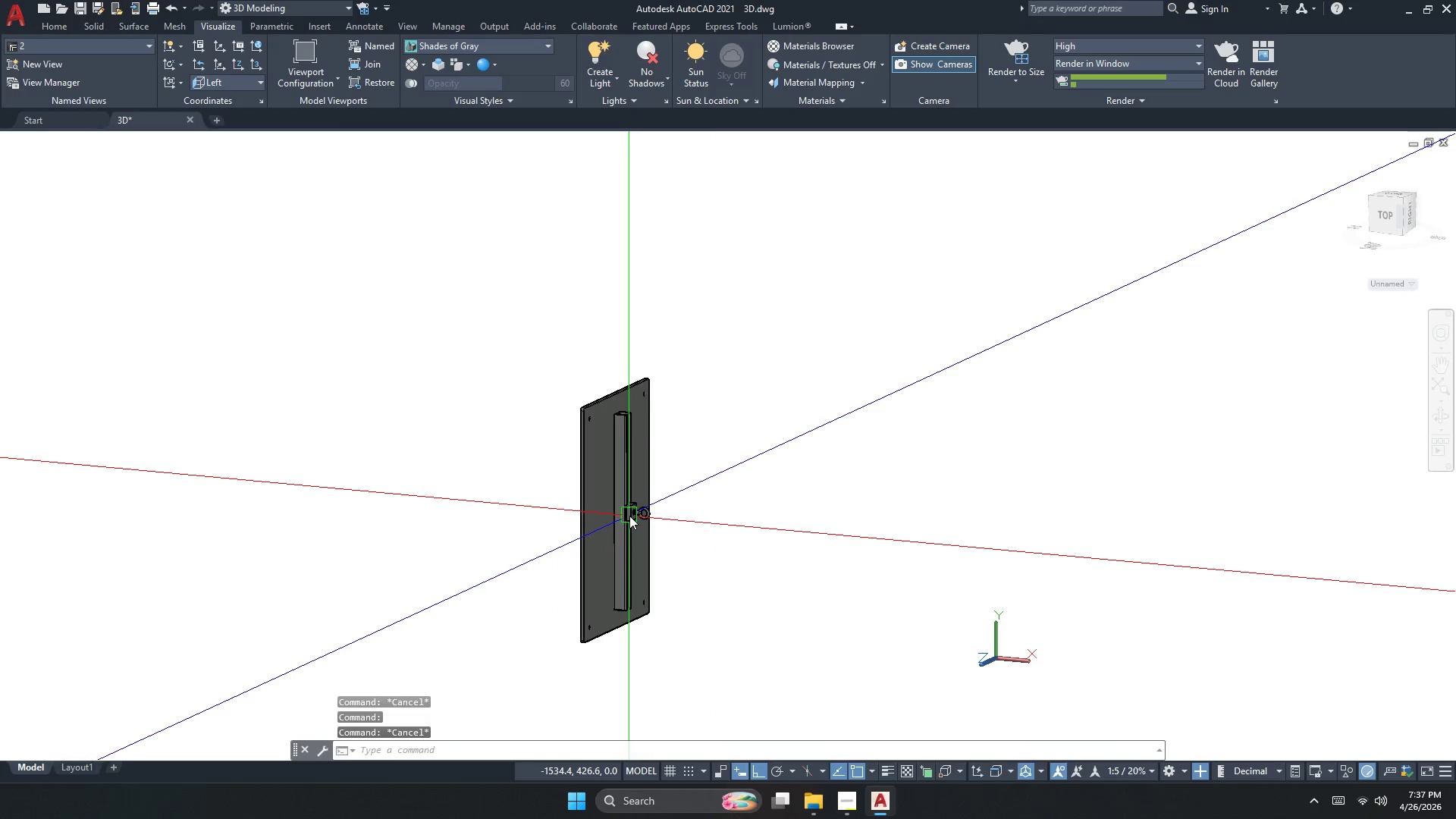 
left_click([657, 531])
 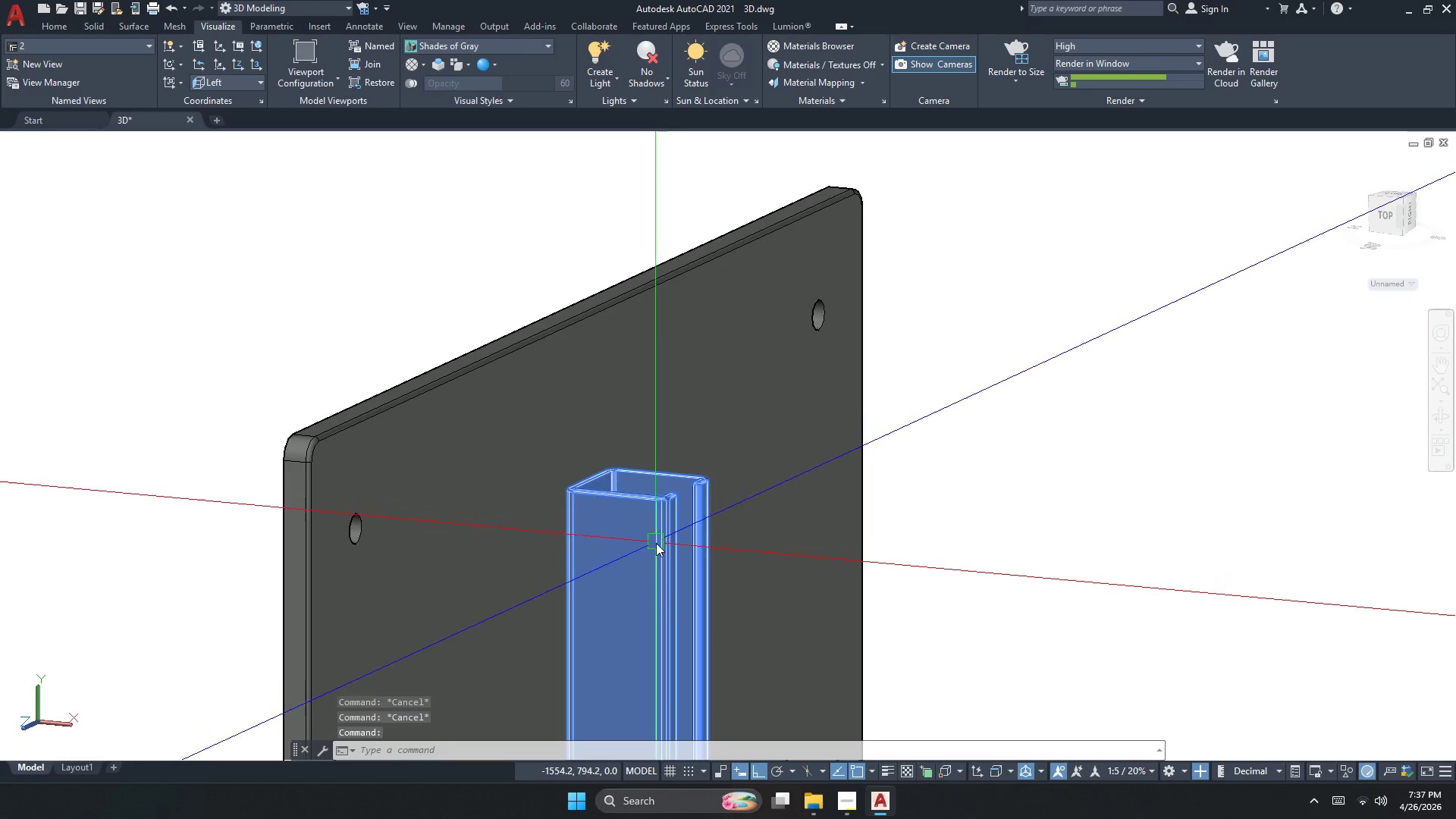 
scroll: coordinate [666, 425], scroll_direction: up, amount: 6.0
 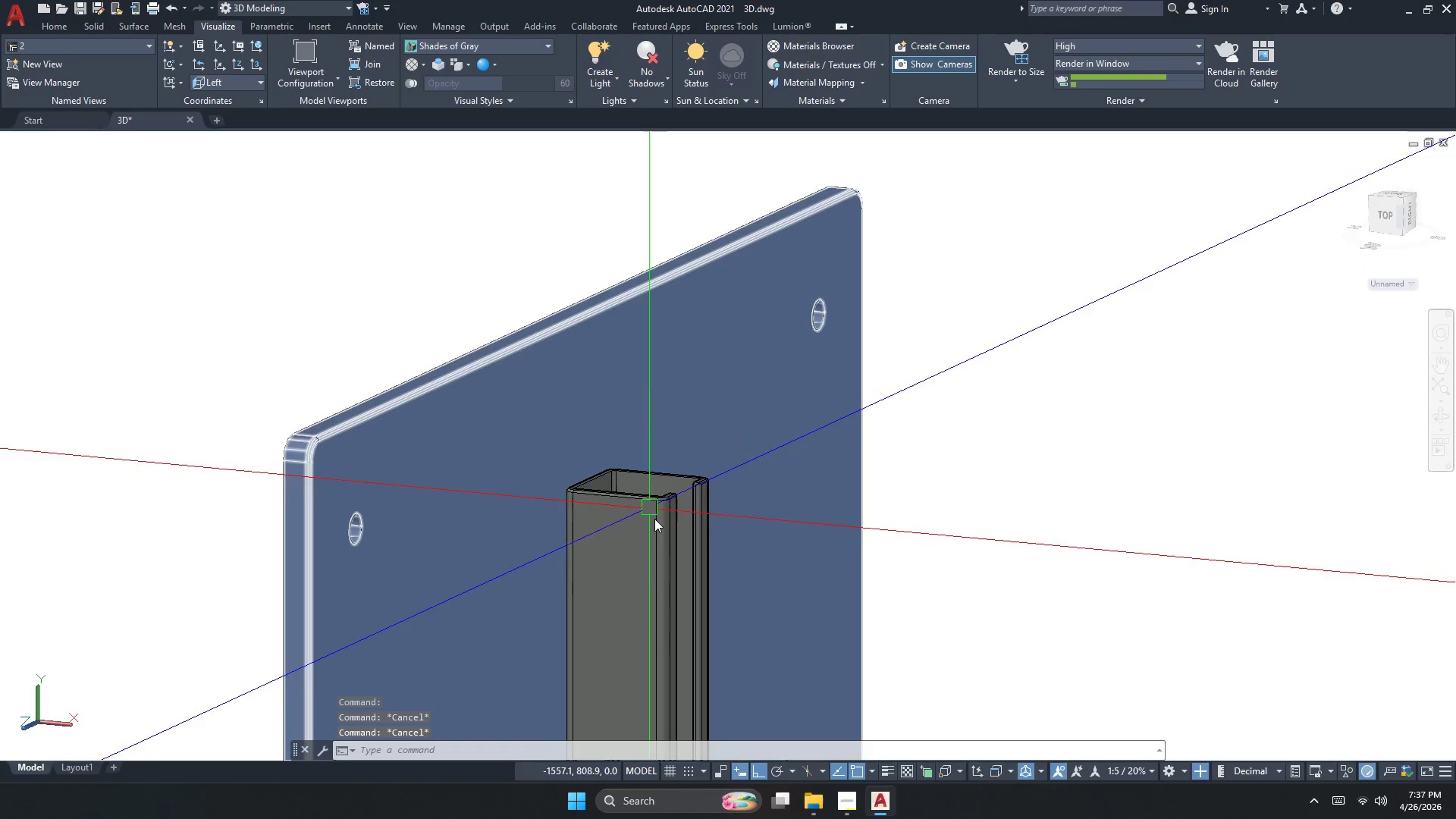 
key(Escape)
 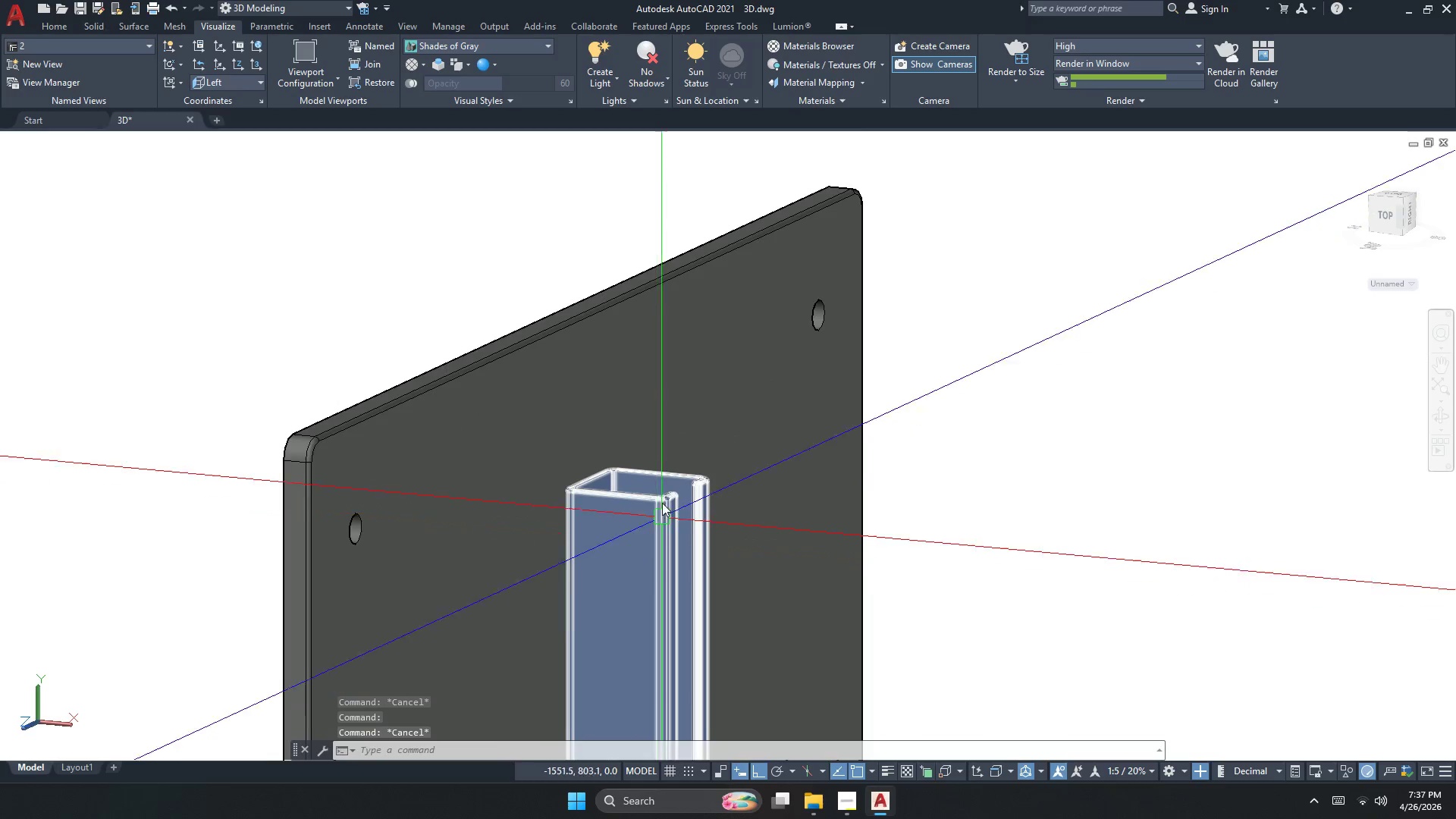 
scroll: coordinate [591, 417], scroll_direction: down, amount: 4.0
 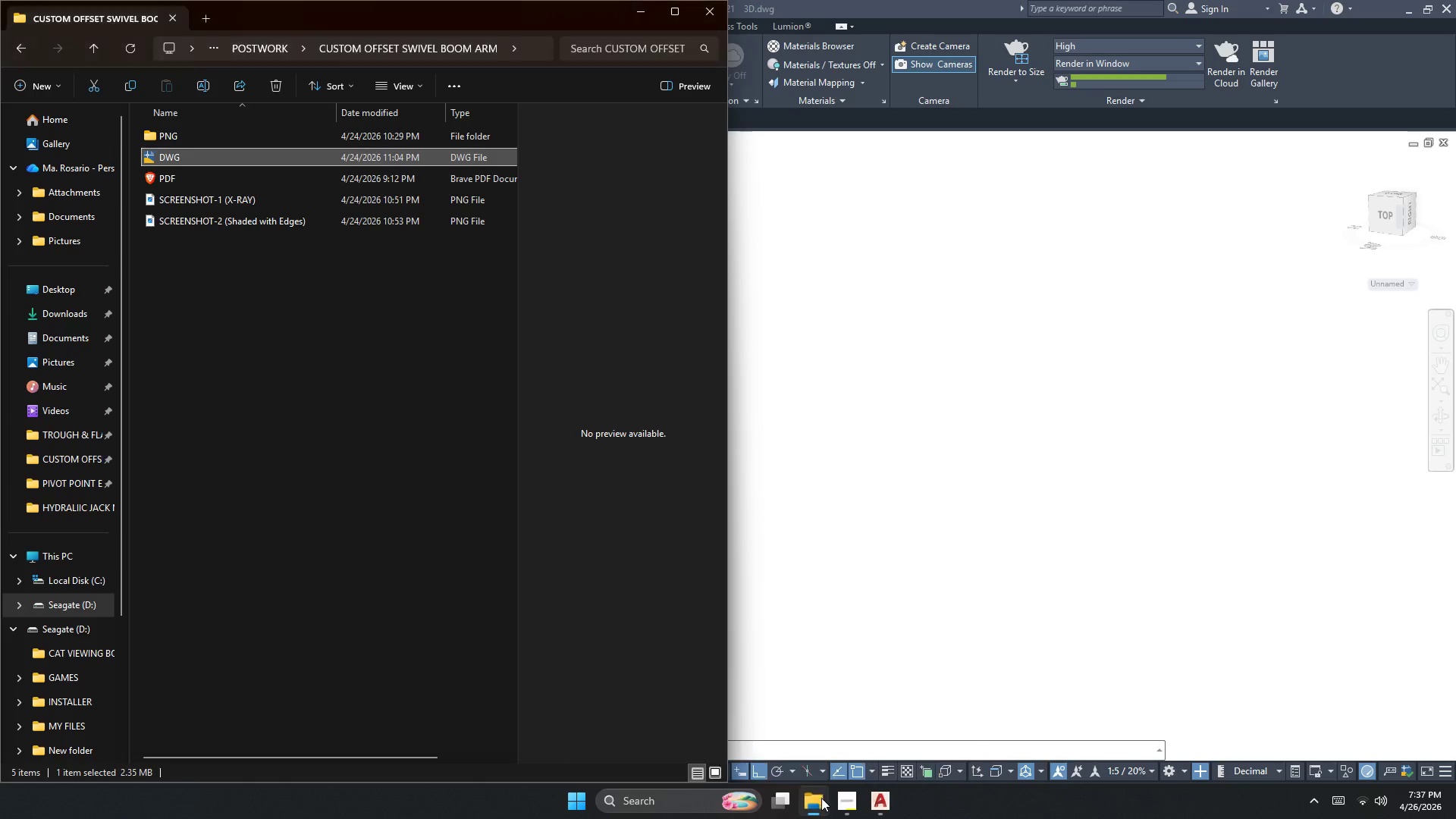 
left_click([821, 807])
 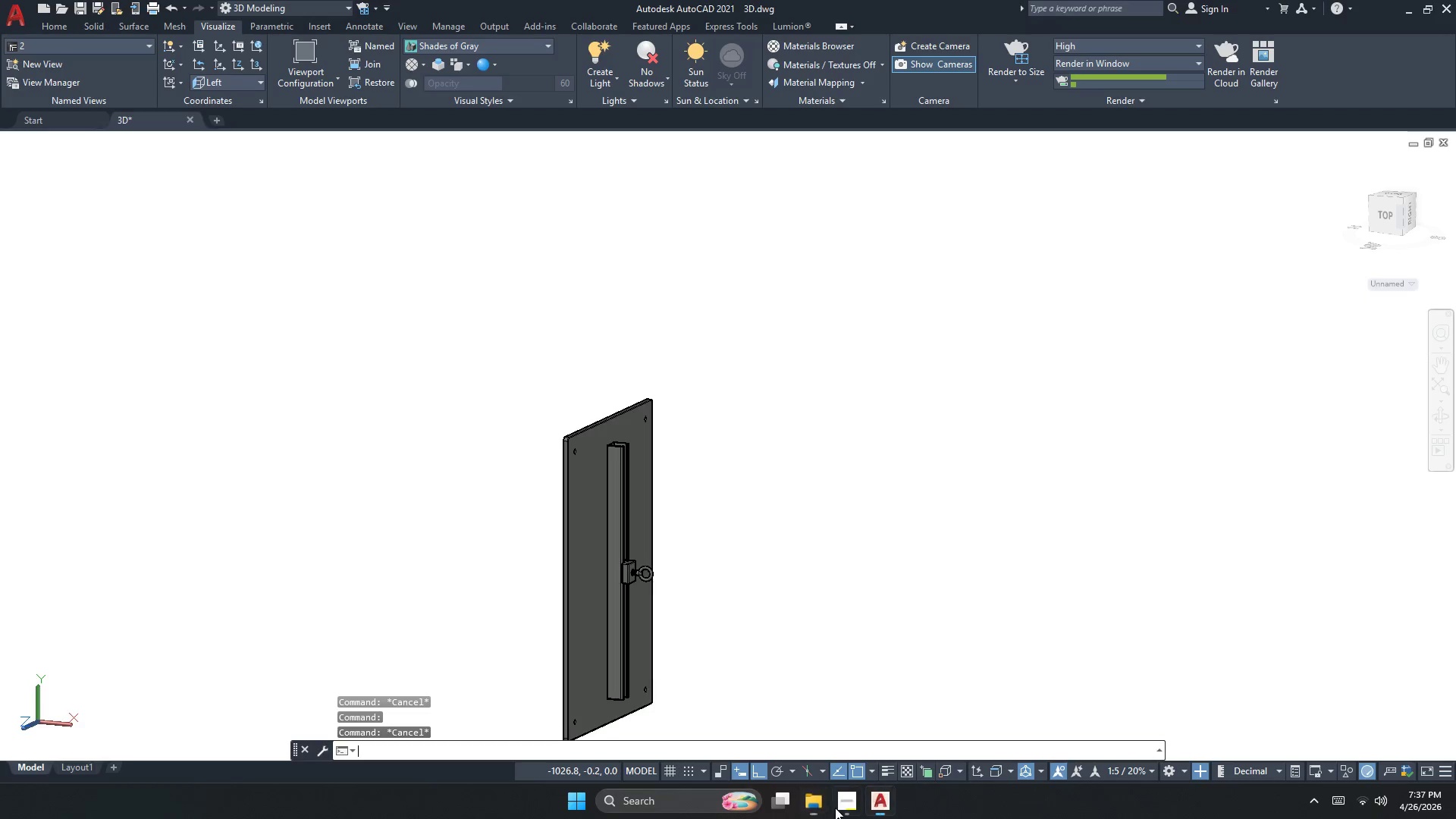 
double_click([835, 808])